 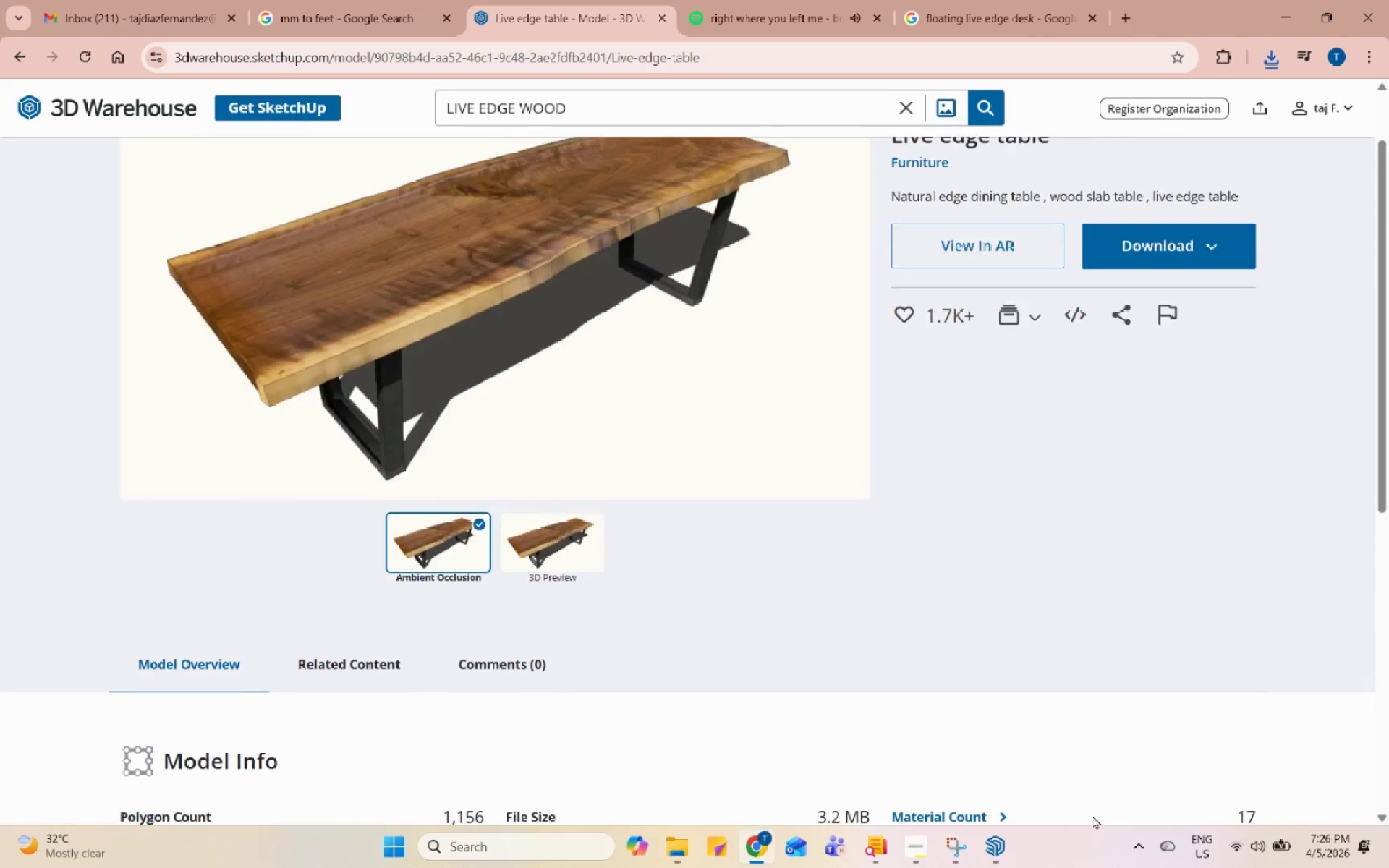 
scroll: coordinate [675, 530], scroll_direction: up, amount: 5.0
 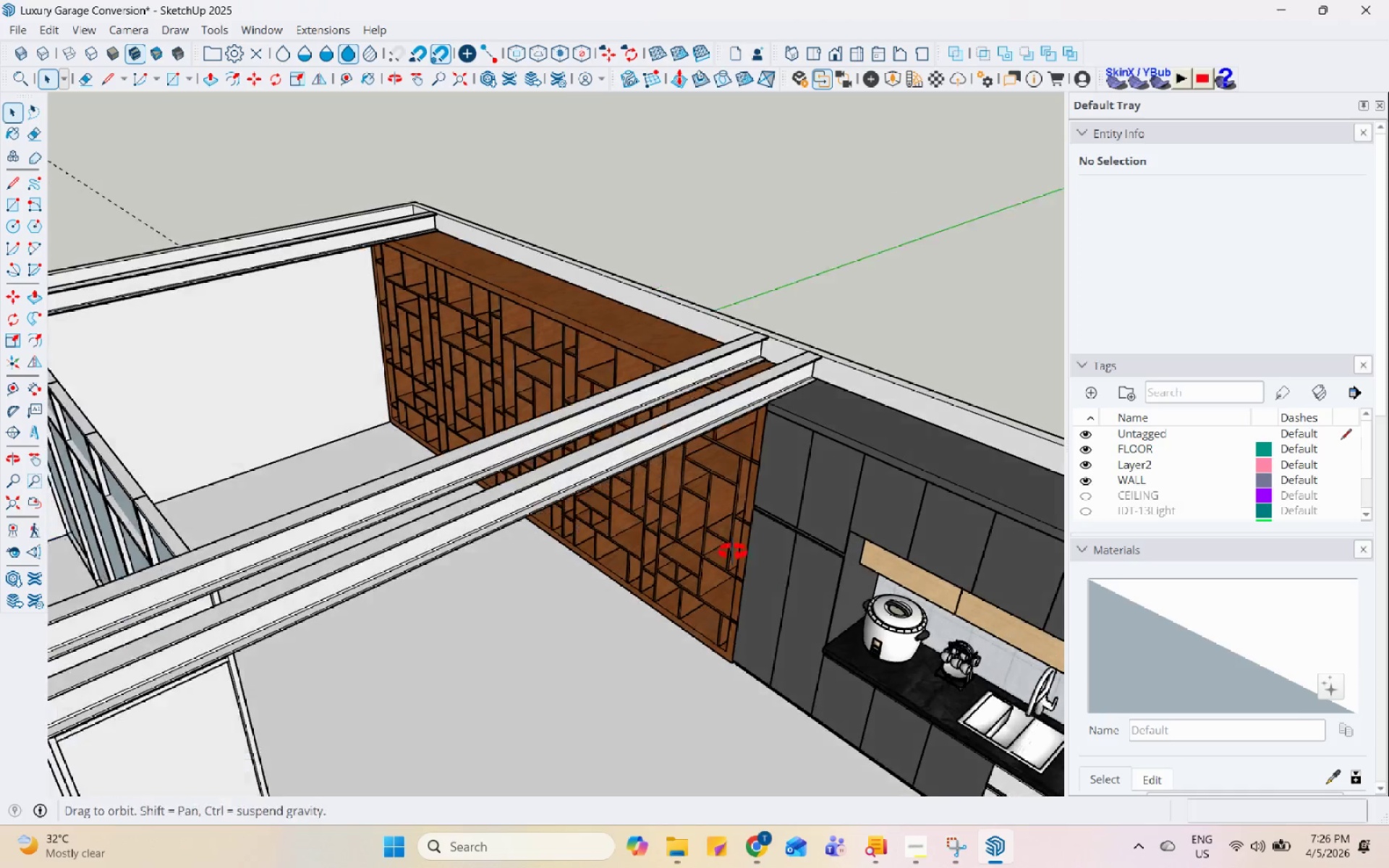 
key(Control+S)
 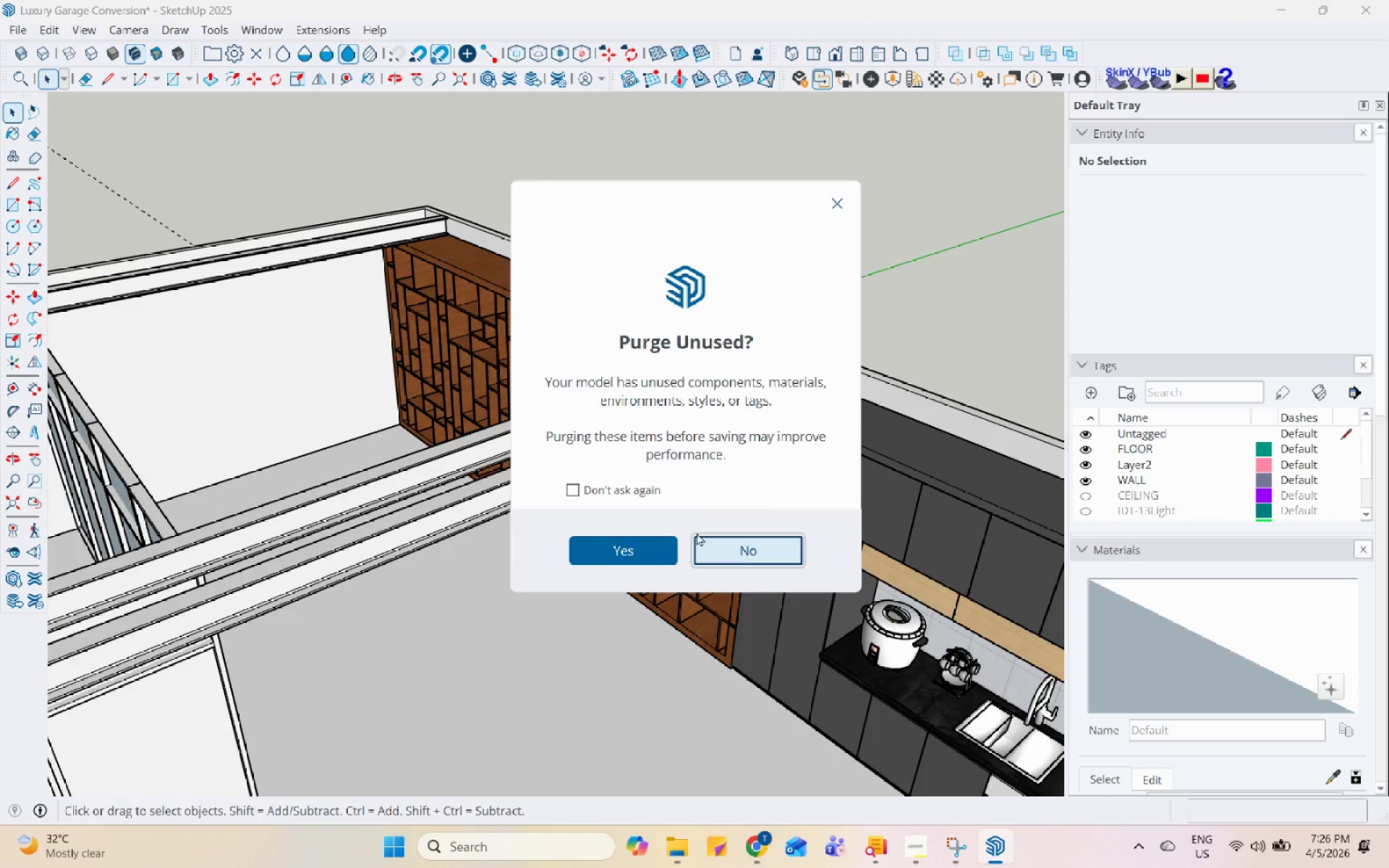 
left_click([710, 541])
 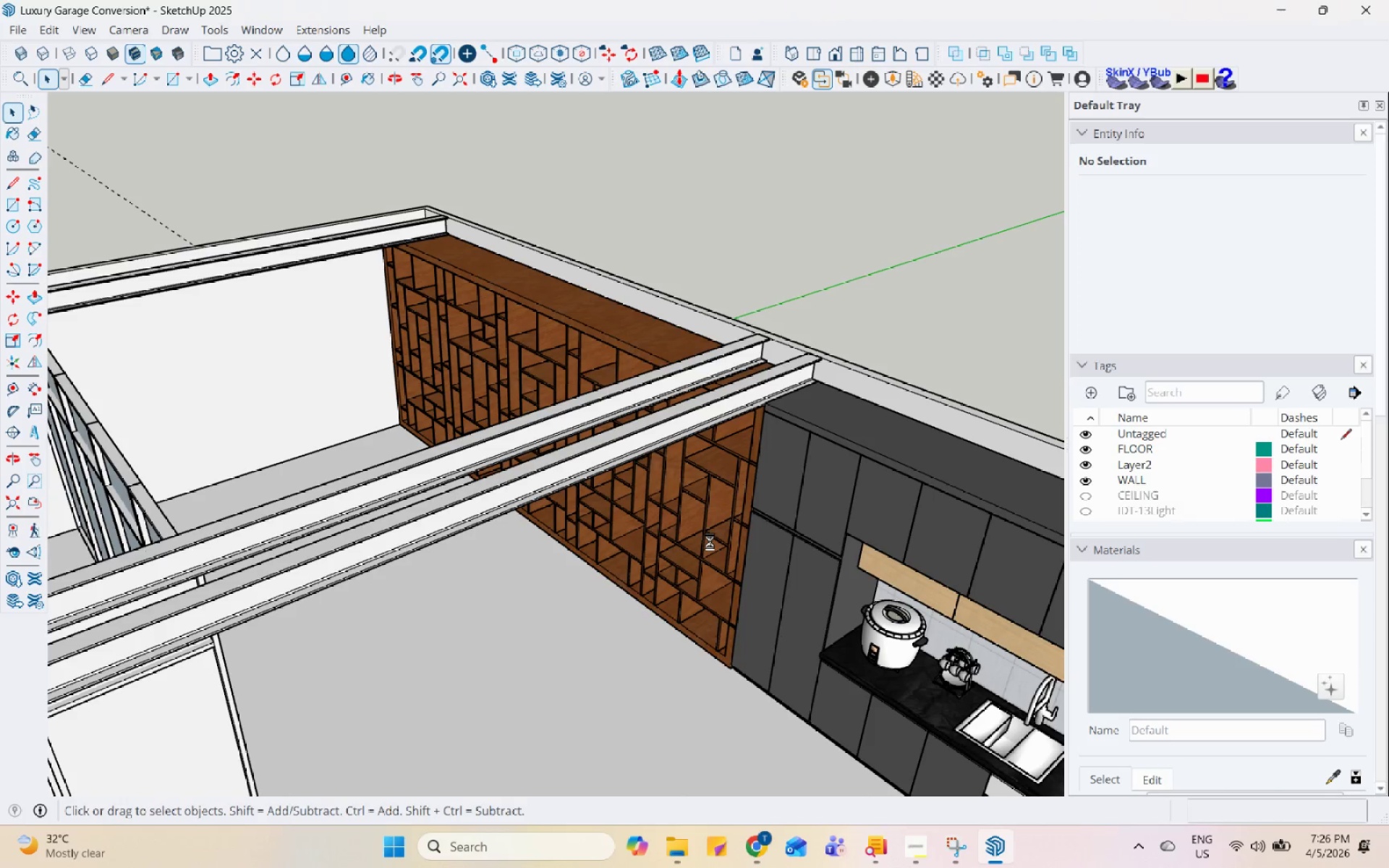 
scroll: coordinate [706, 542], scroll_direction: down, amount: 4.0
 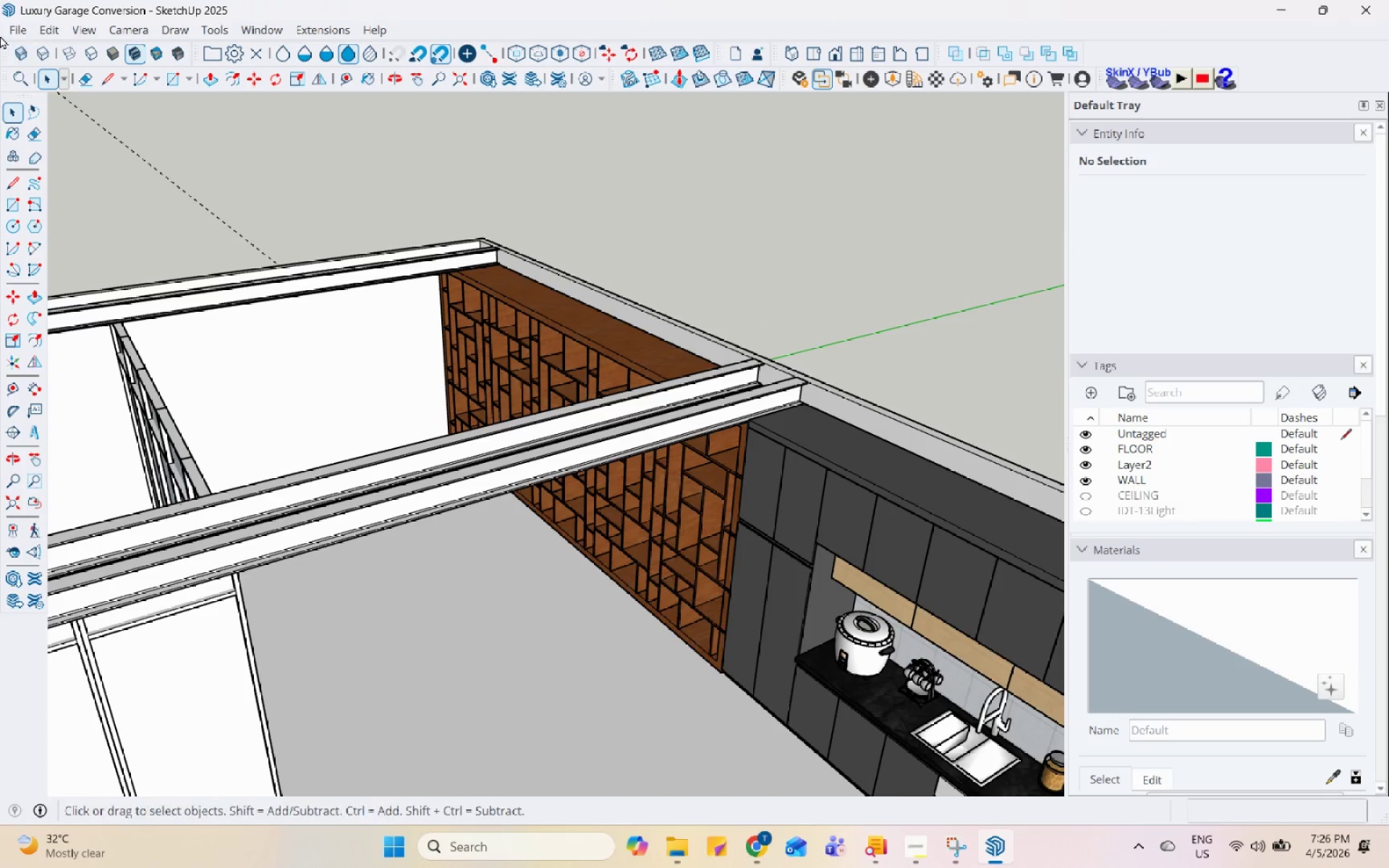 
left_click([14, 28])
 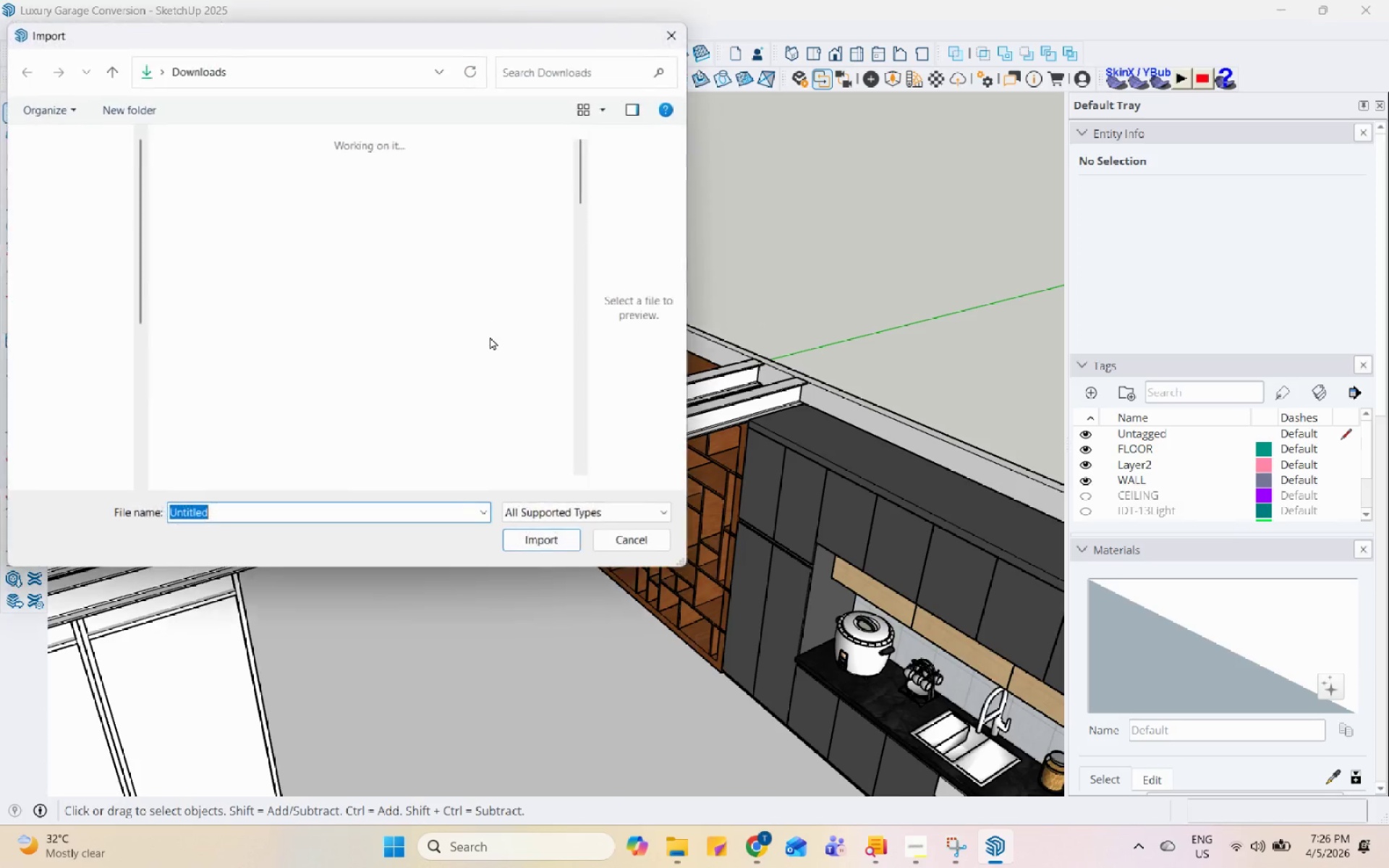 
left_click([209, 200])
 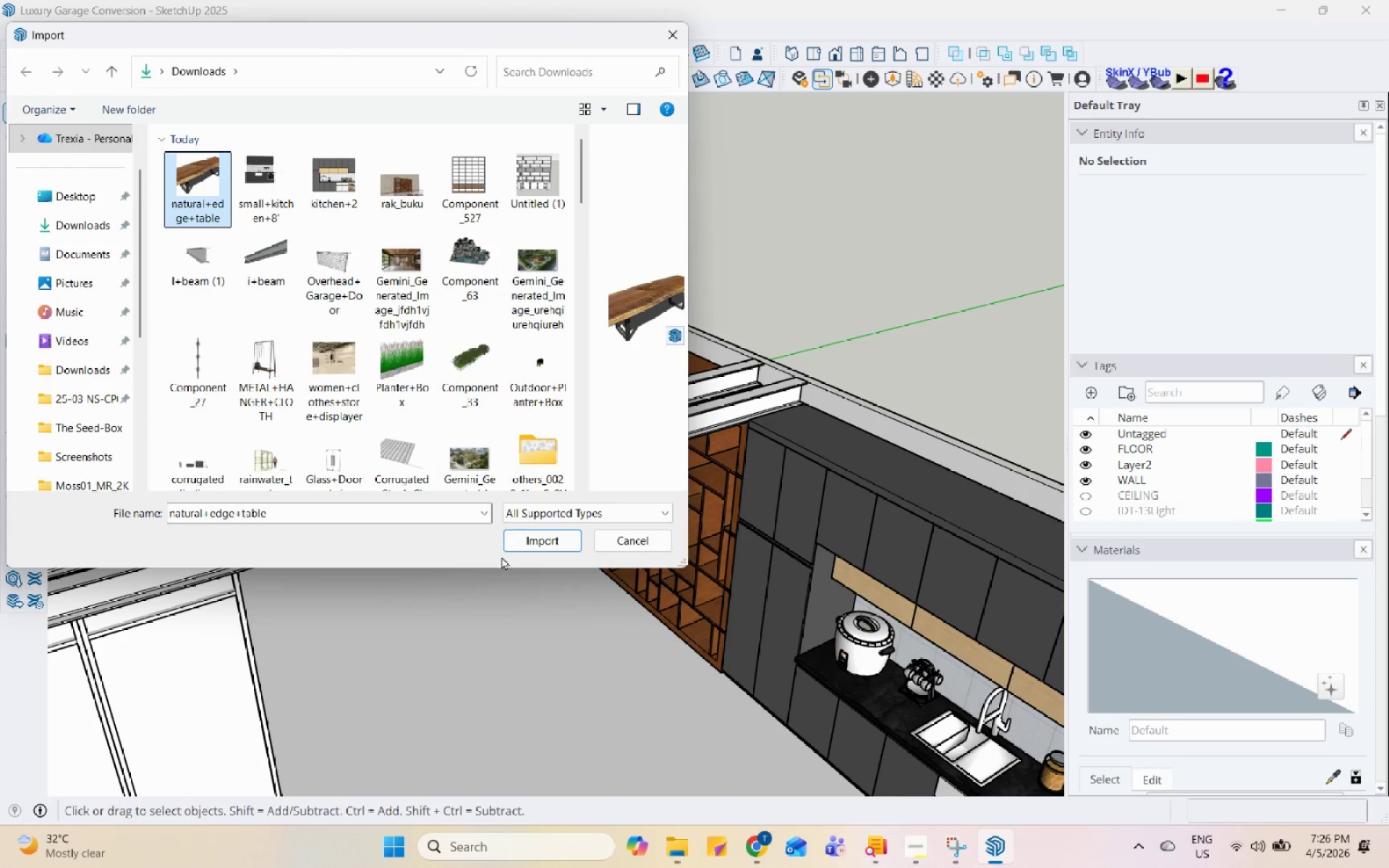 
left_click([534, 545])
 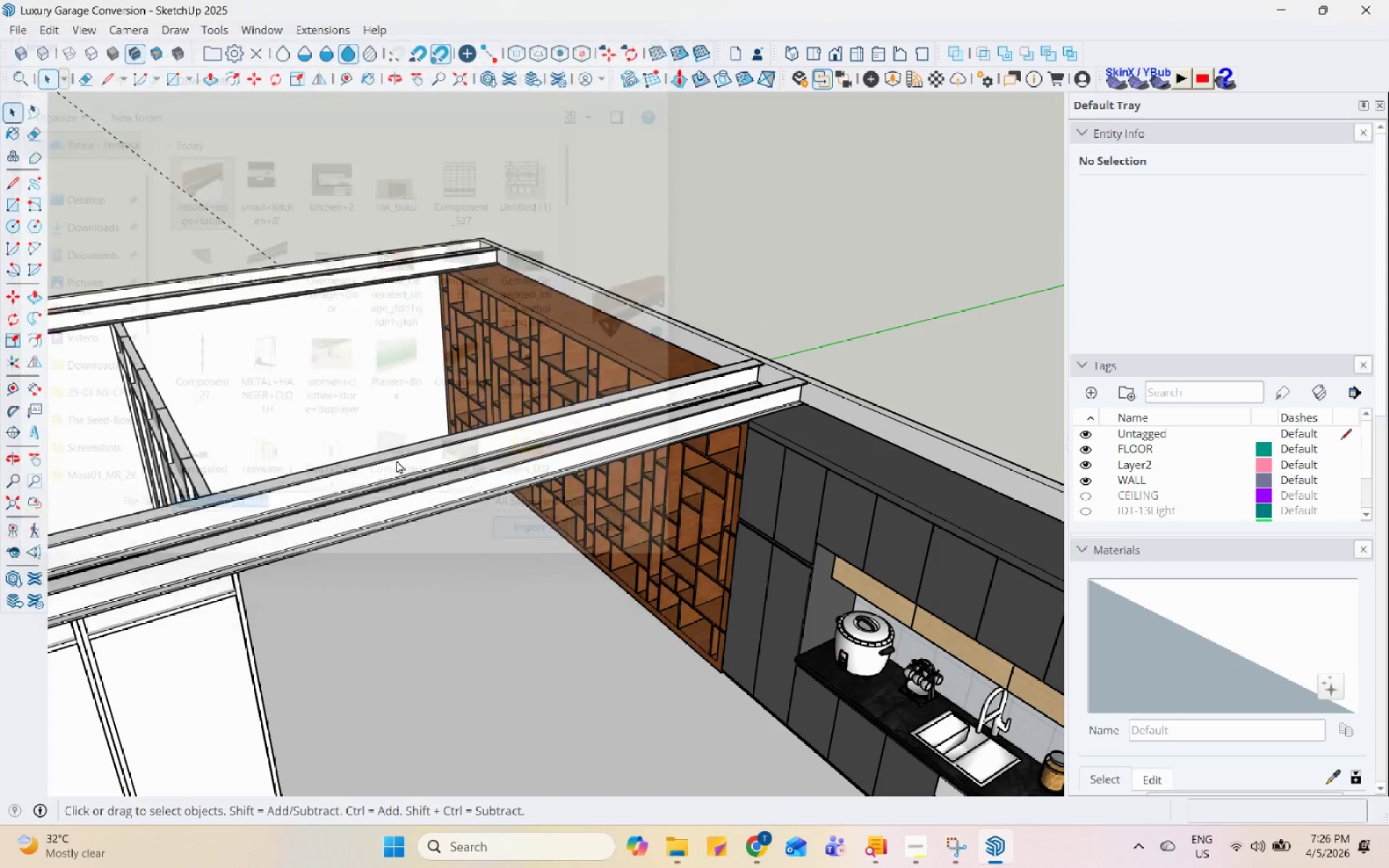 
scroll: coordinate [551, 611], scroll_direction: down, amount: 7.0
 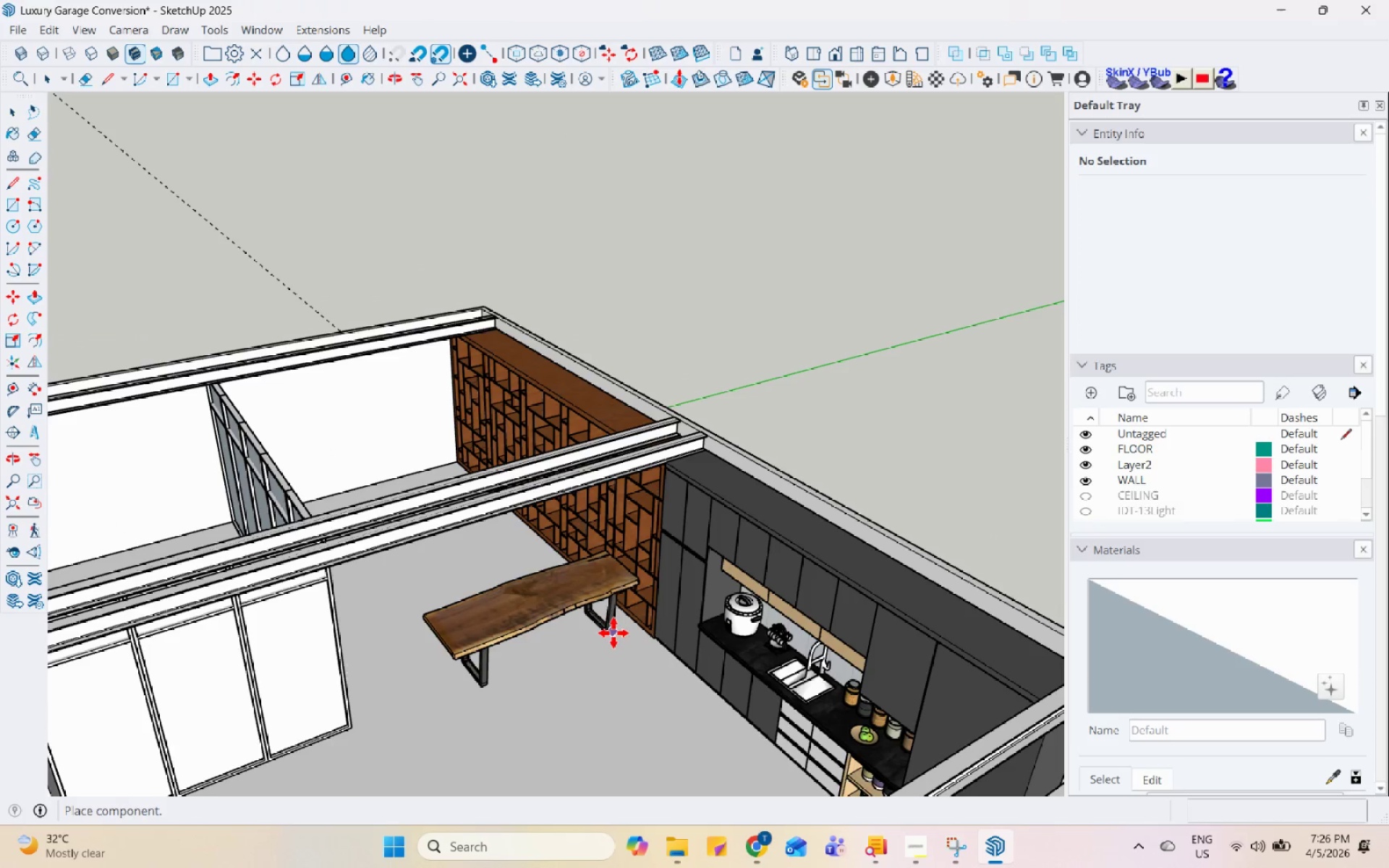 
left_click([621, 632])
 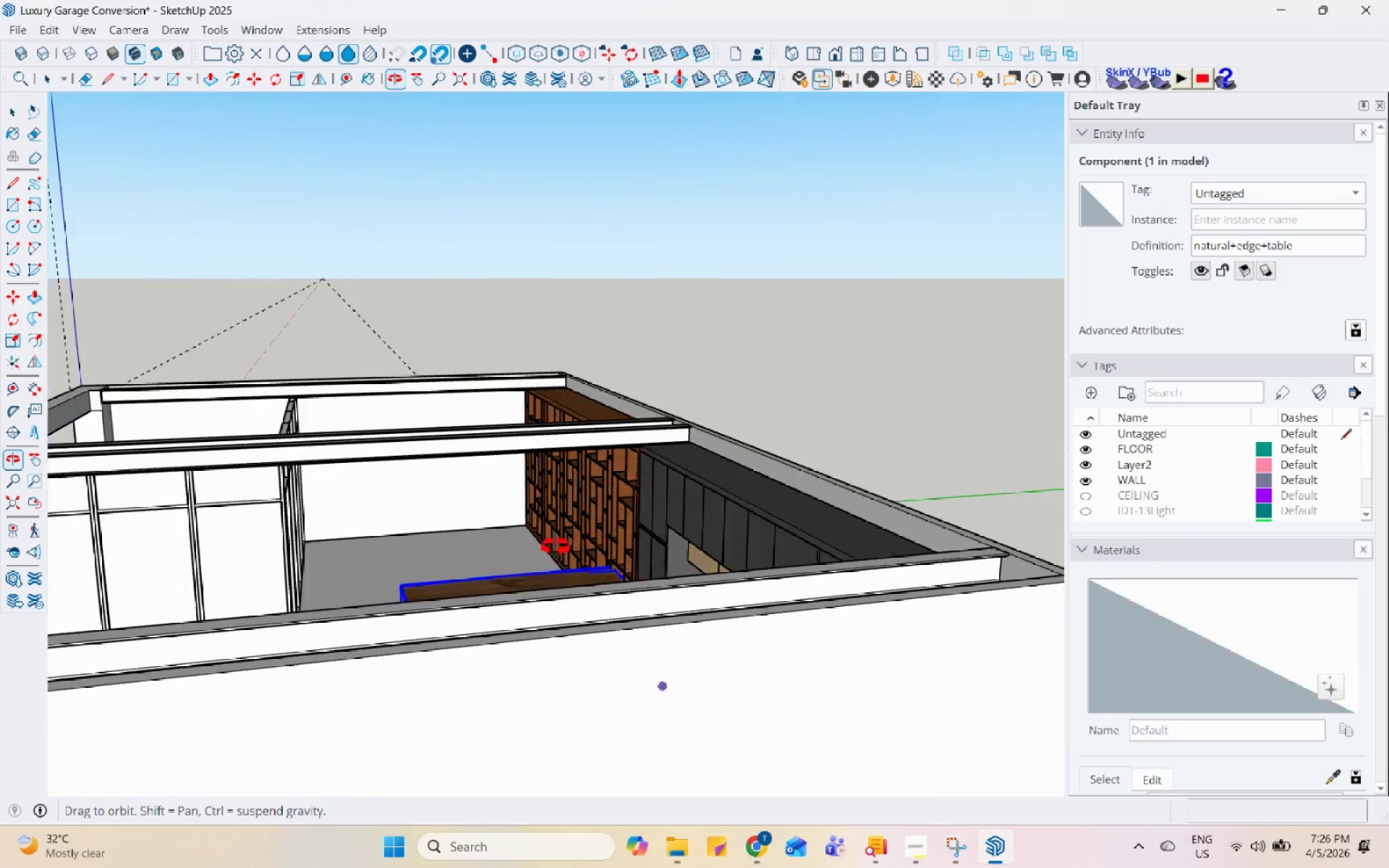 
key(Space)
 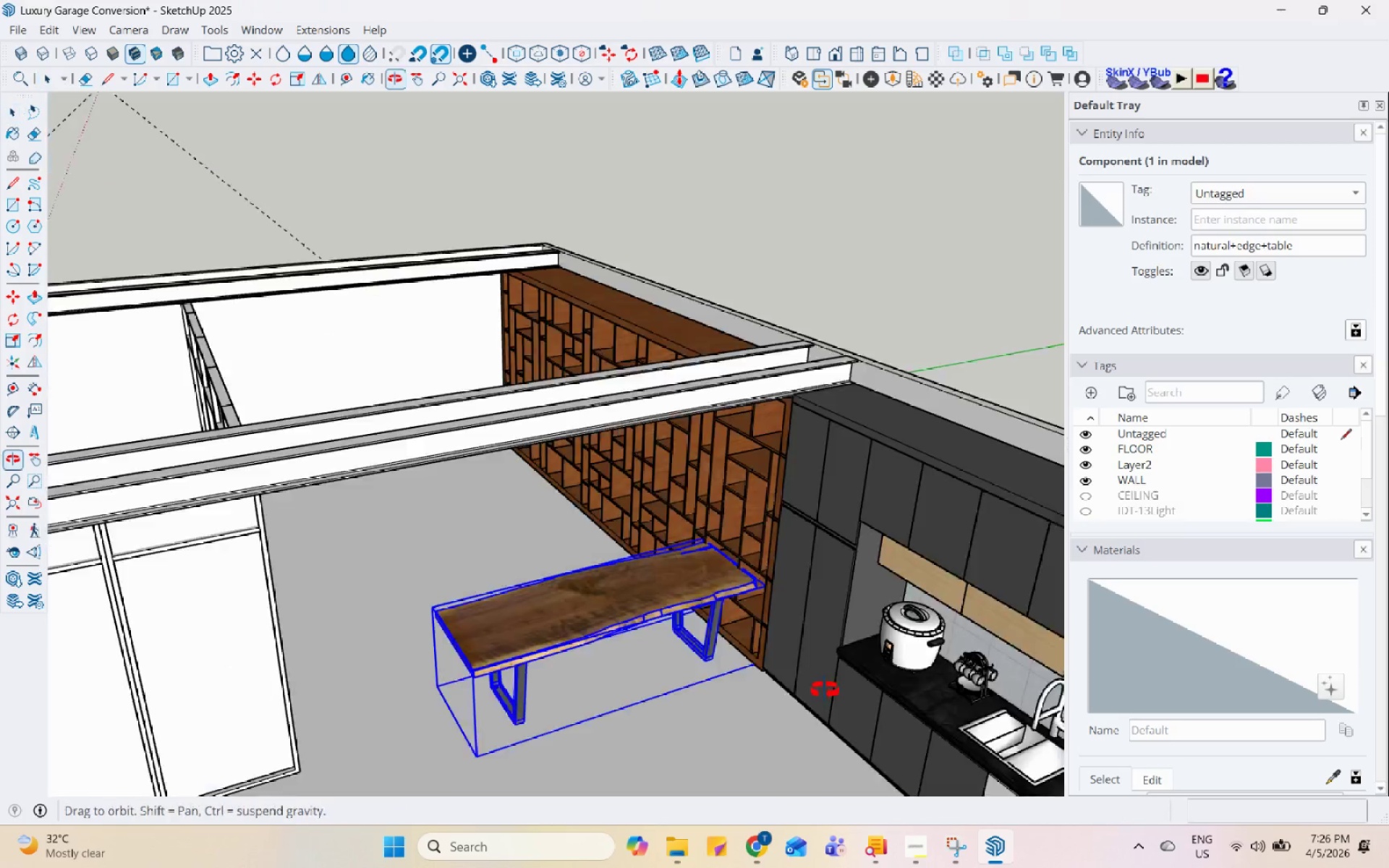 
scroll: coordinate [789, 468], scroll_direction: up, amount: 21.0
 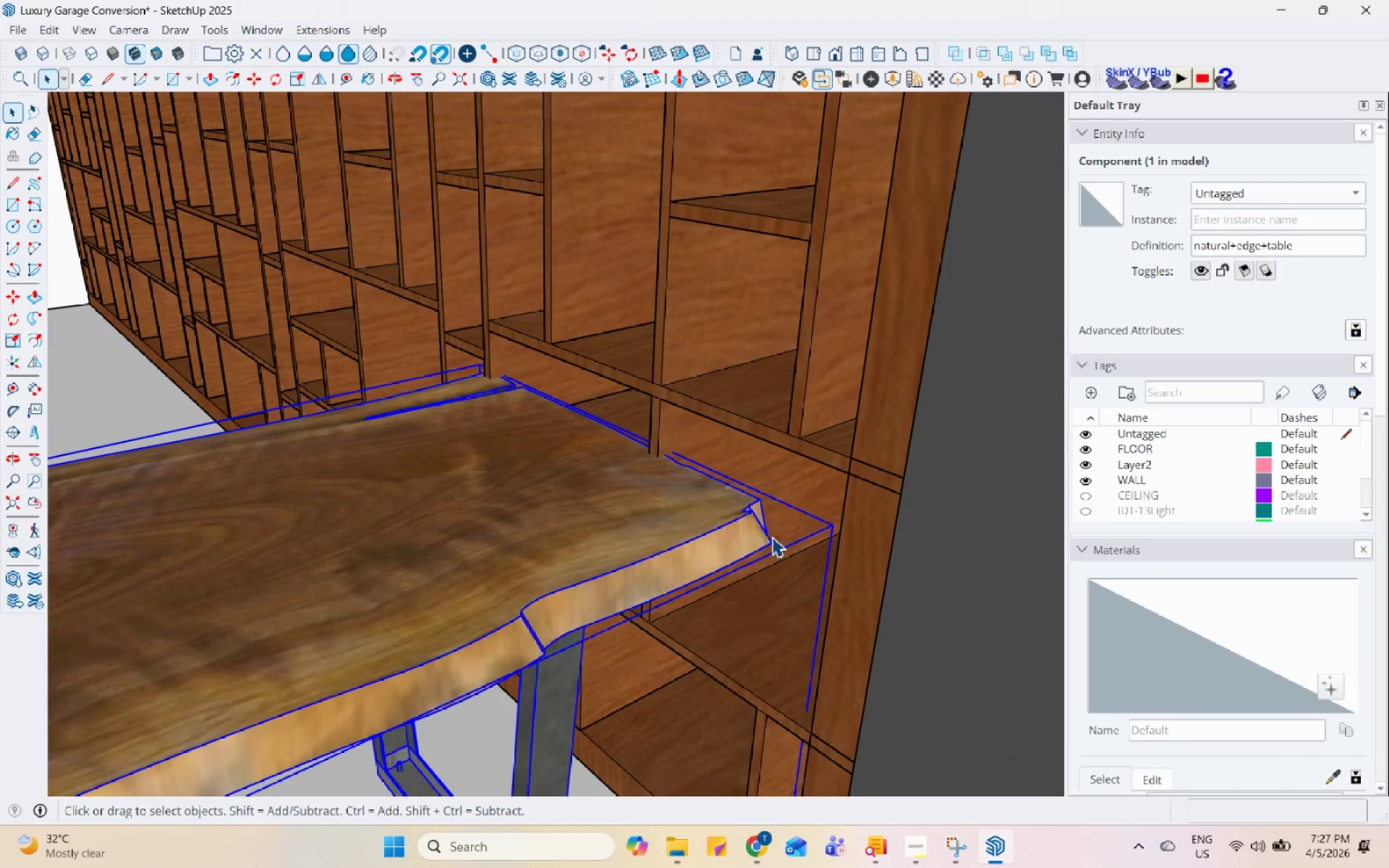 
key(M)
 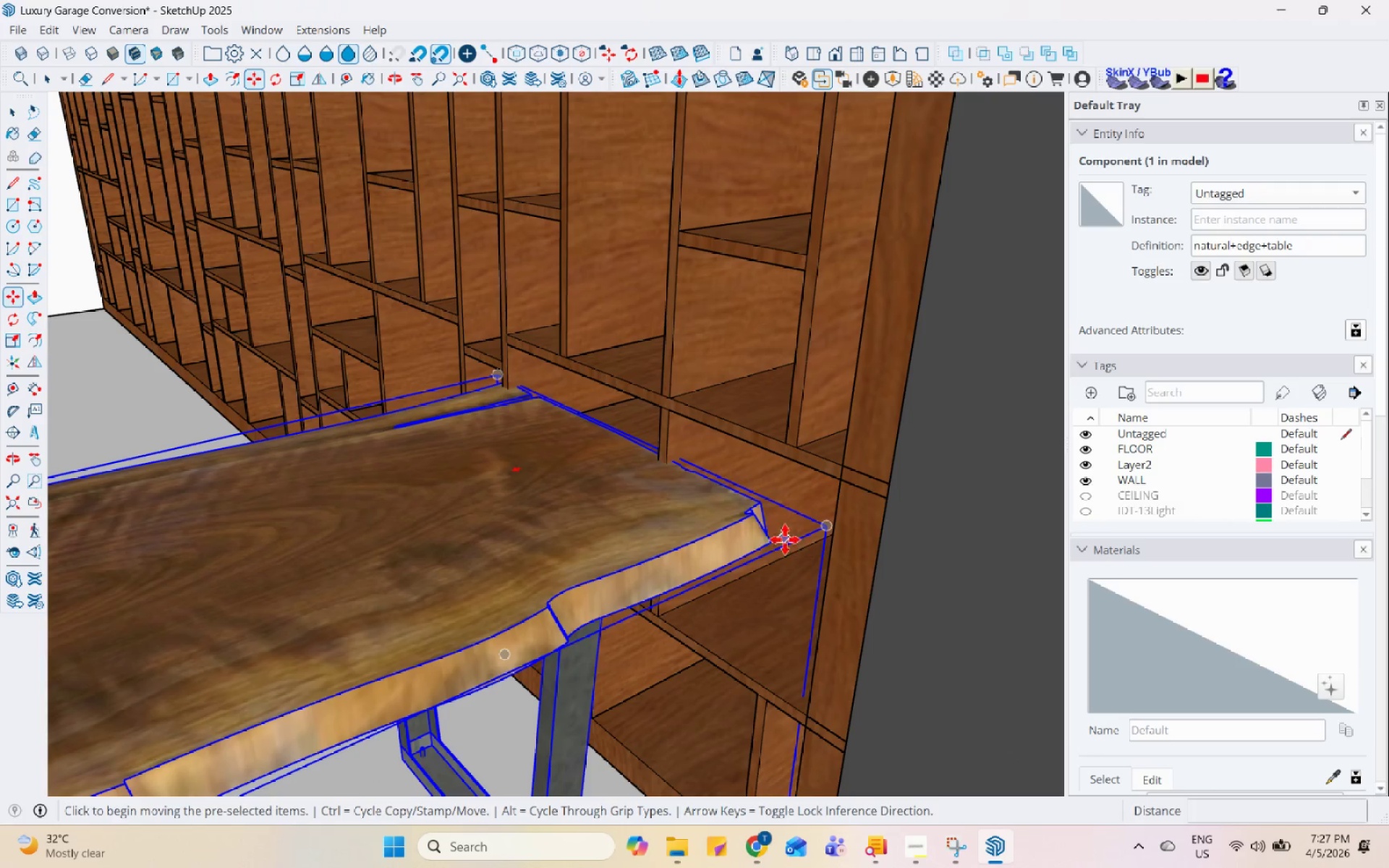 
scroll: coordinate [766, 535], scroll_direction: down, amount: 1.0
 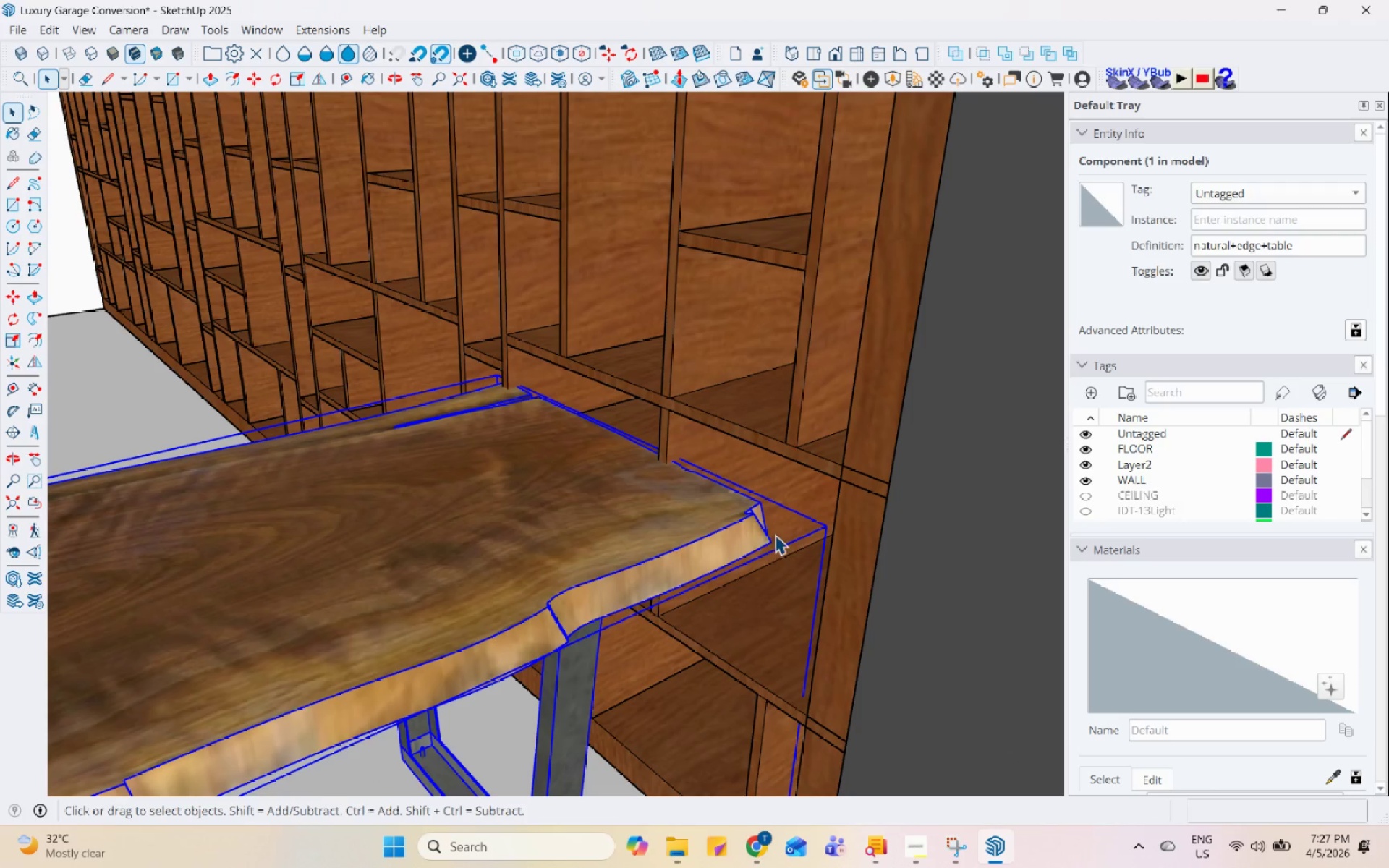 
left_click([786, 545])
 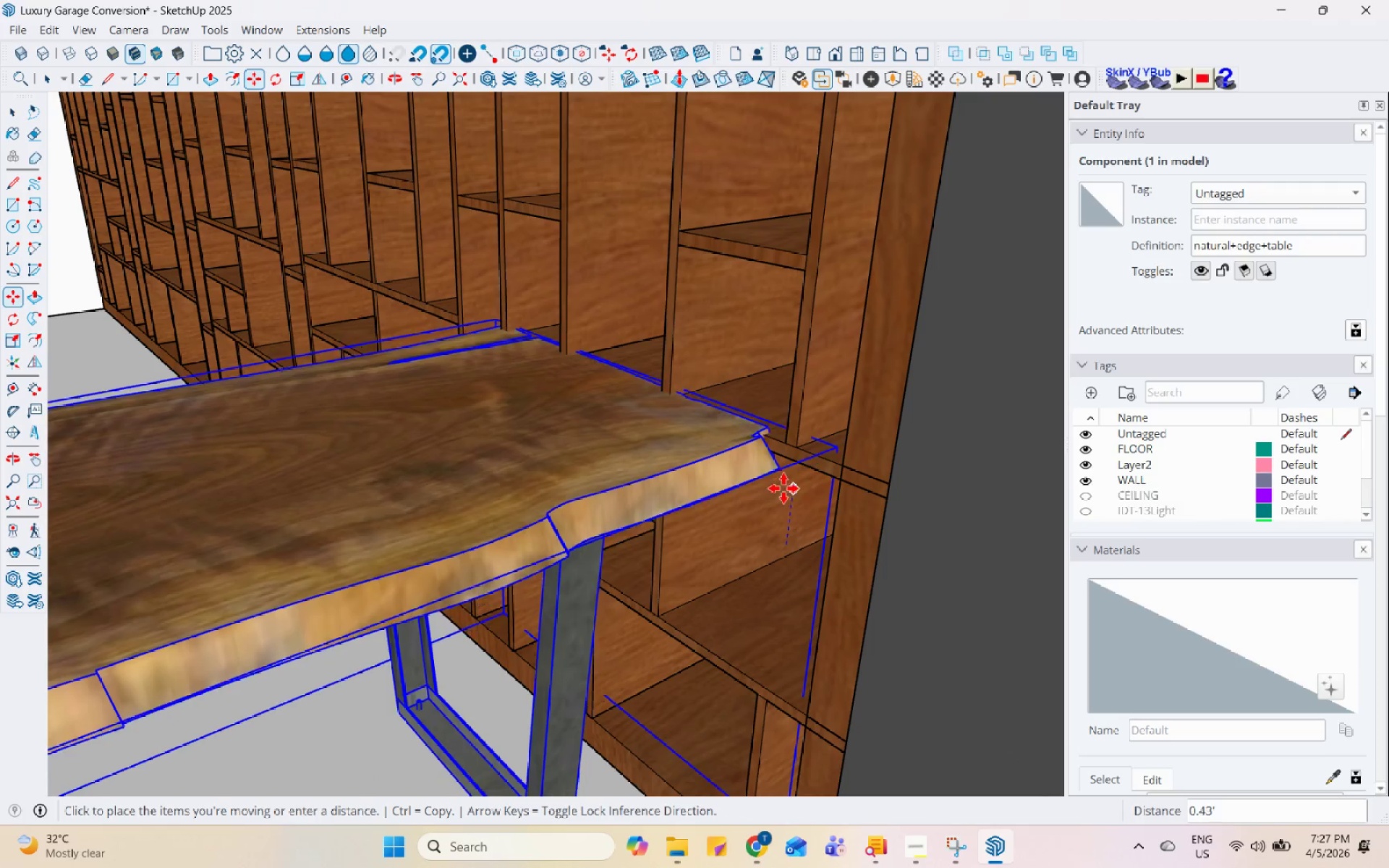 
left_click([783, 487])
 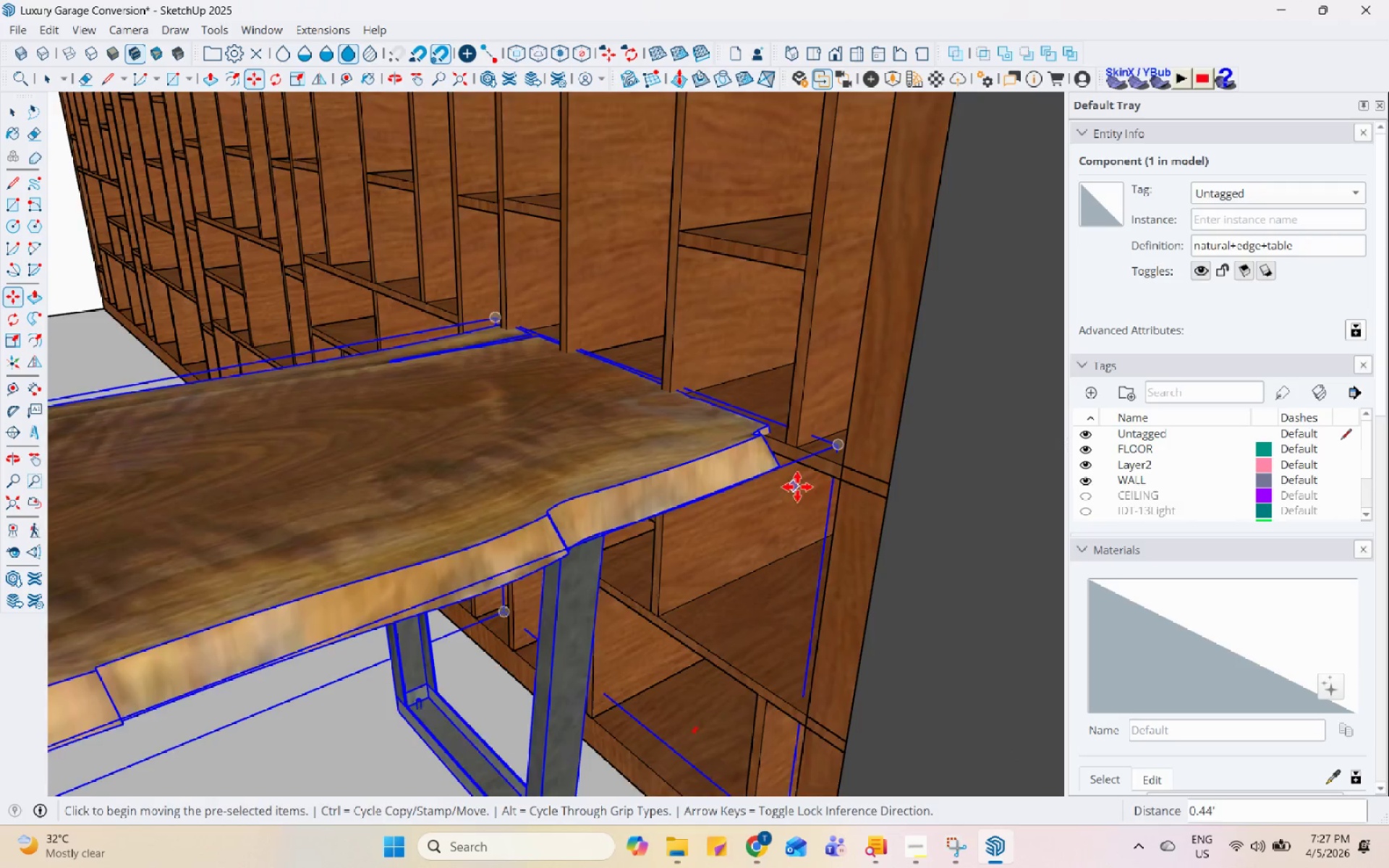 
key(Space)
 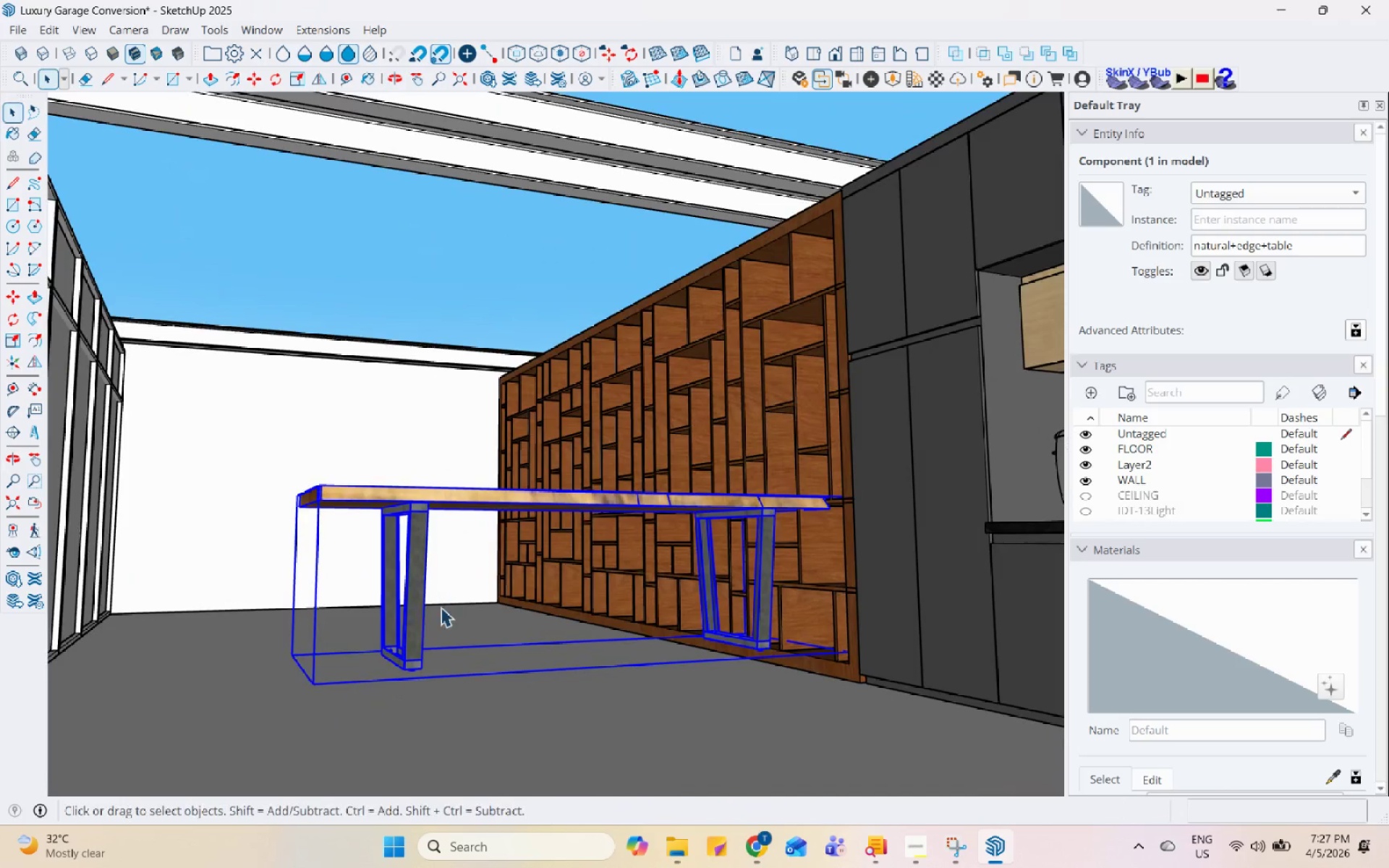 
scroll: coordinate [817, 514], scroll_direction: down, amount: 13.0
 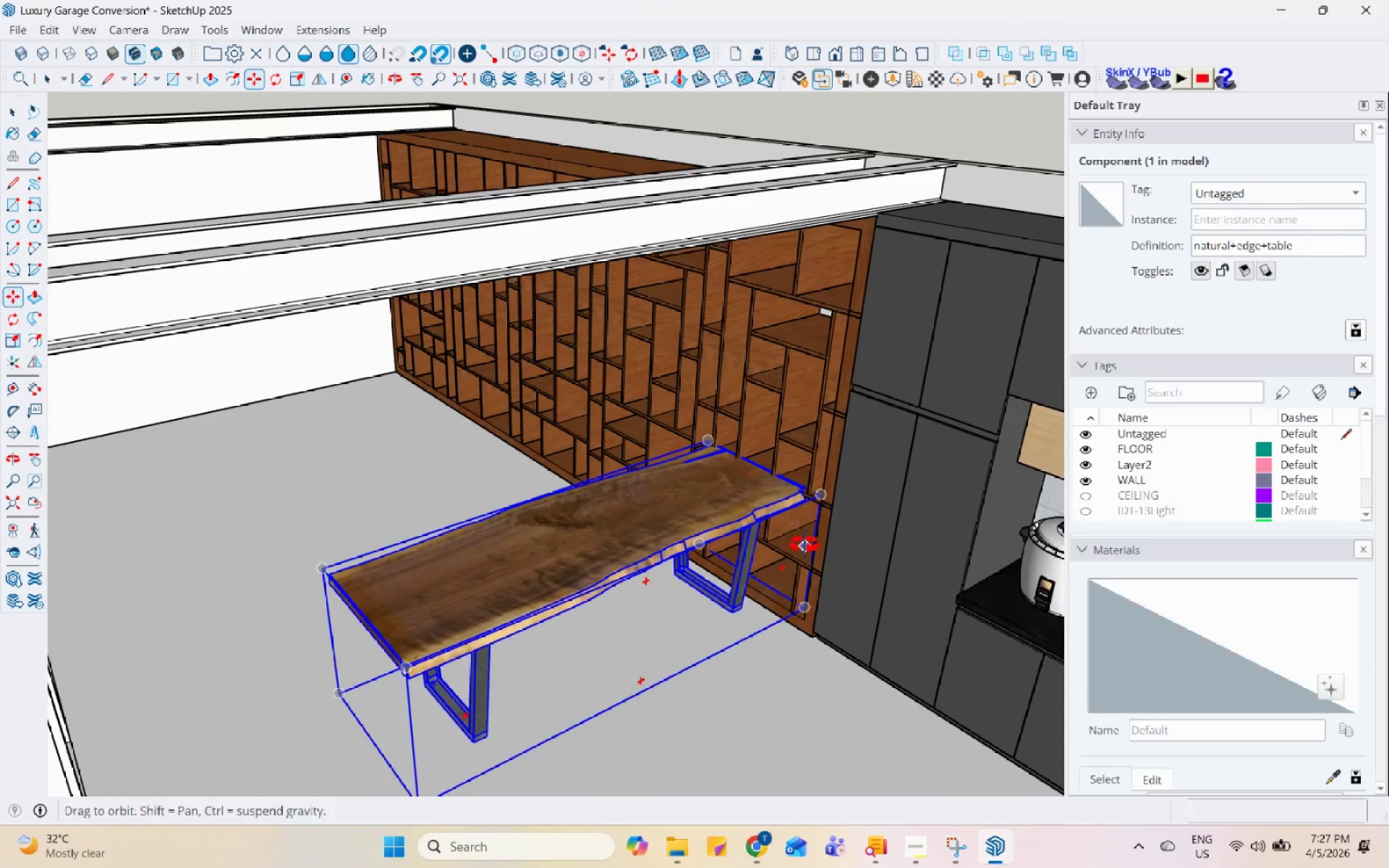 
double_click([415, 591])
 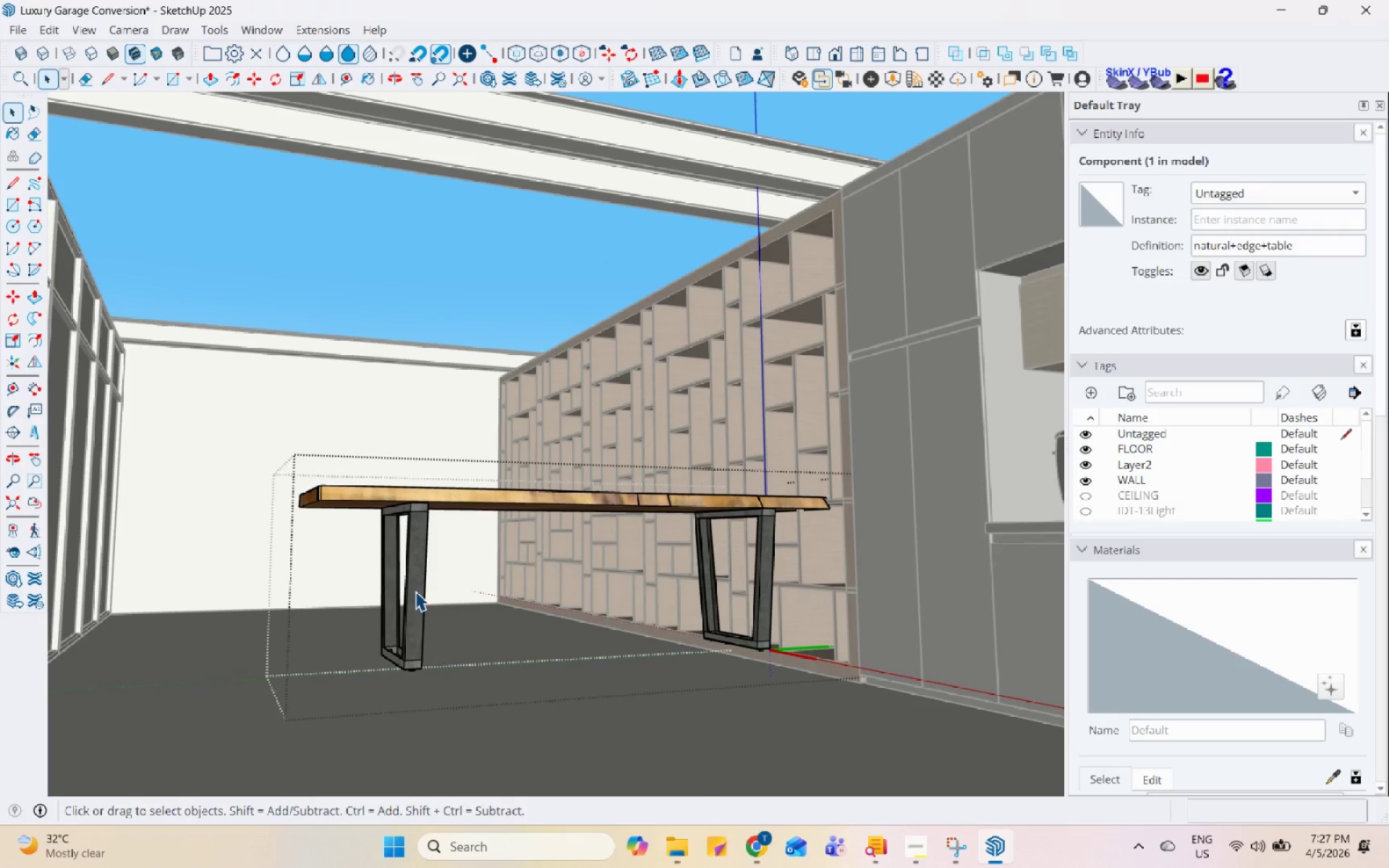 
triple_click([415, 591])
 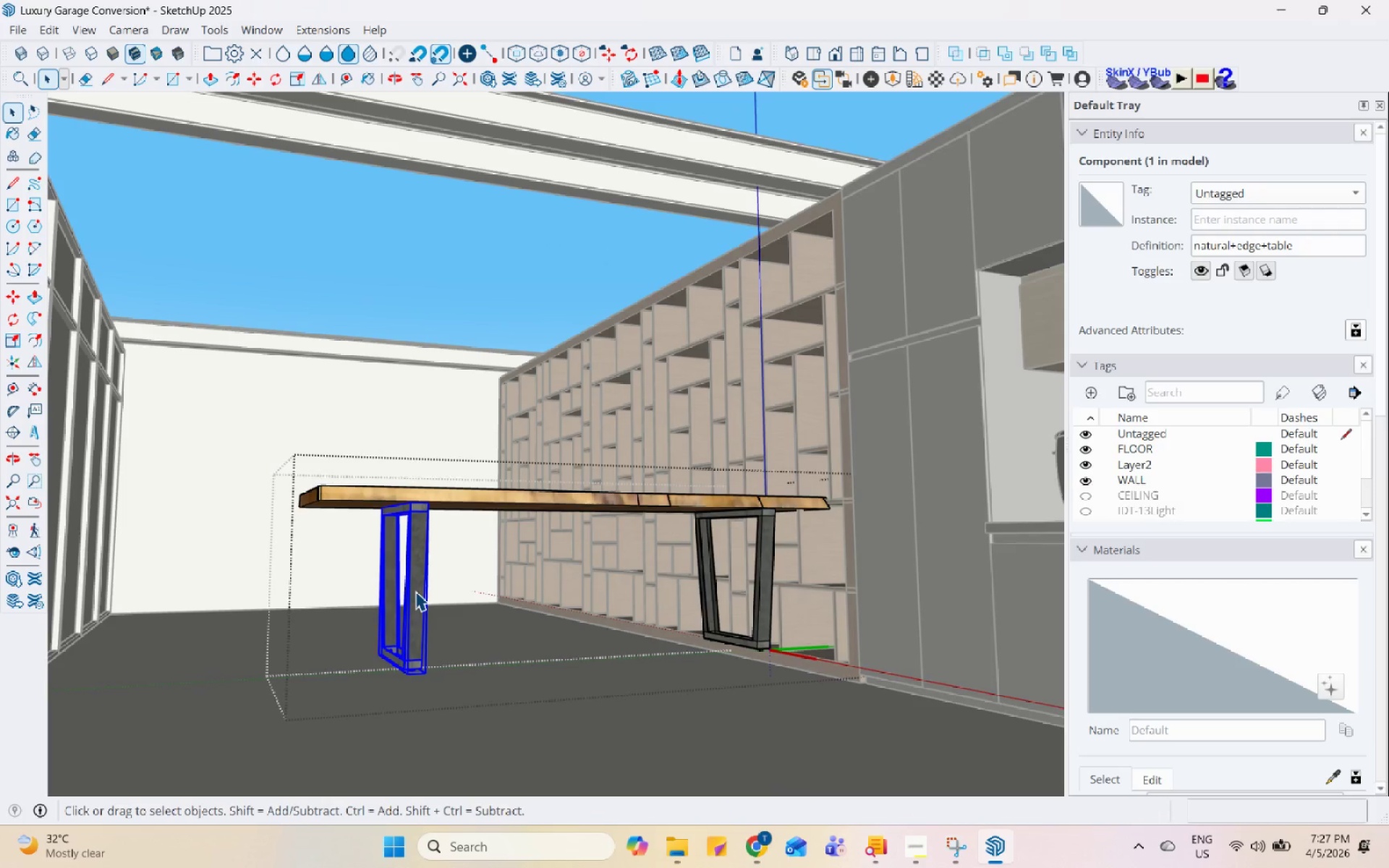 
triple_click([415, 591])
 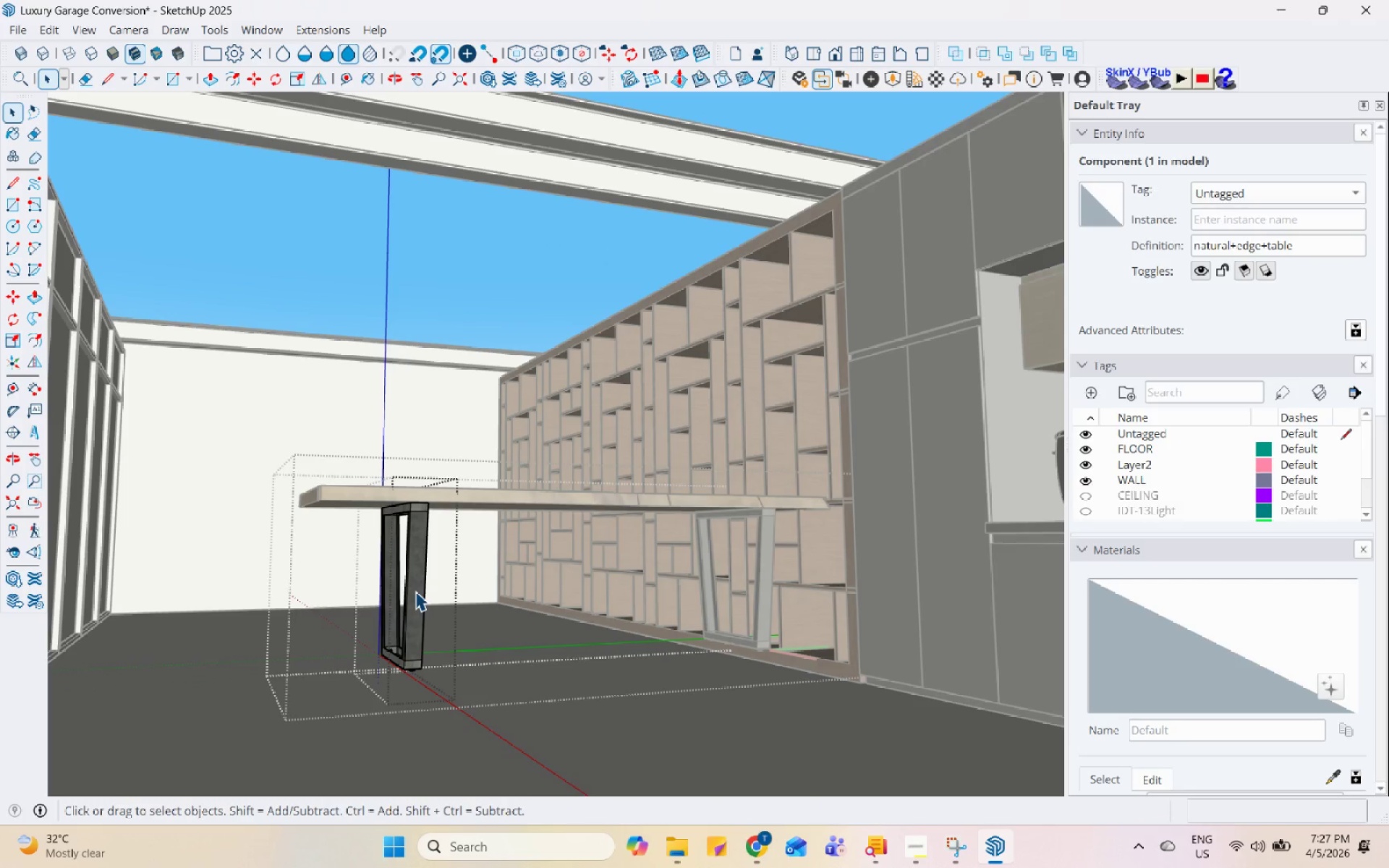 
left_click([415, 591])
 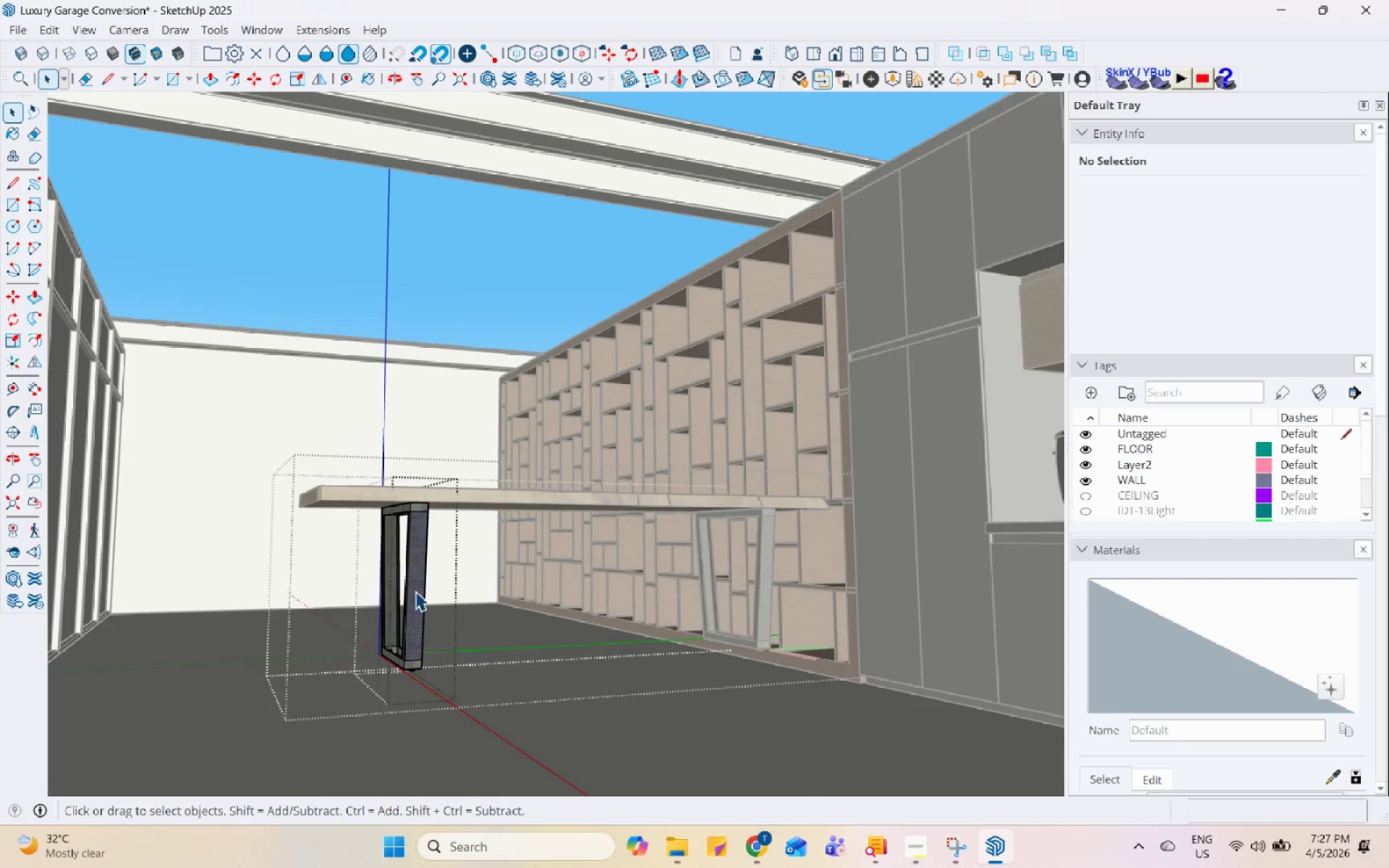 
key(Escape)
 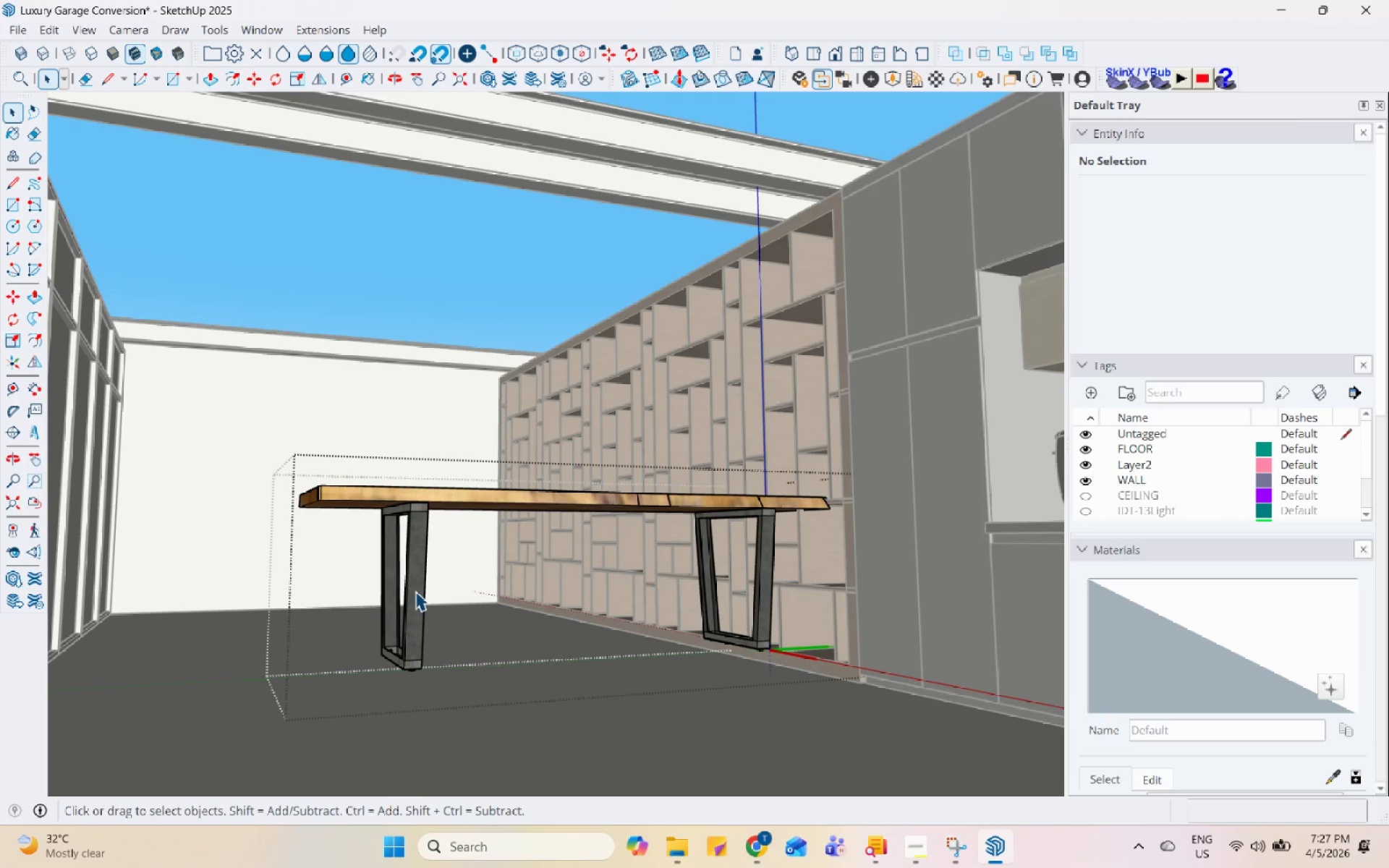 
left_click([415, 591])
 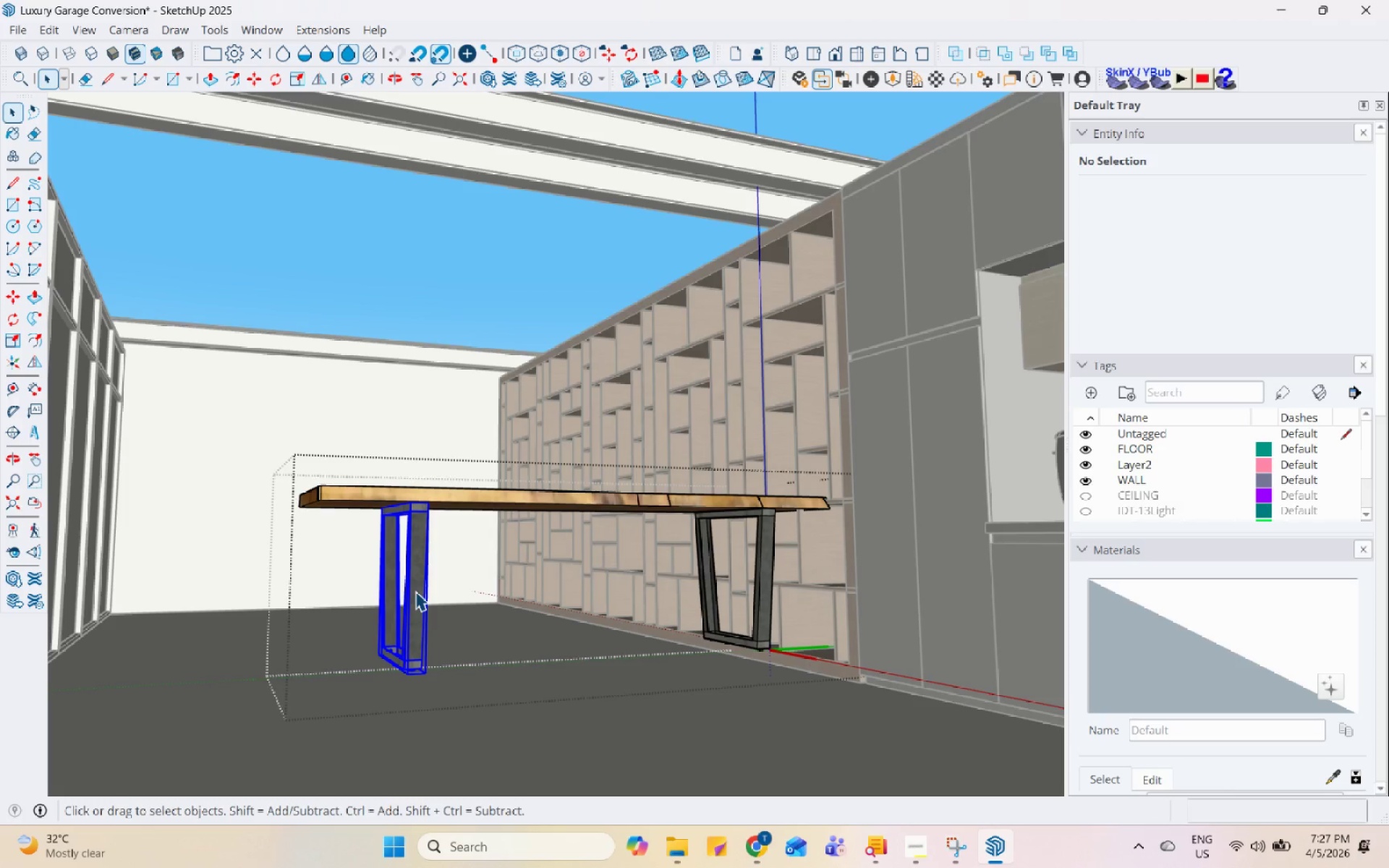 
right_click([415, 591])
 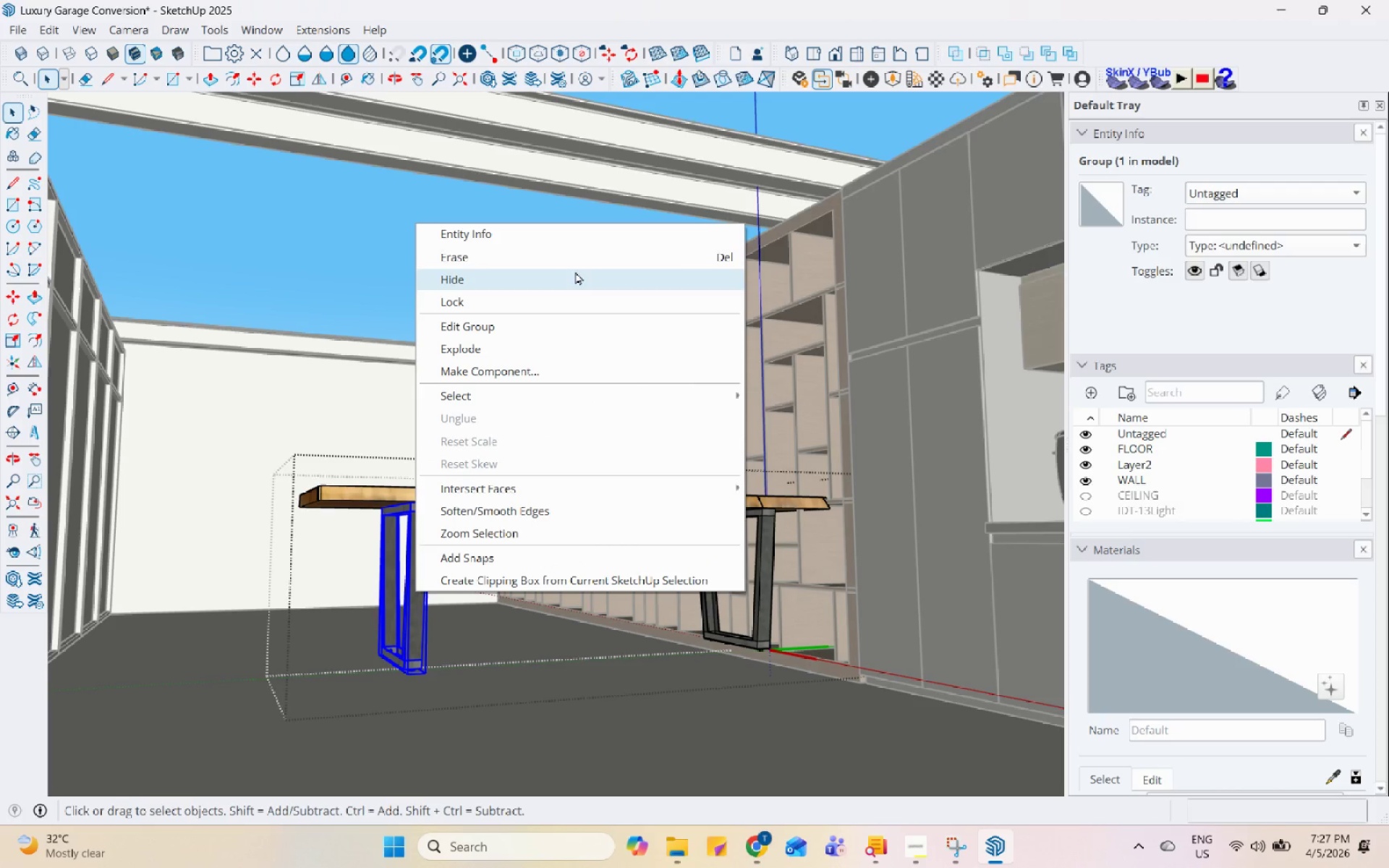 
left_click([580, 263])
 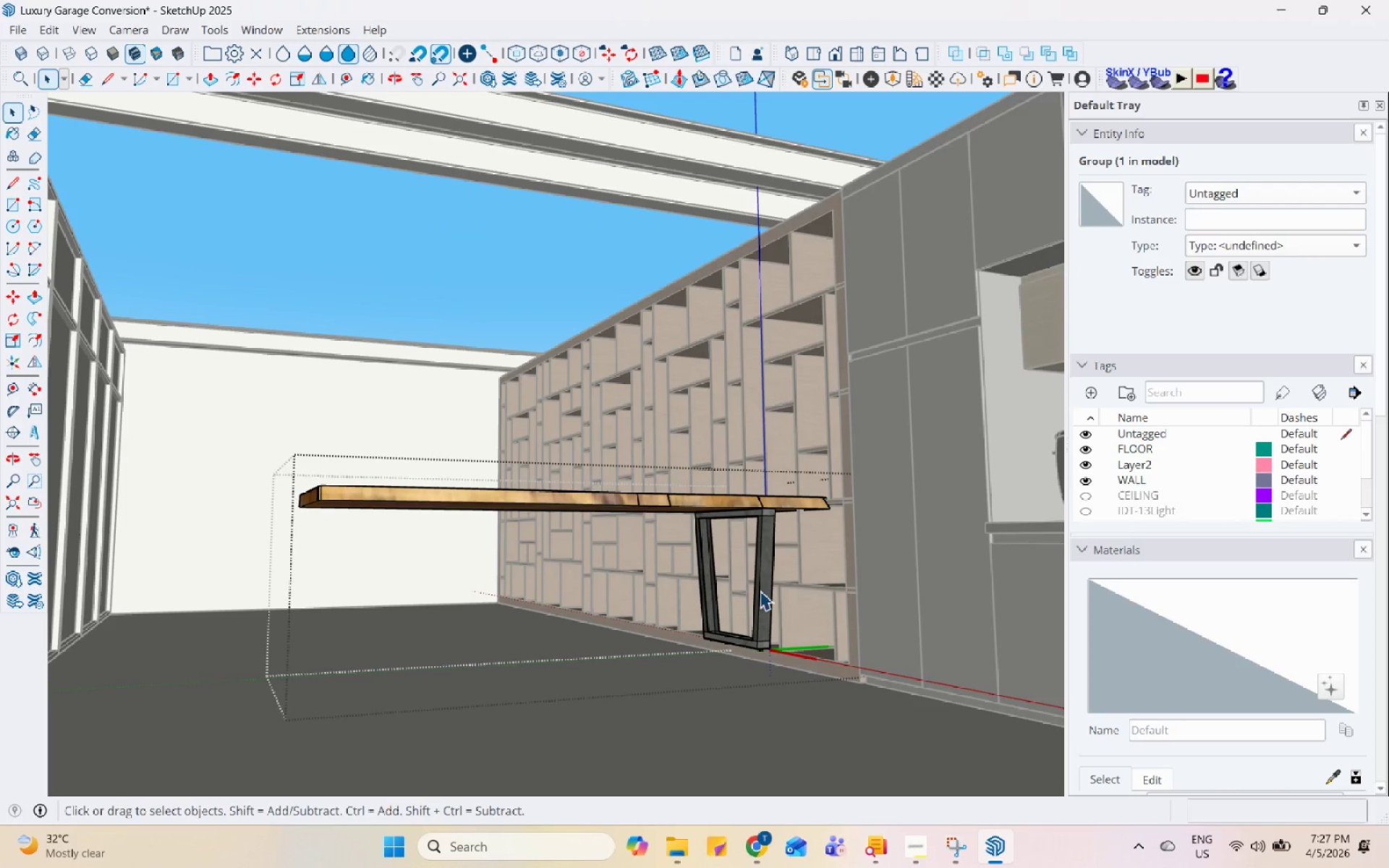 
left_click([757, 582])
 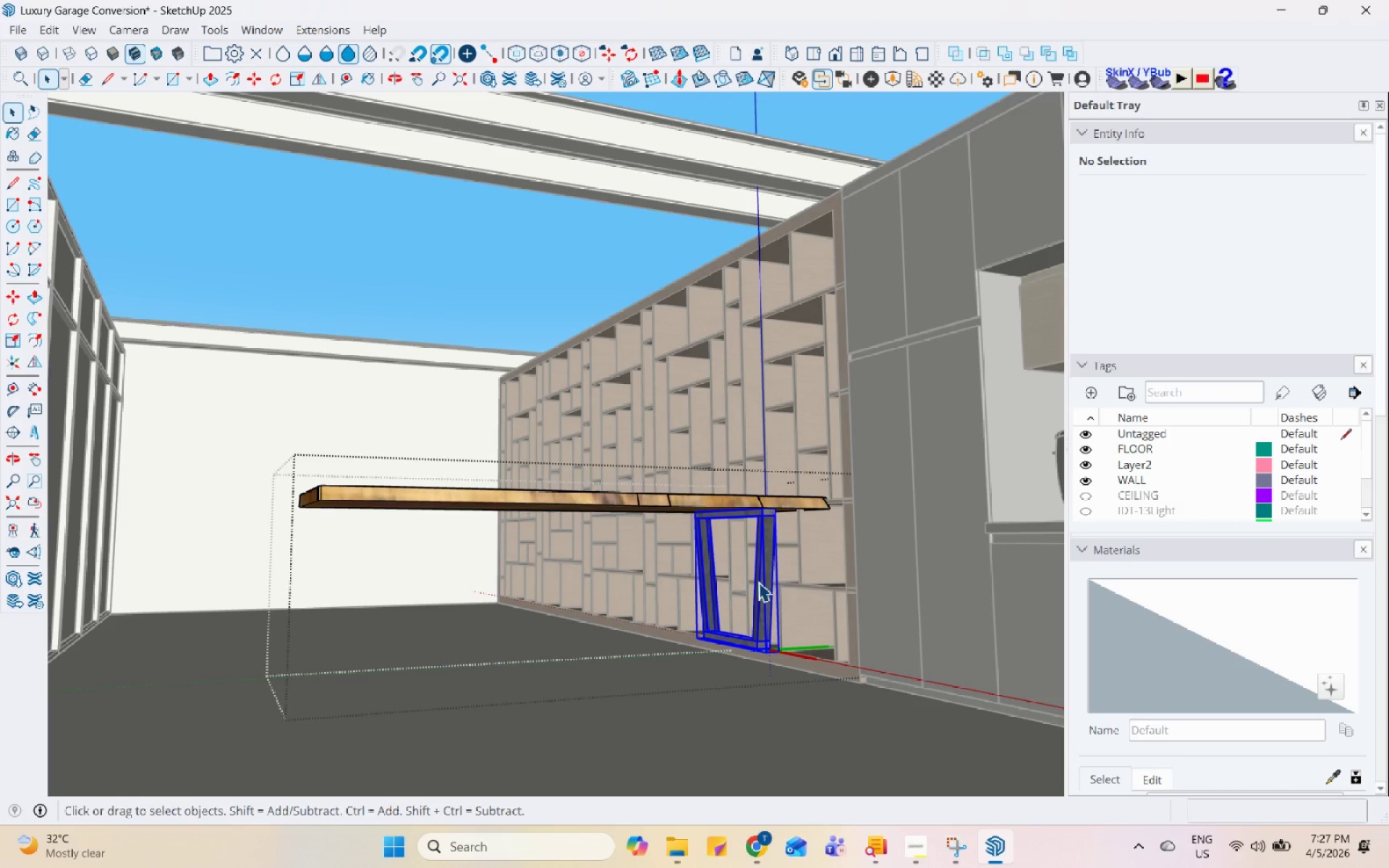 
left_click([767, 587])
 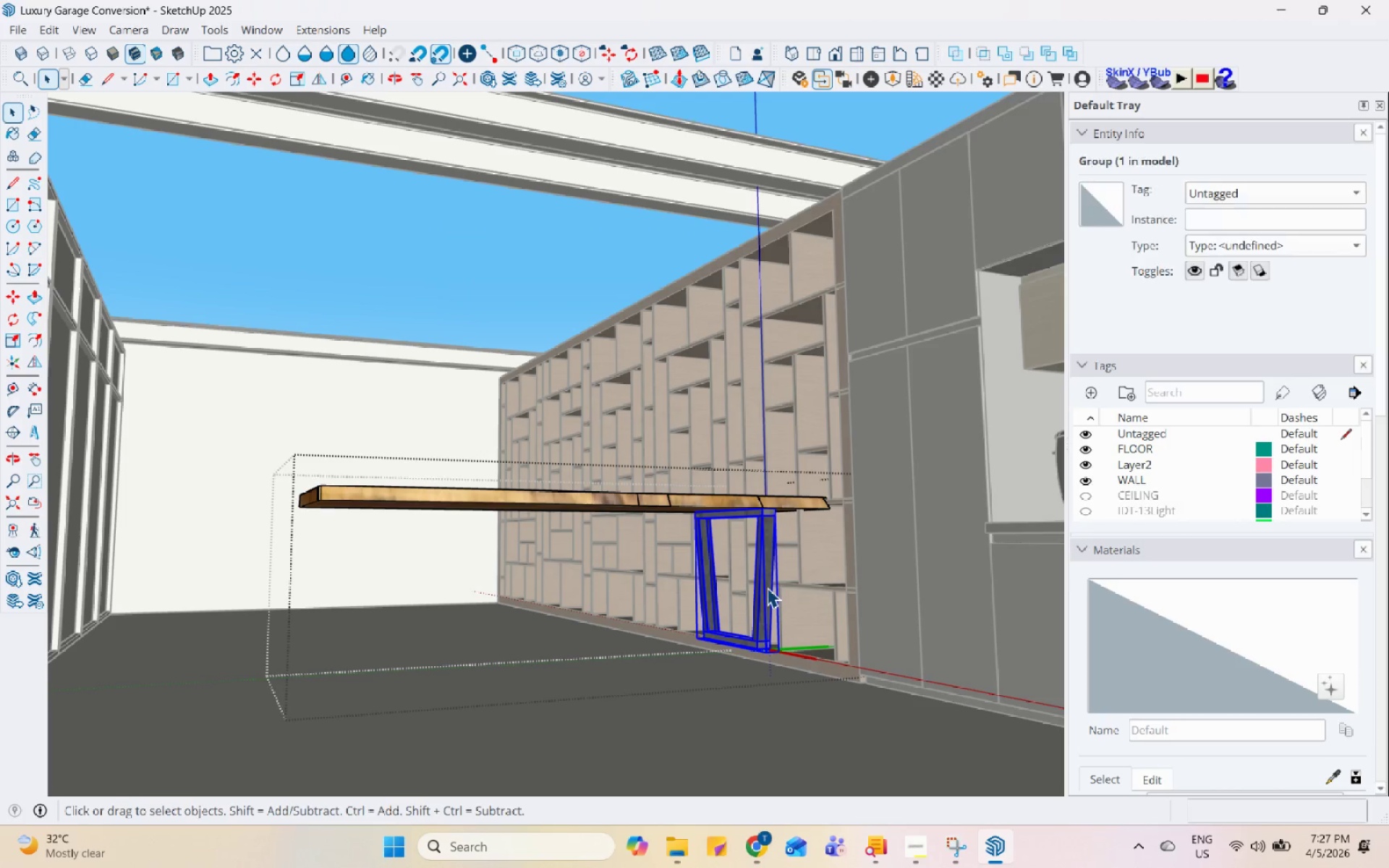 
right_click([767, 587])
 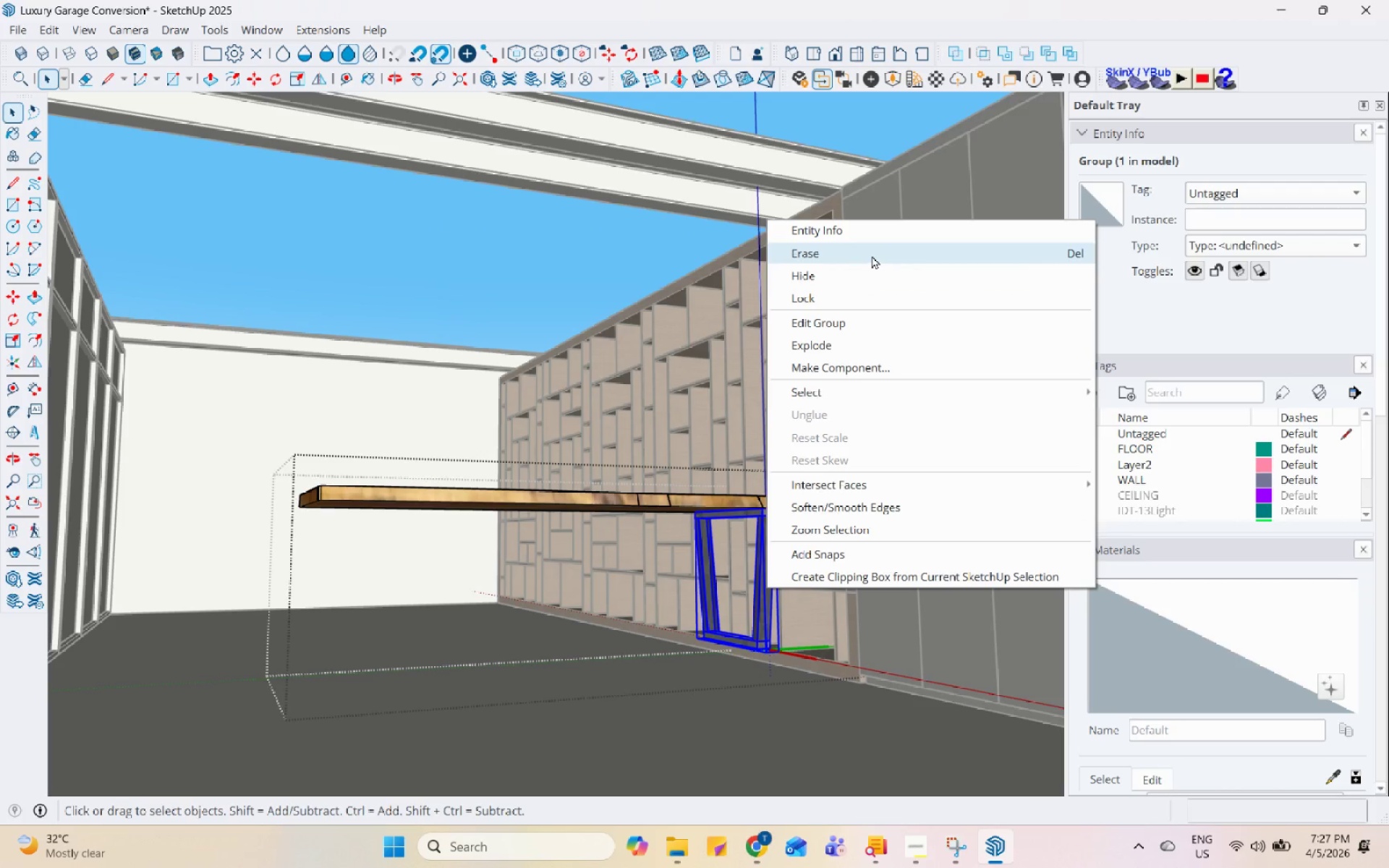 
scroll: coordinate [822, 509], scroll_direction: up, amount: 8.0
 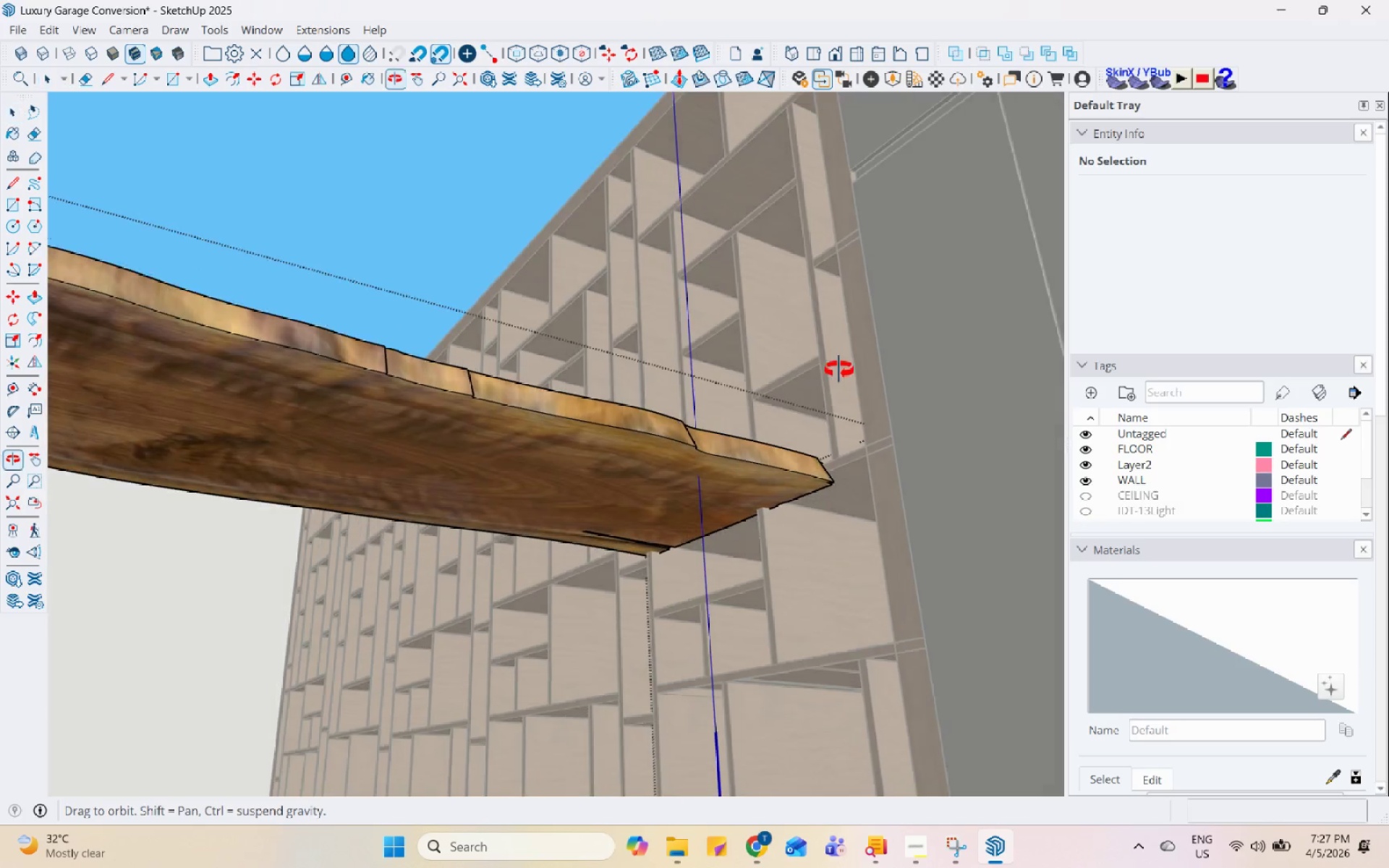 
double_click([887, 493])
 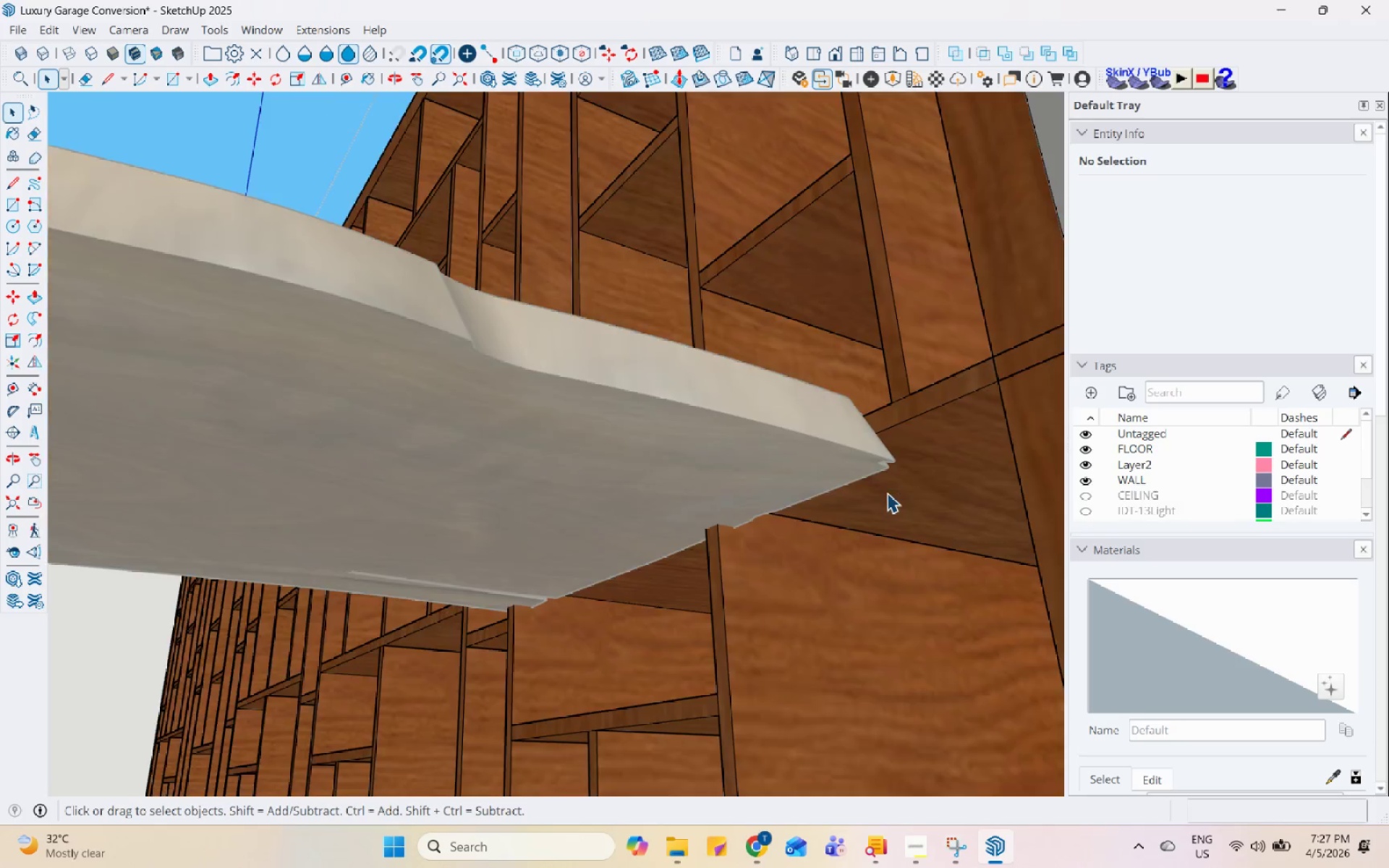 
scroll: coordinate [816, 497], scroll_direction: up, amount: 9.0
 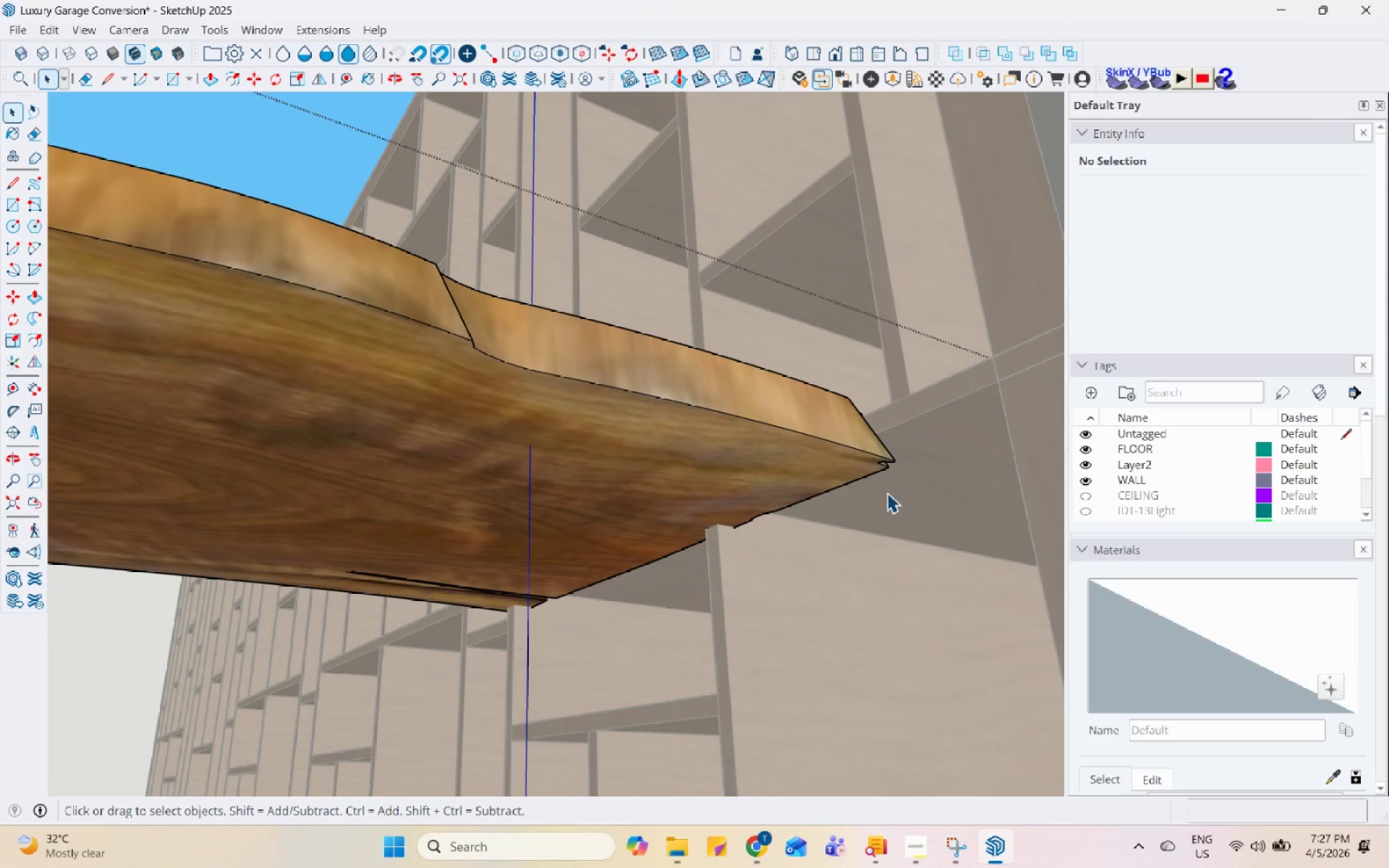 
triple_click([887, 493])
 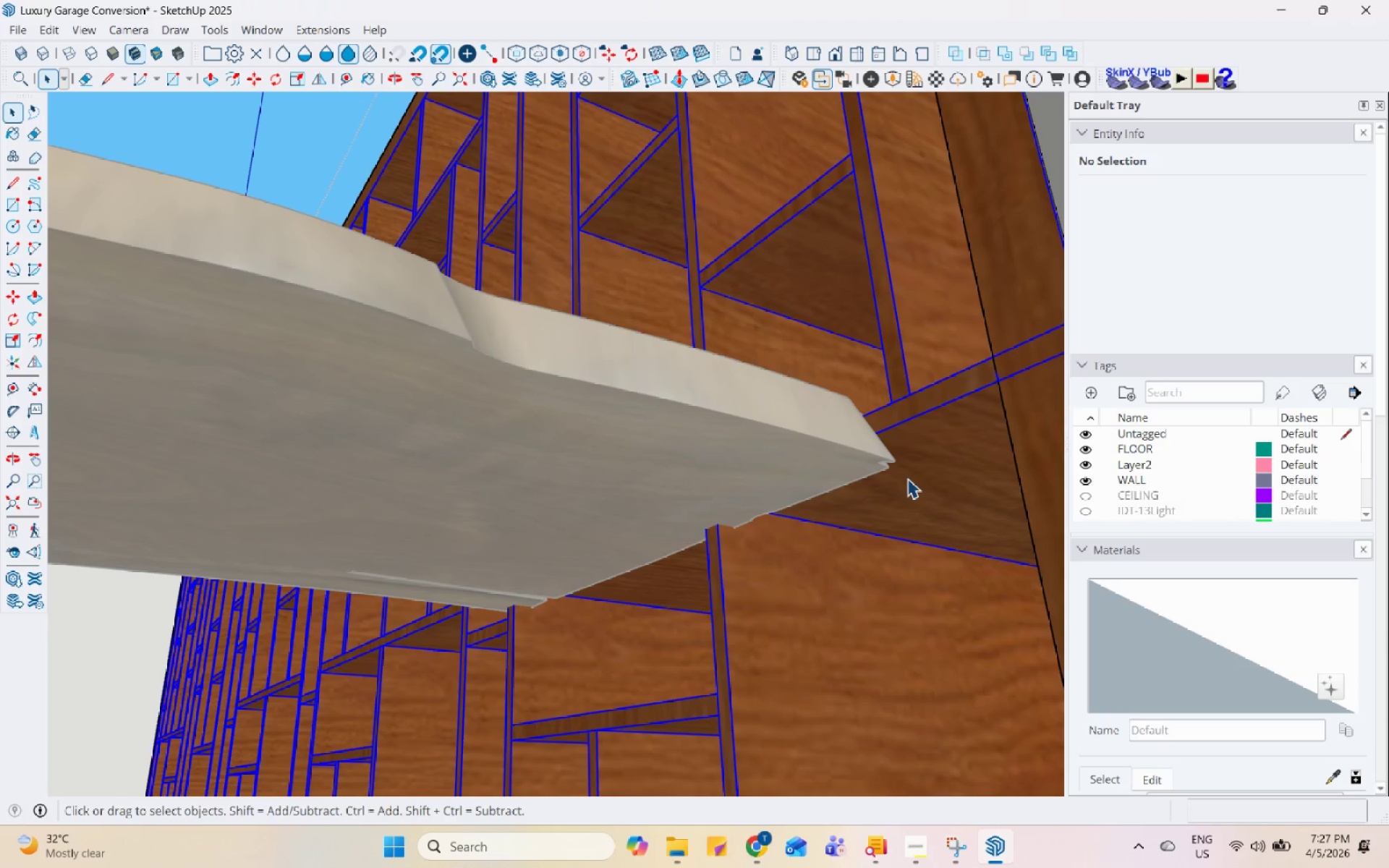 
triple_click([911, 475])
 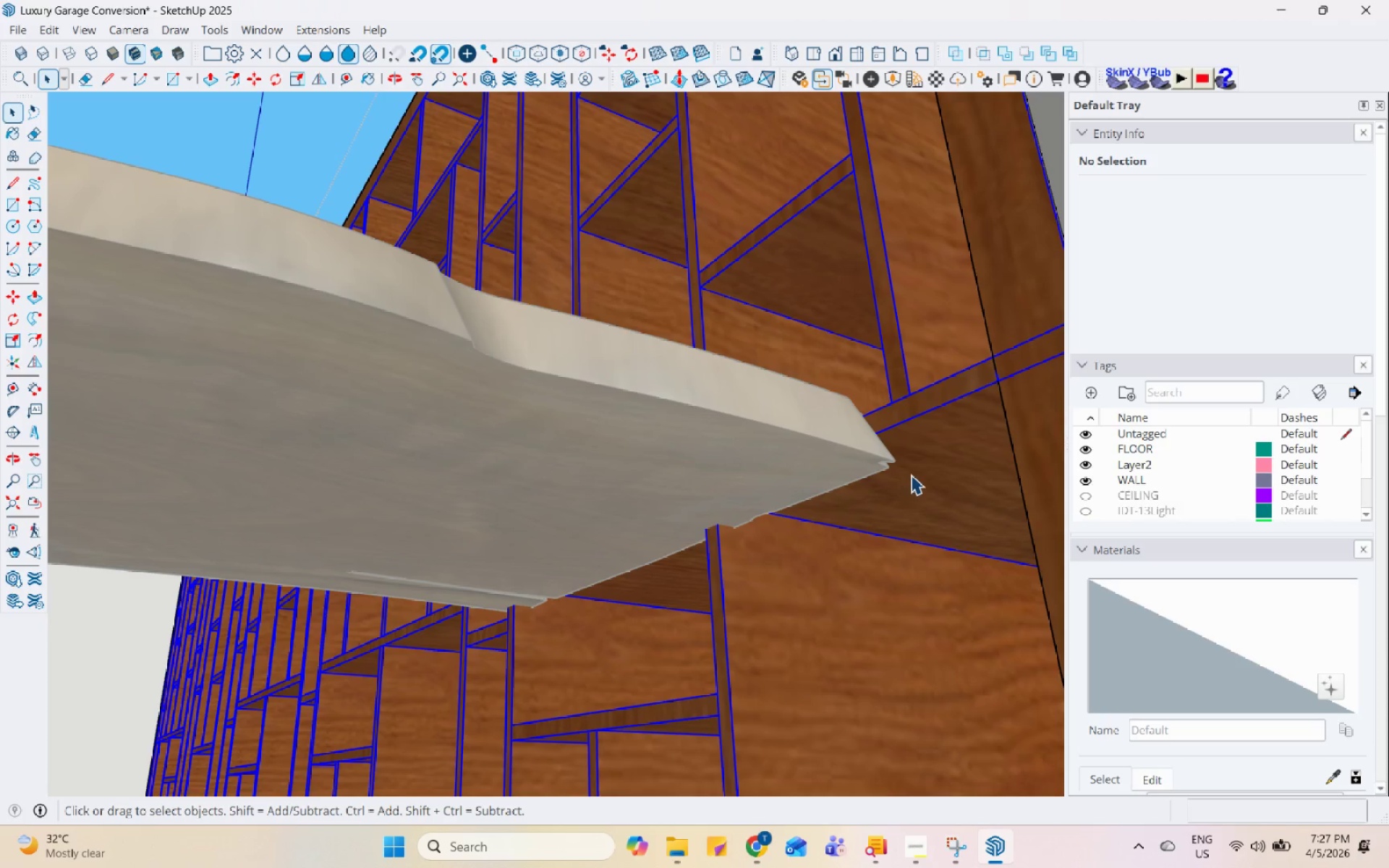 
triple_click([911, 475])
 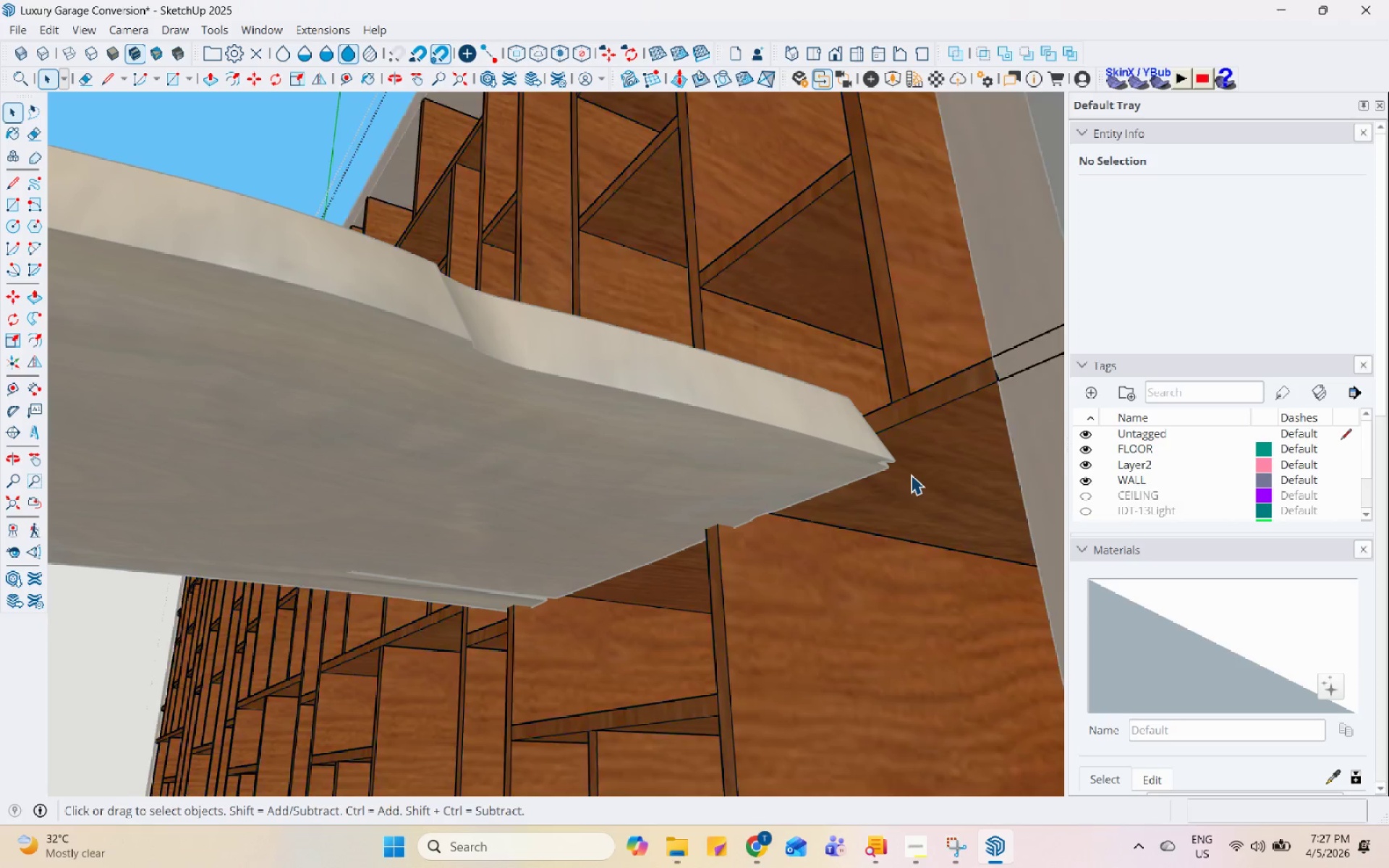 
triple_click([911, 475])
 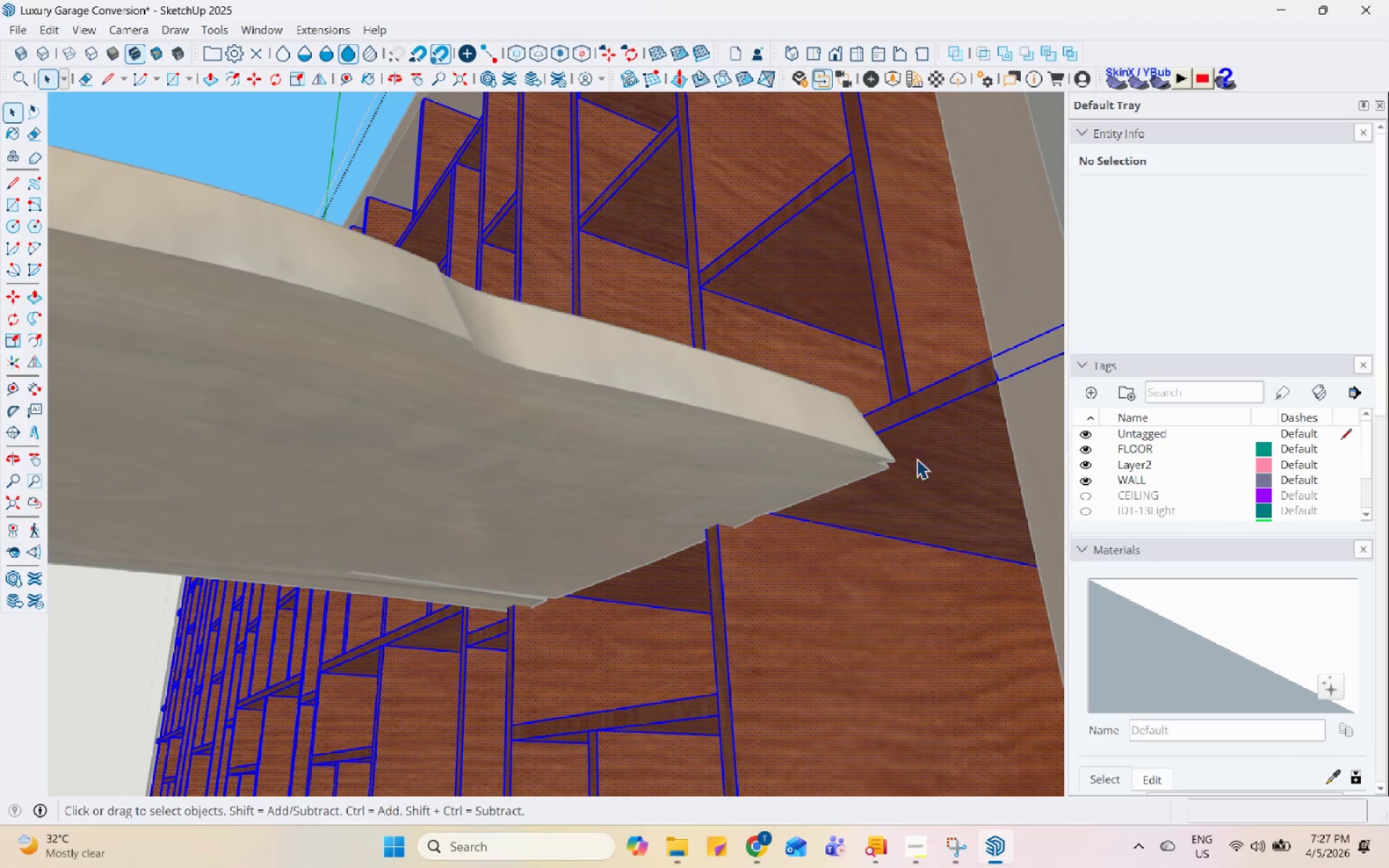 
triple_click([919, 453])
 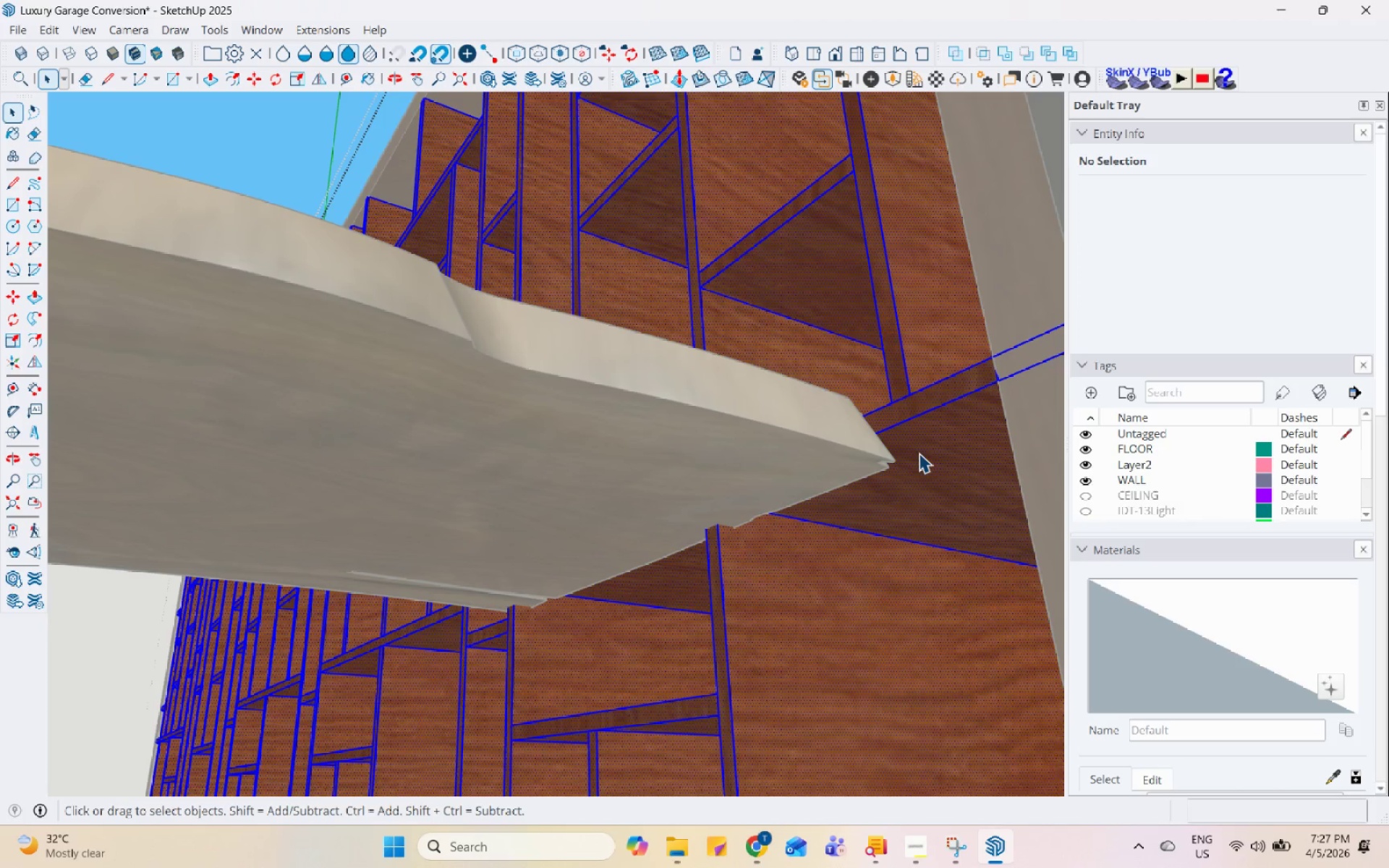 
triple_click([919, 453])
 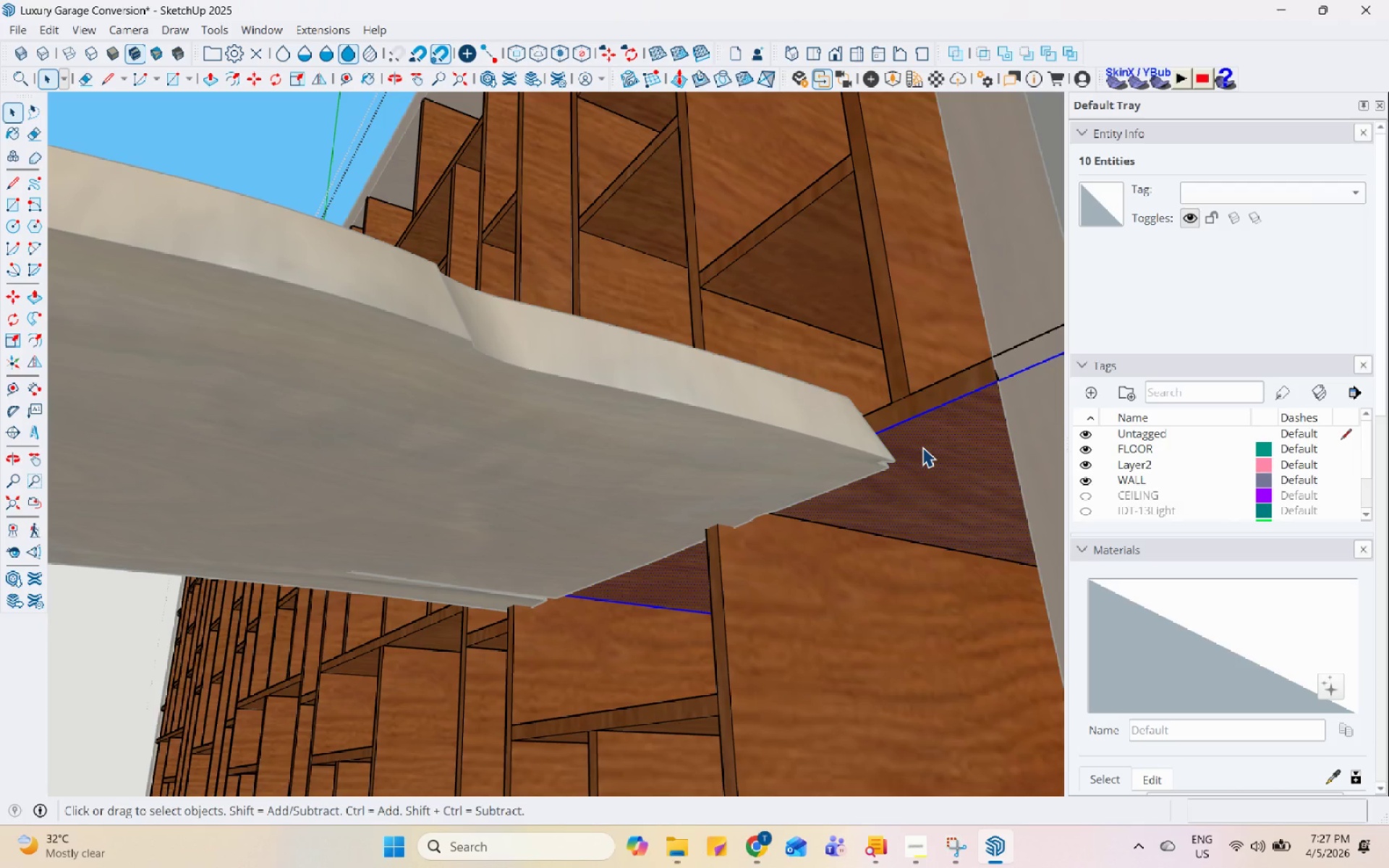 
key(P)
 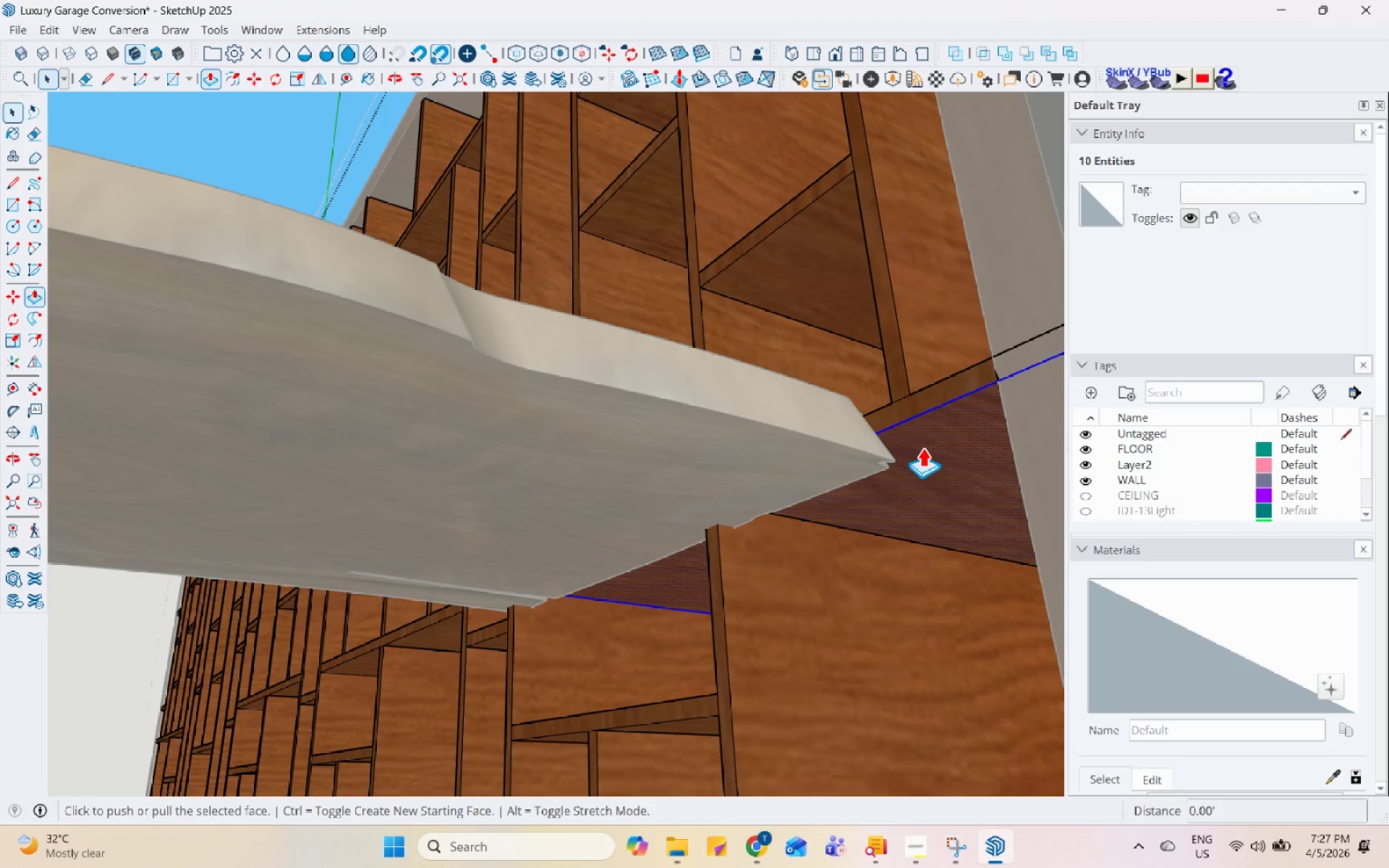 
left_click([922, 447])
 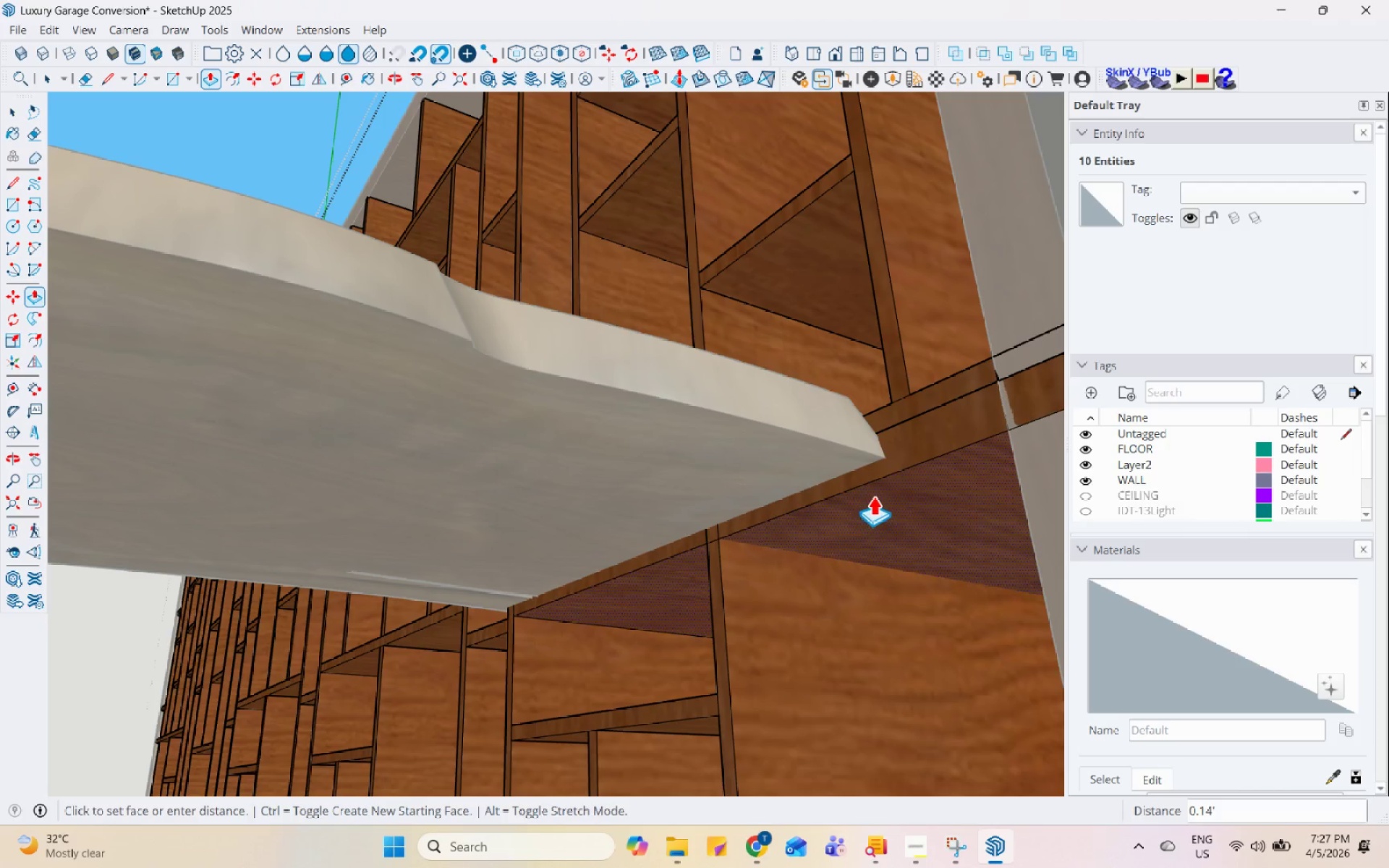 
key(Space)
 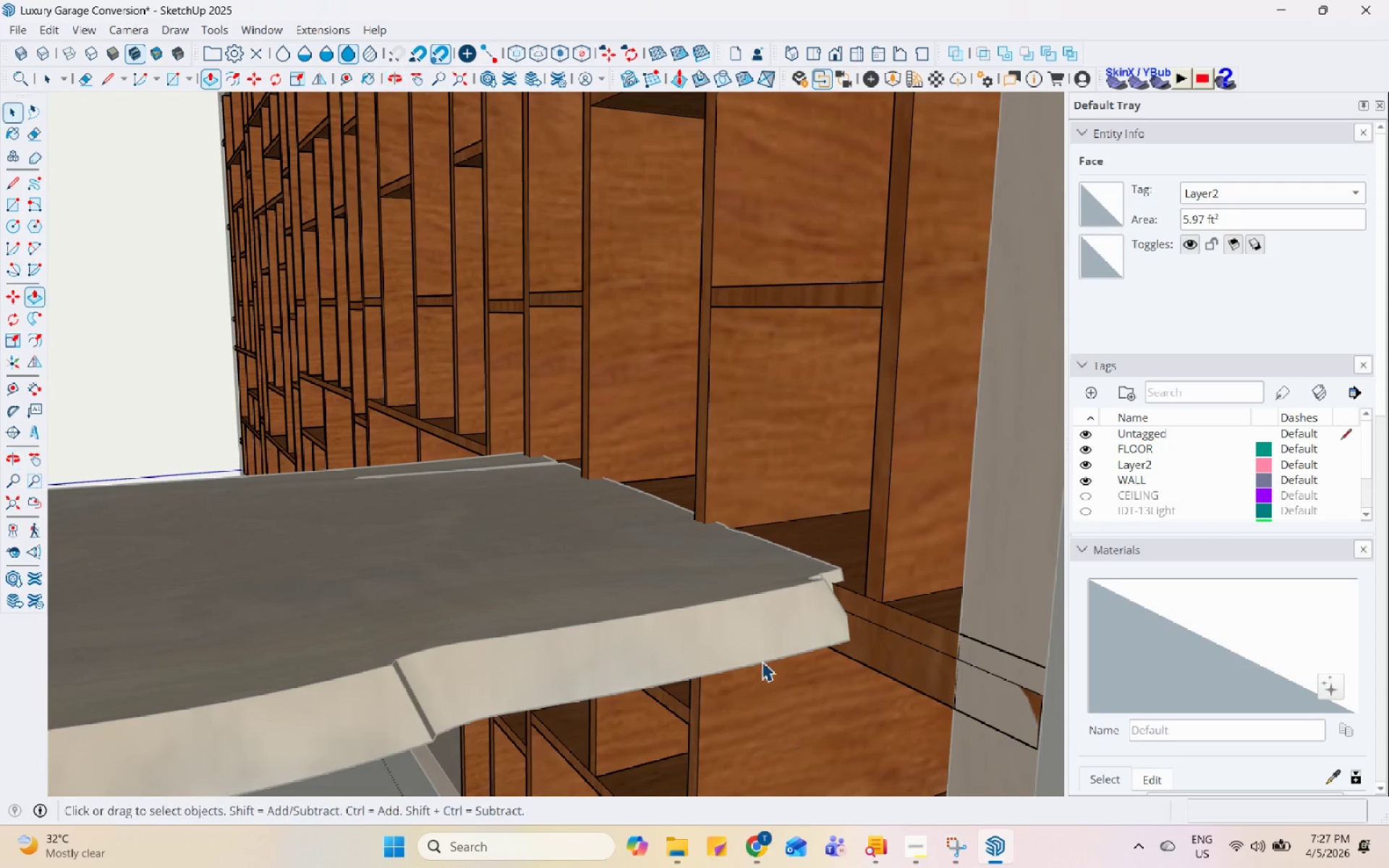 
key(Escape)
 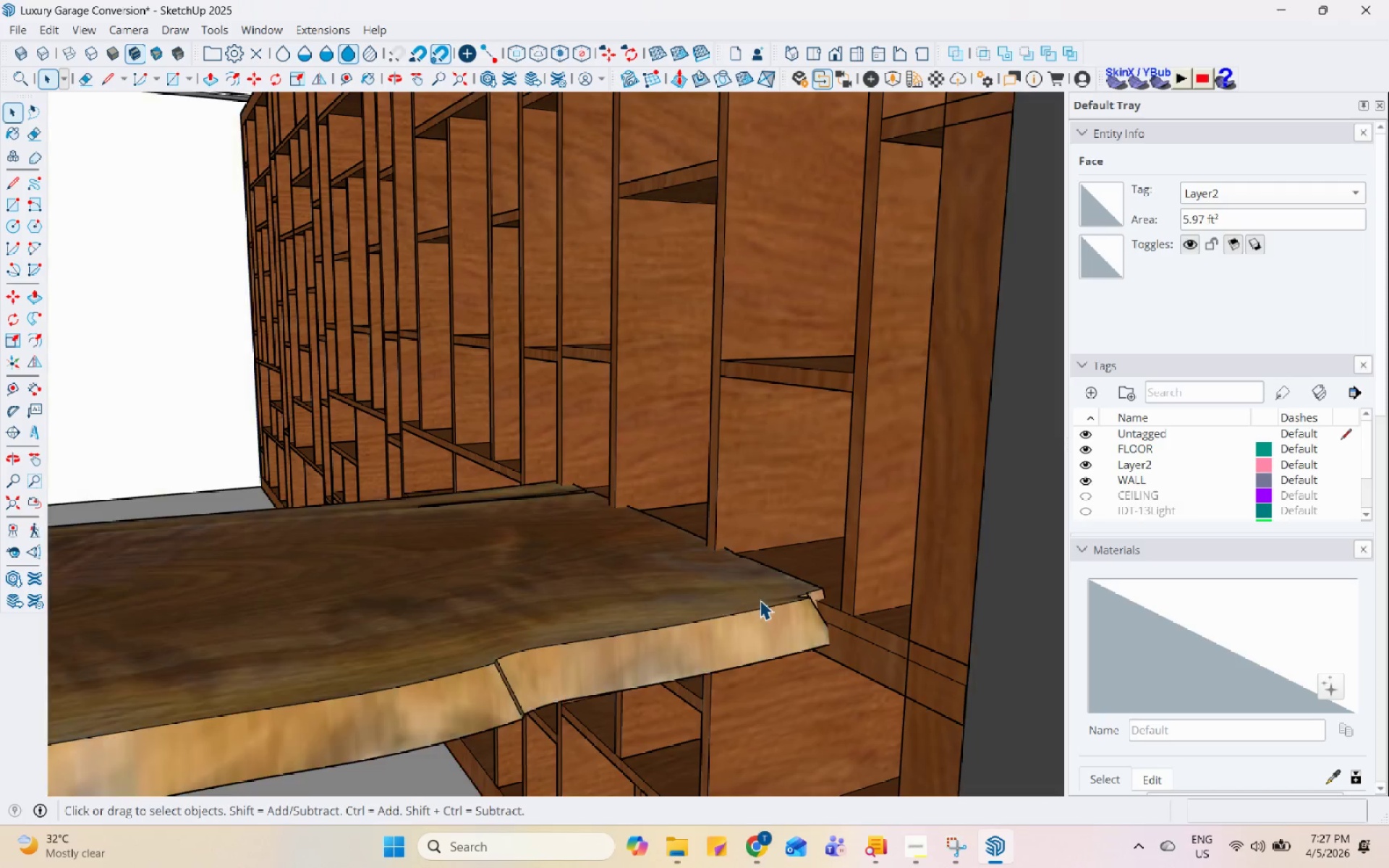 
scroll: coordinate [760, 660], scroll_direction: down, amount: 3.0
 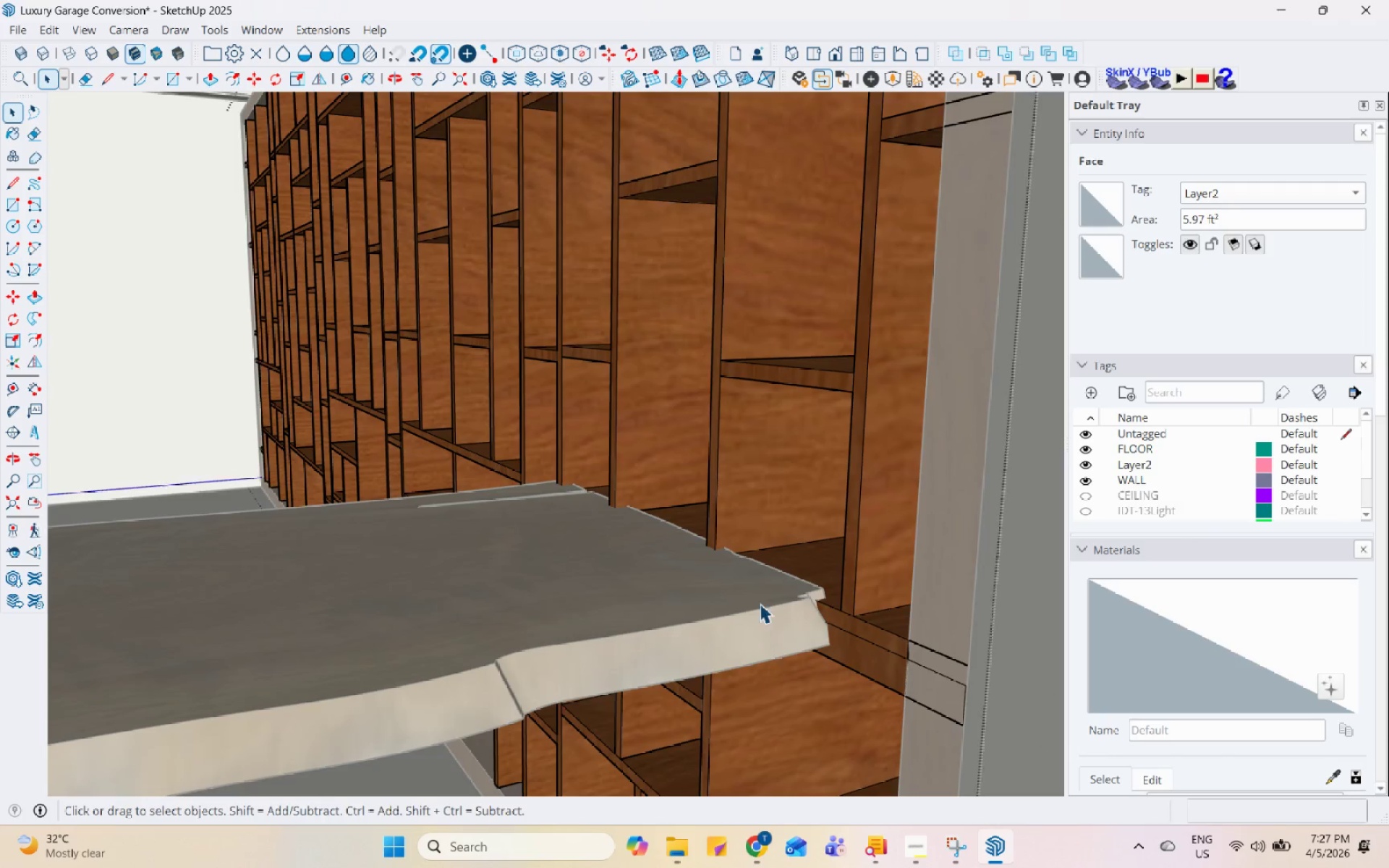 
key(Escape)
 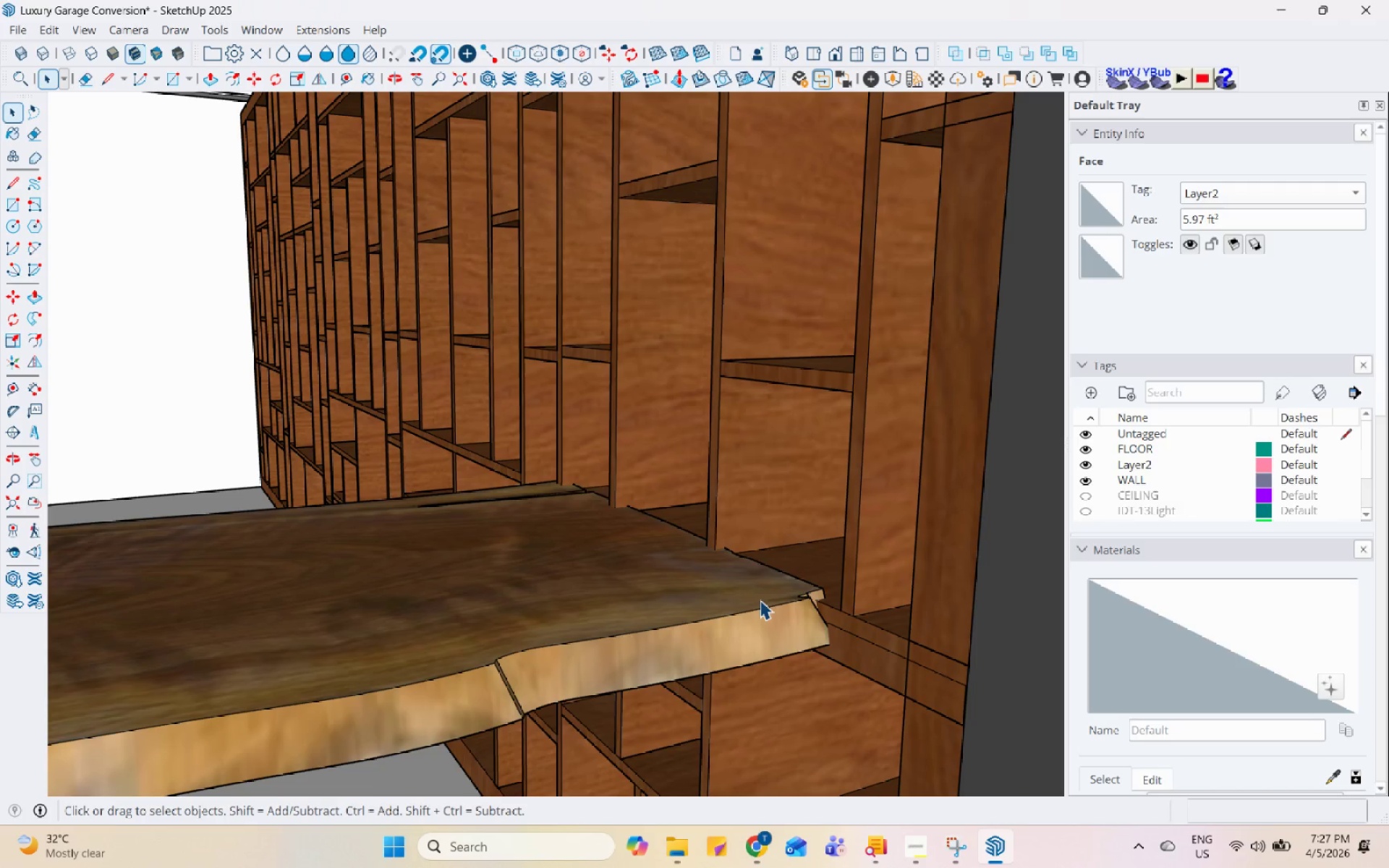 
left_click([760, 600])
 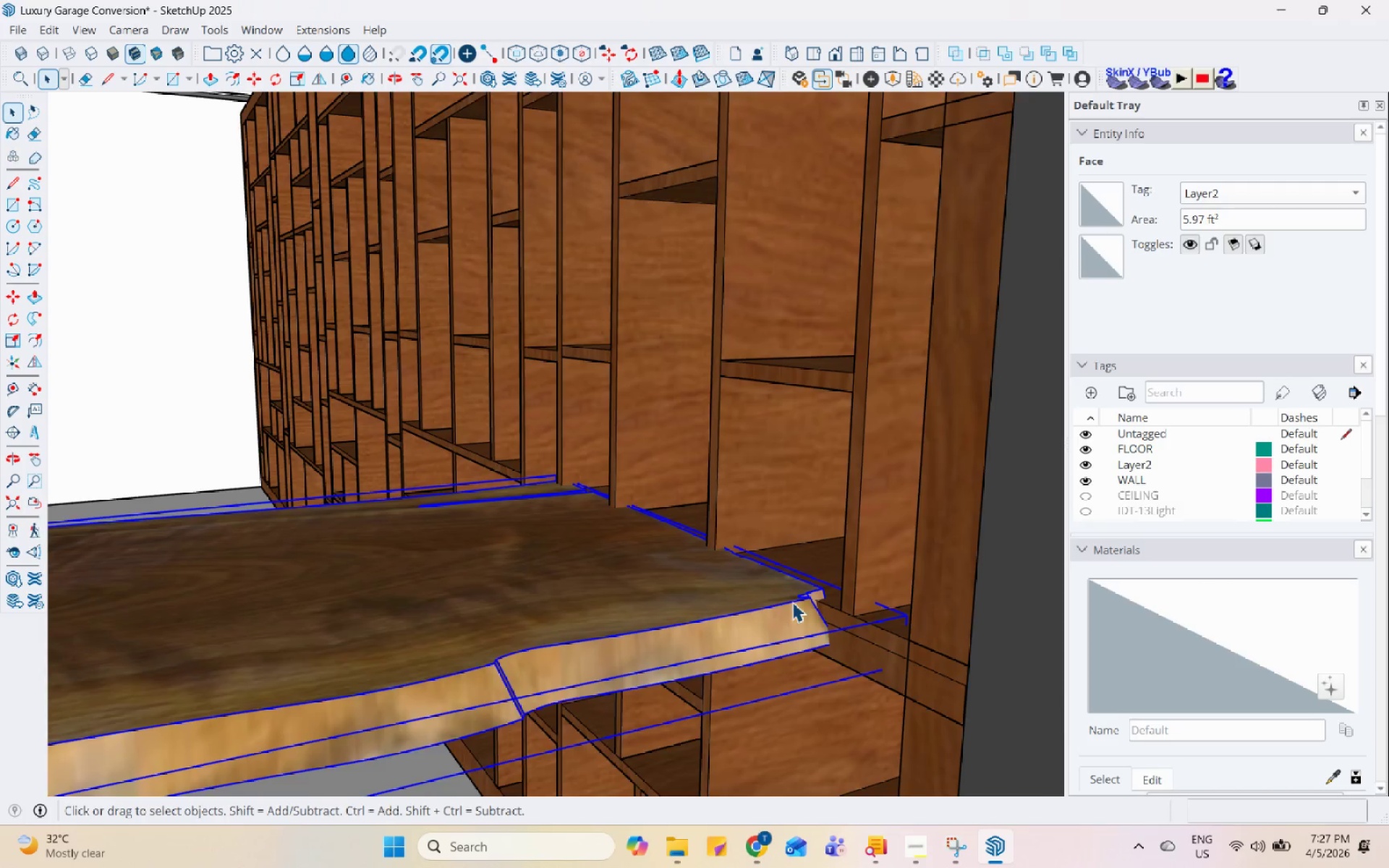 
scroll: coordinate [792, 602], scroll_direction: up, amount: 4.0
 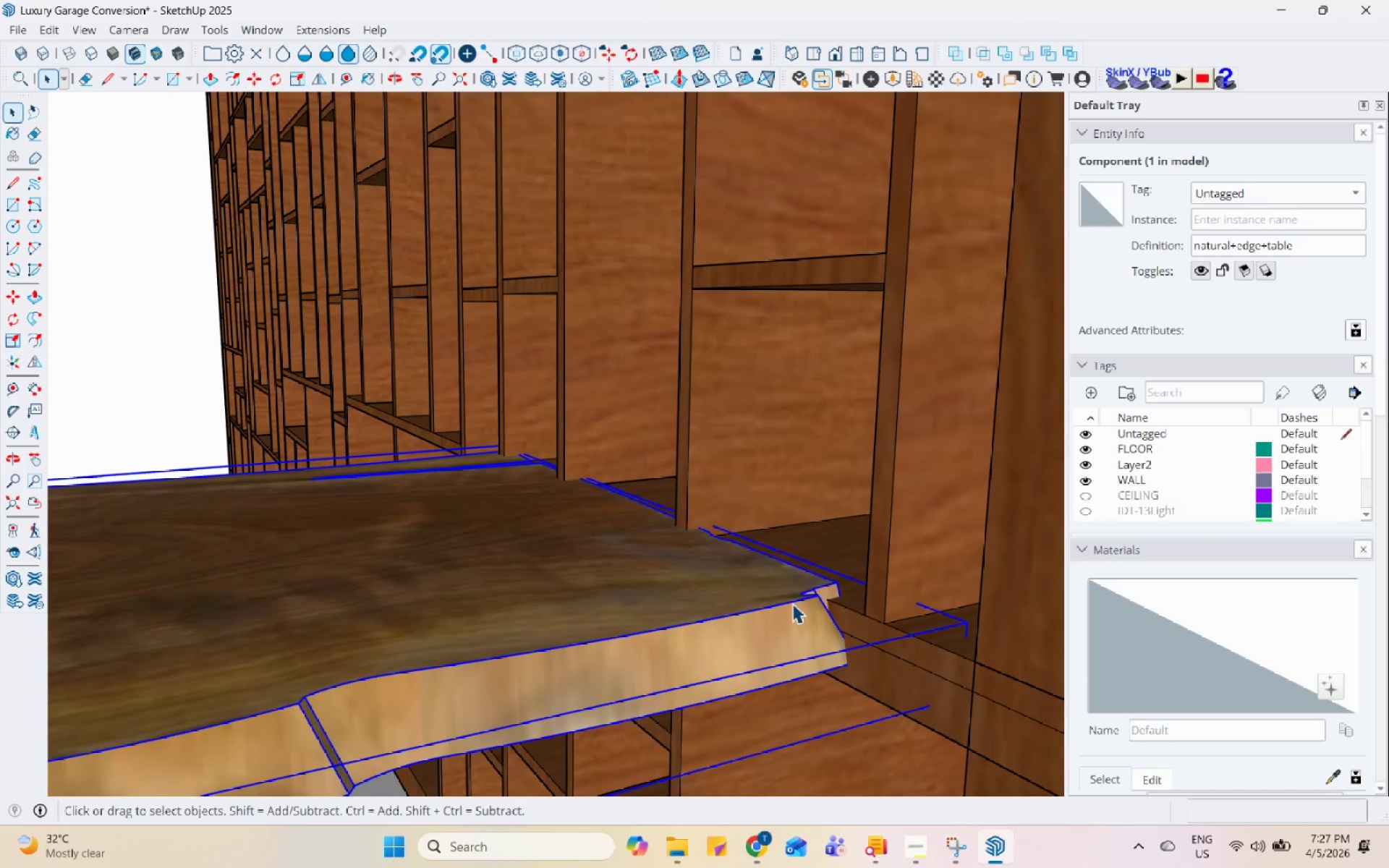 
key(M)
 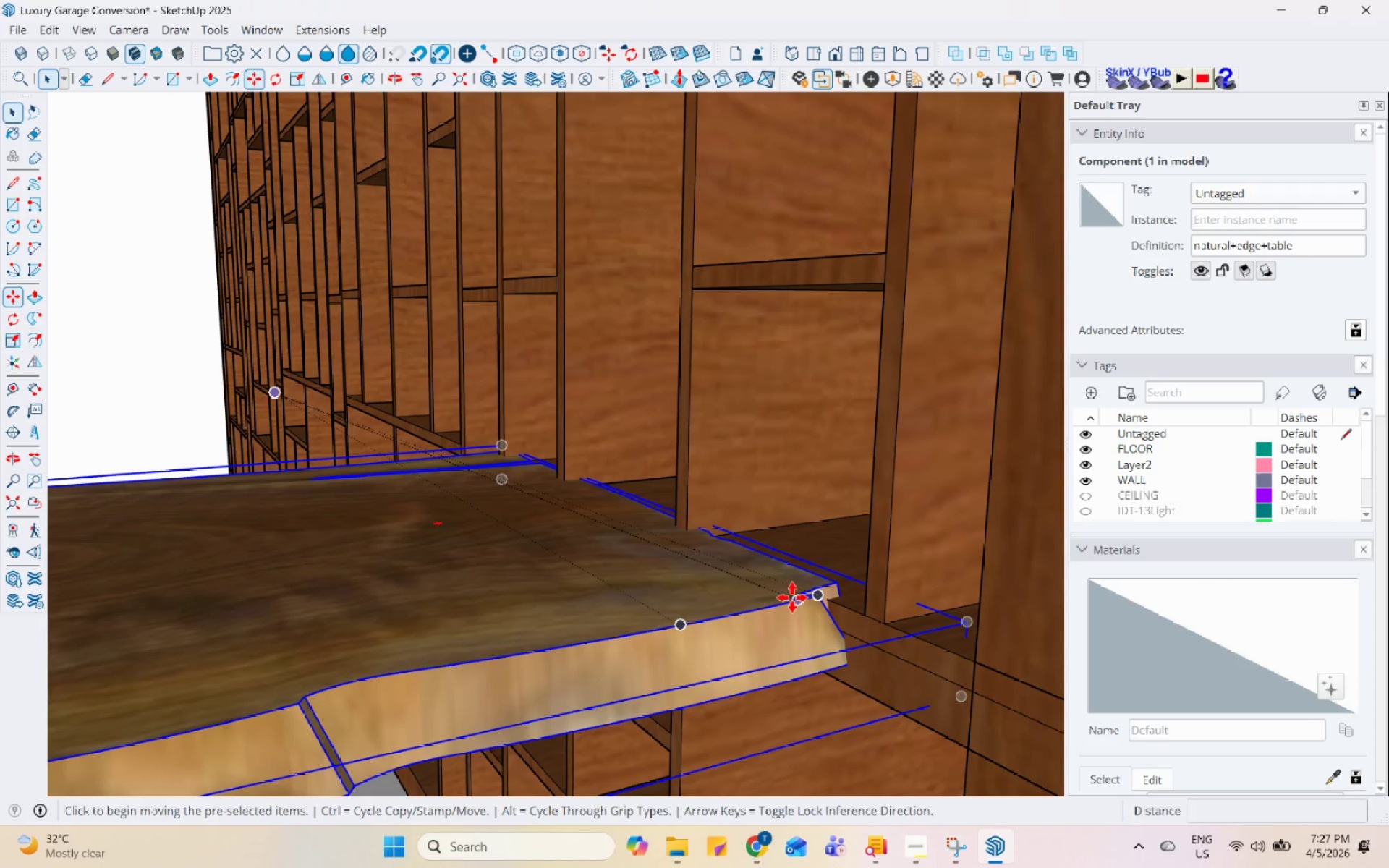 
left_click([792, 597])
 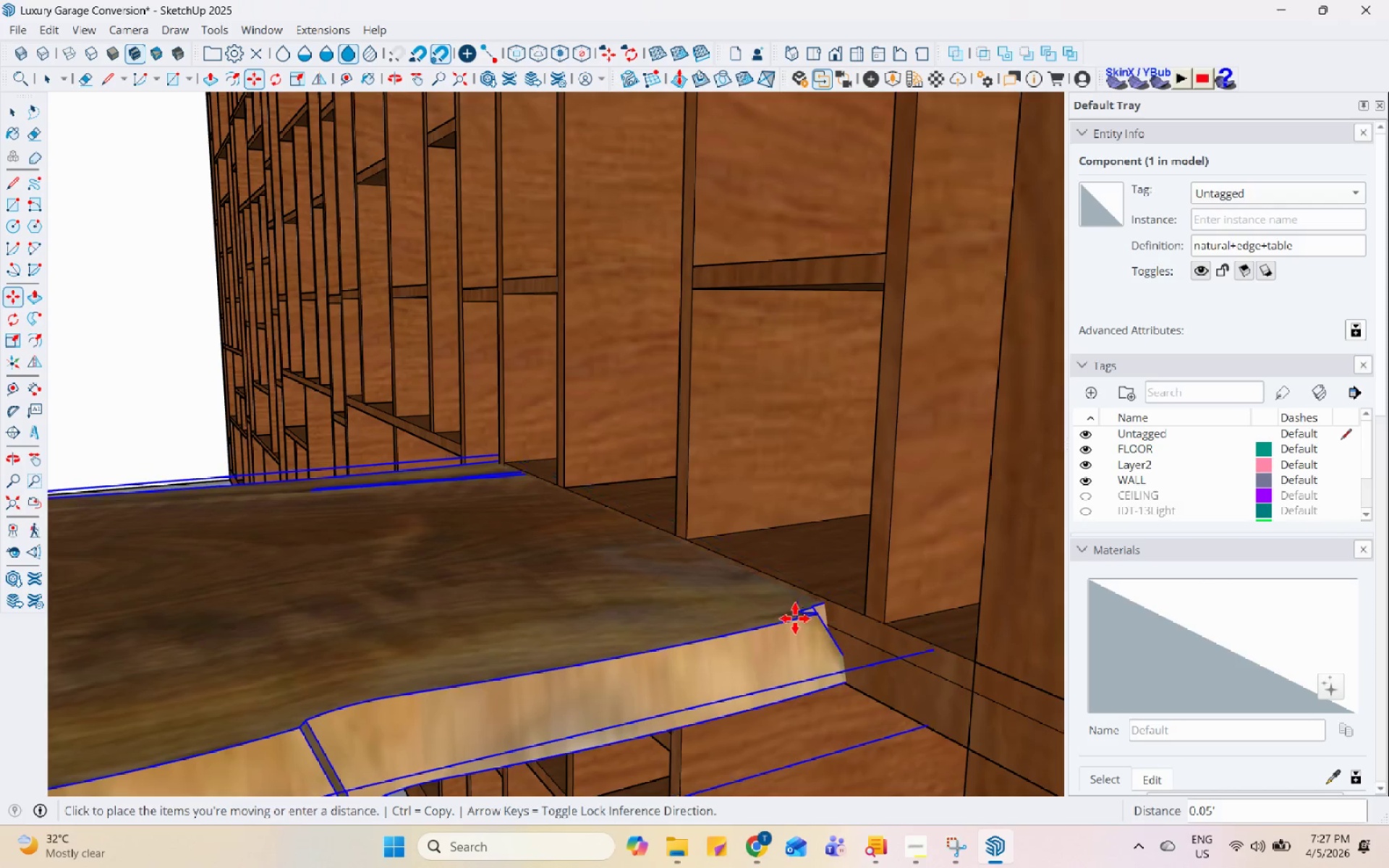 
left_click([795, 620])
 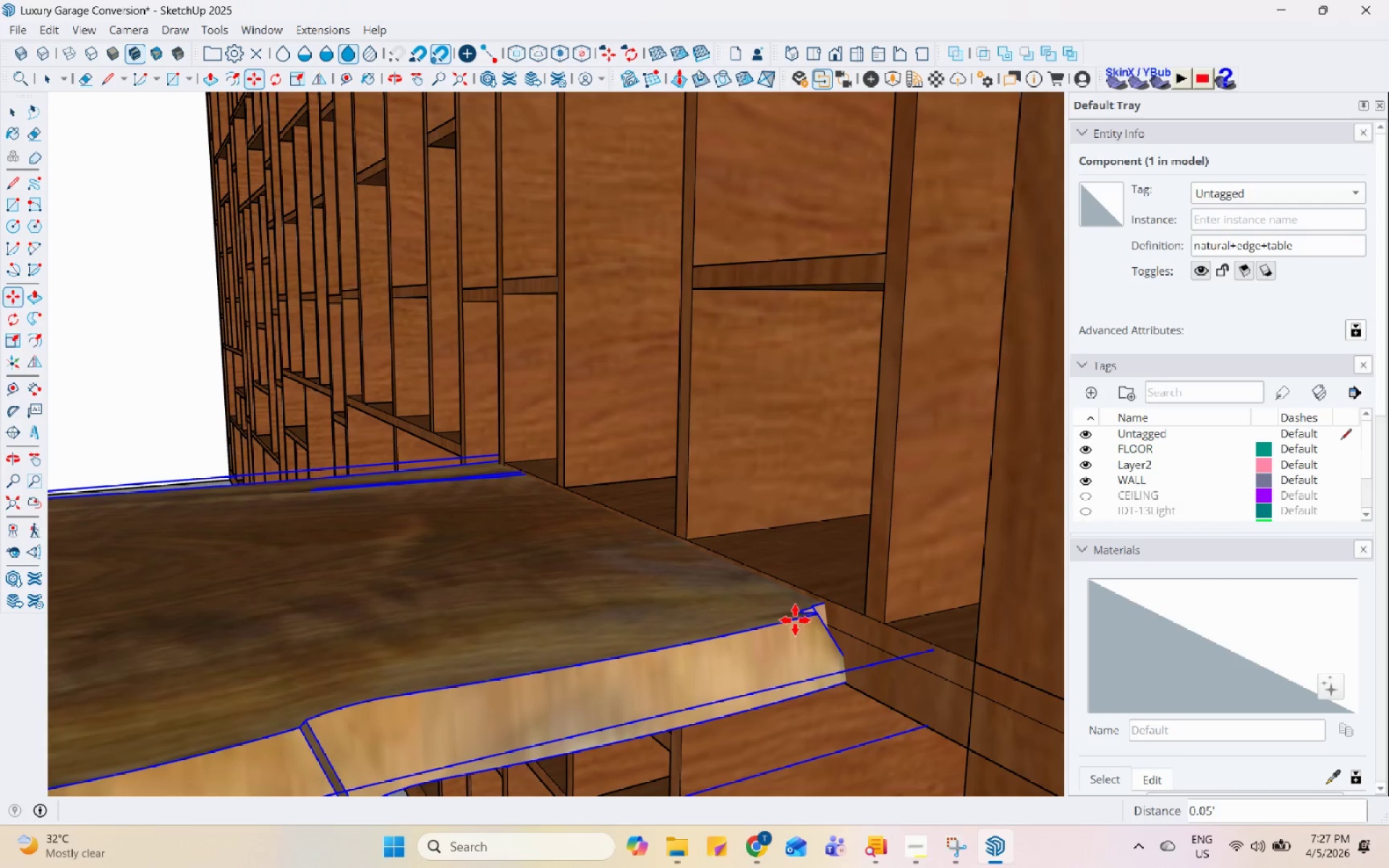 
key(Space)
 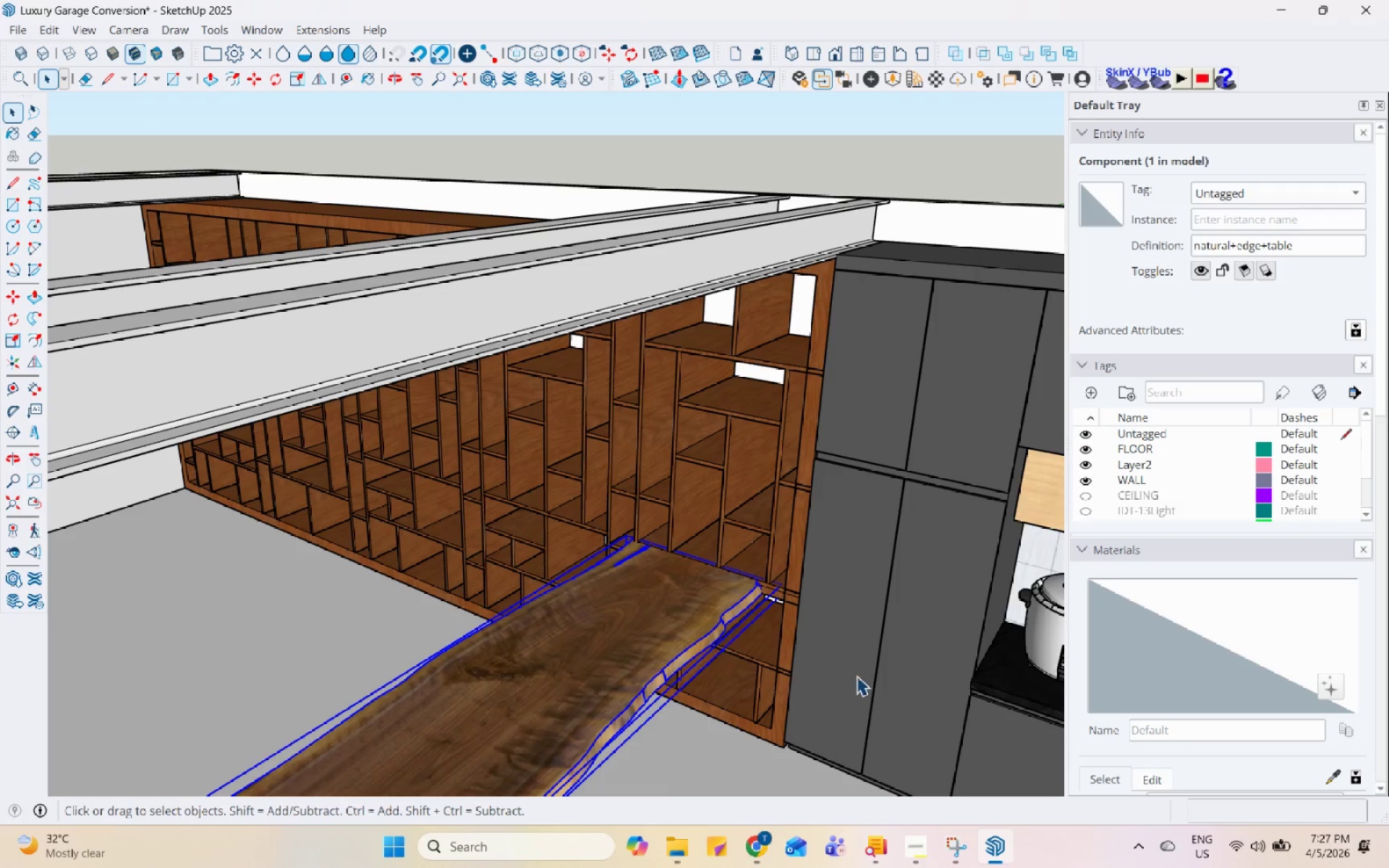 
scroll: coordinate [770, 605], scroll_direction: down, amount: 17.0
 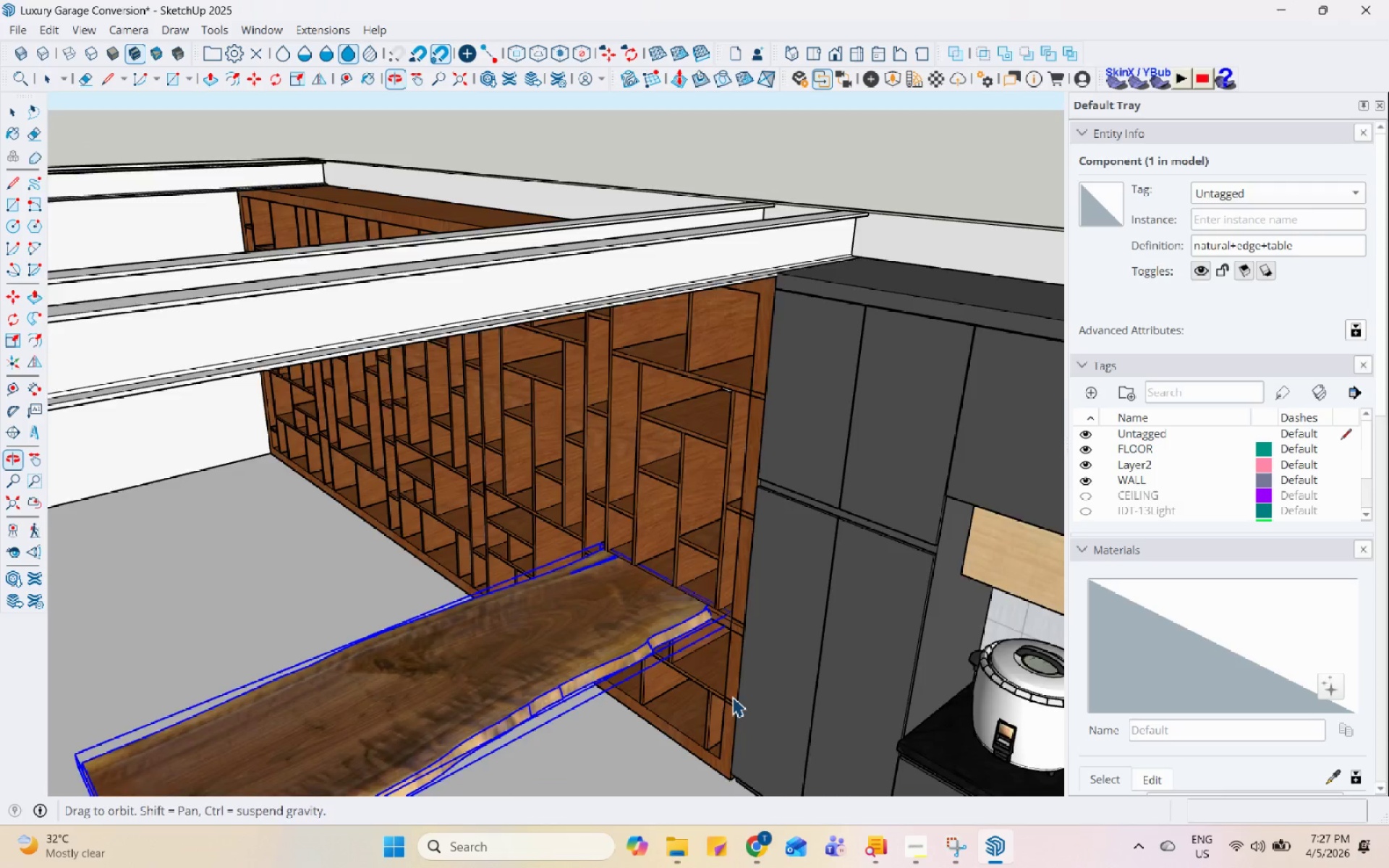 
key(Escape)
 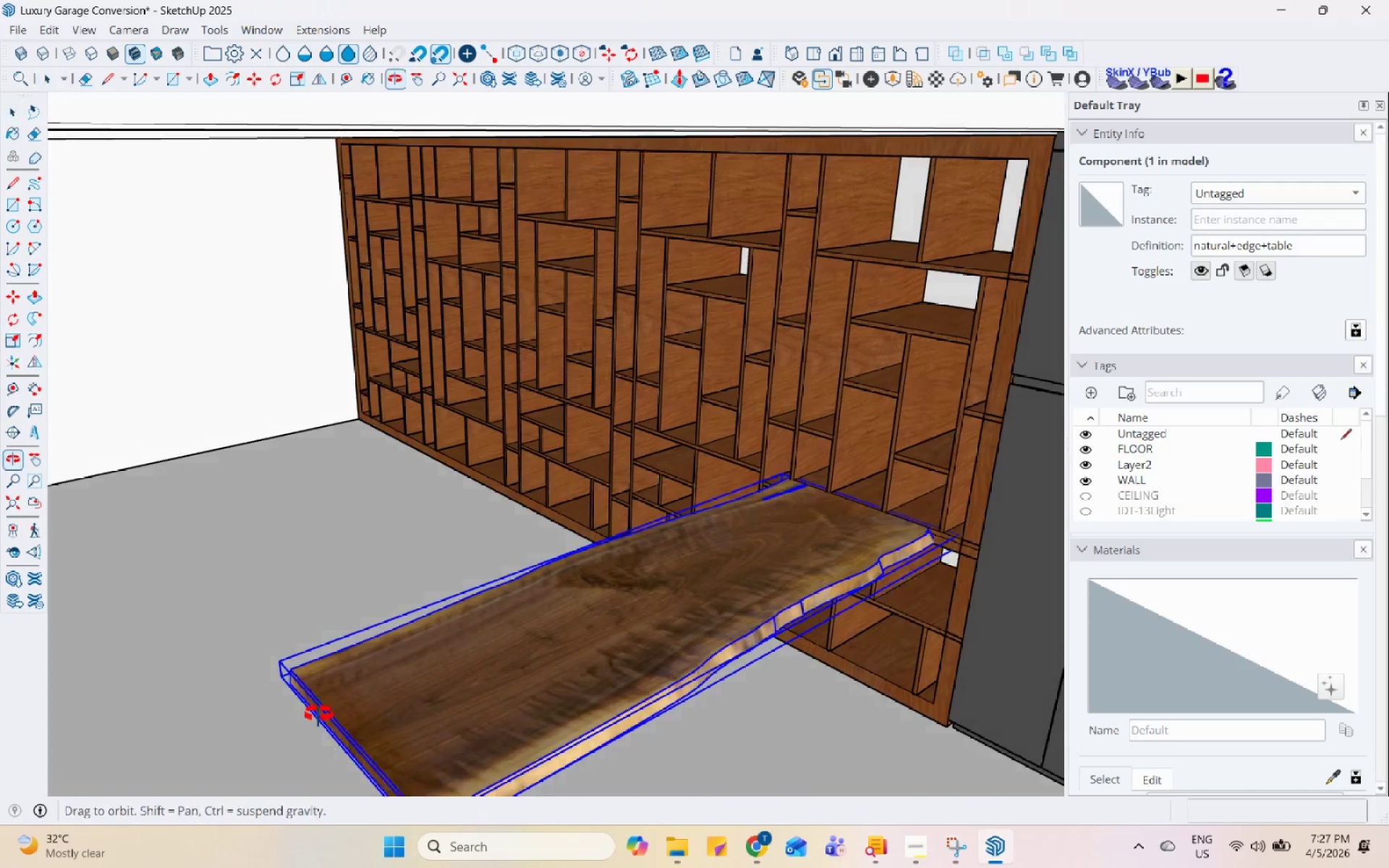 
scroll: coordinate [222, 739], scroll_direction: up, amount: 1.0
 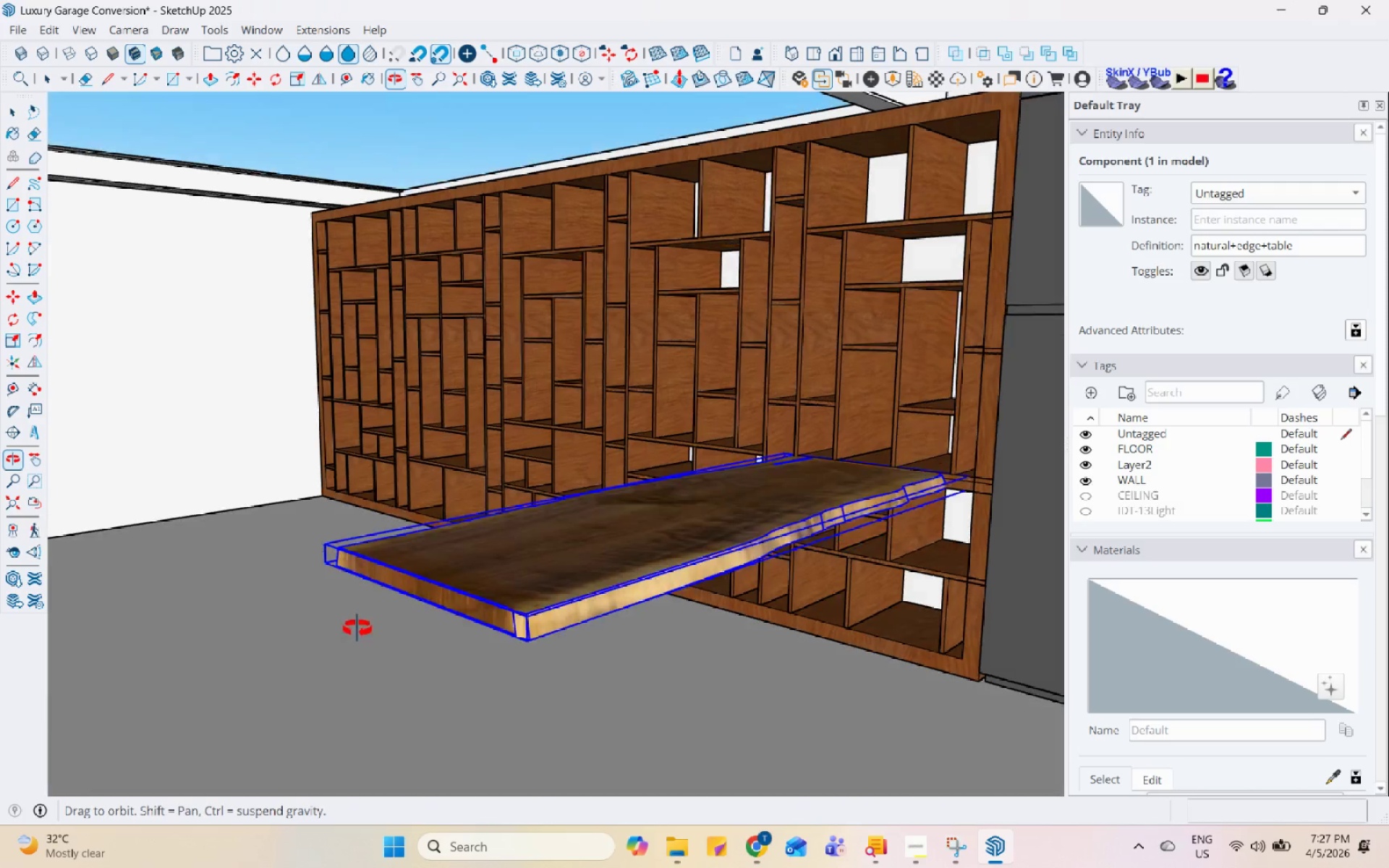 
double_click([448, 568])
 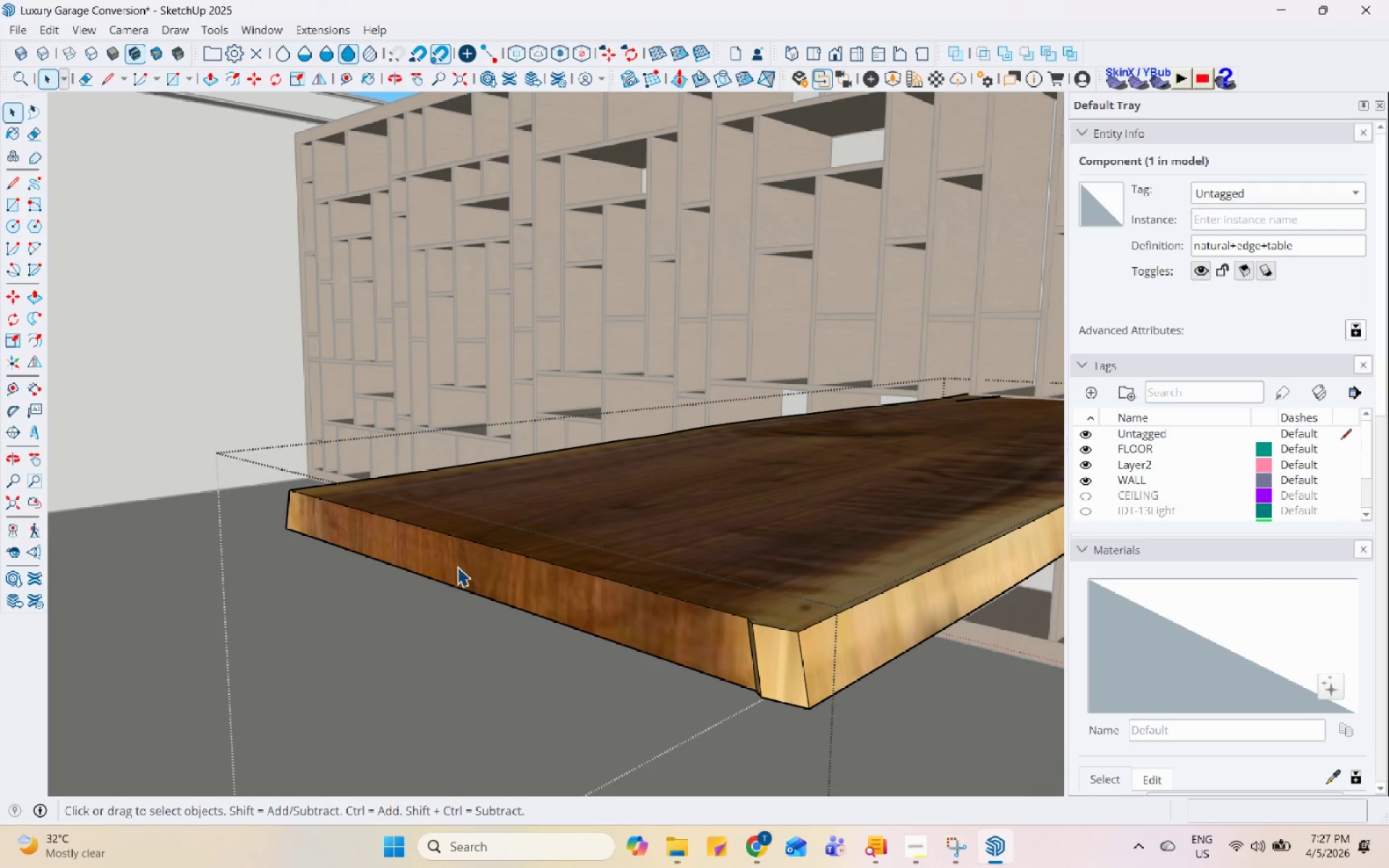 
scroll: coordinate [396, 587], scroll_direction: up, amount: 3.0
 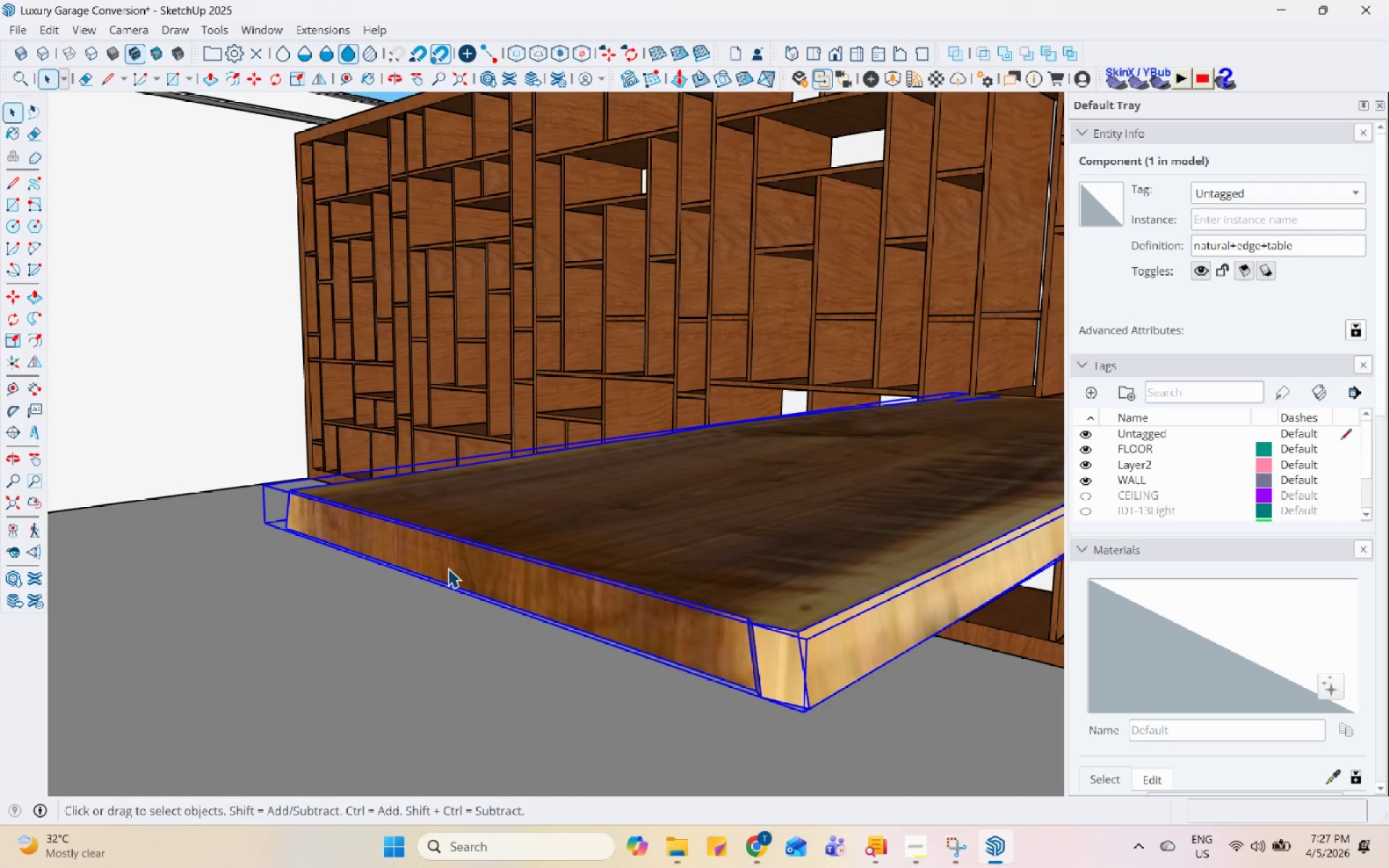 
triple_click([466, 566])
 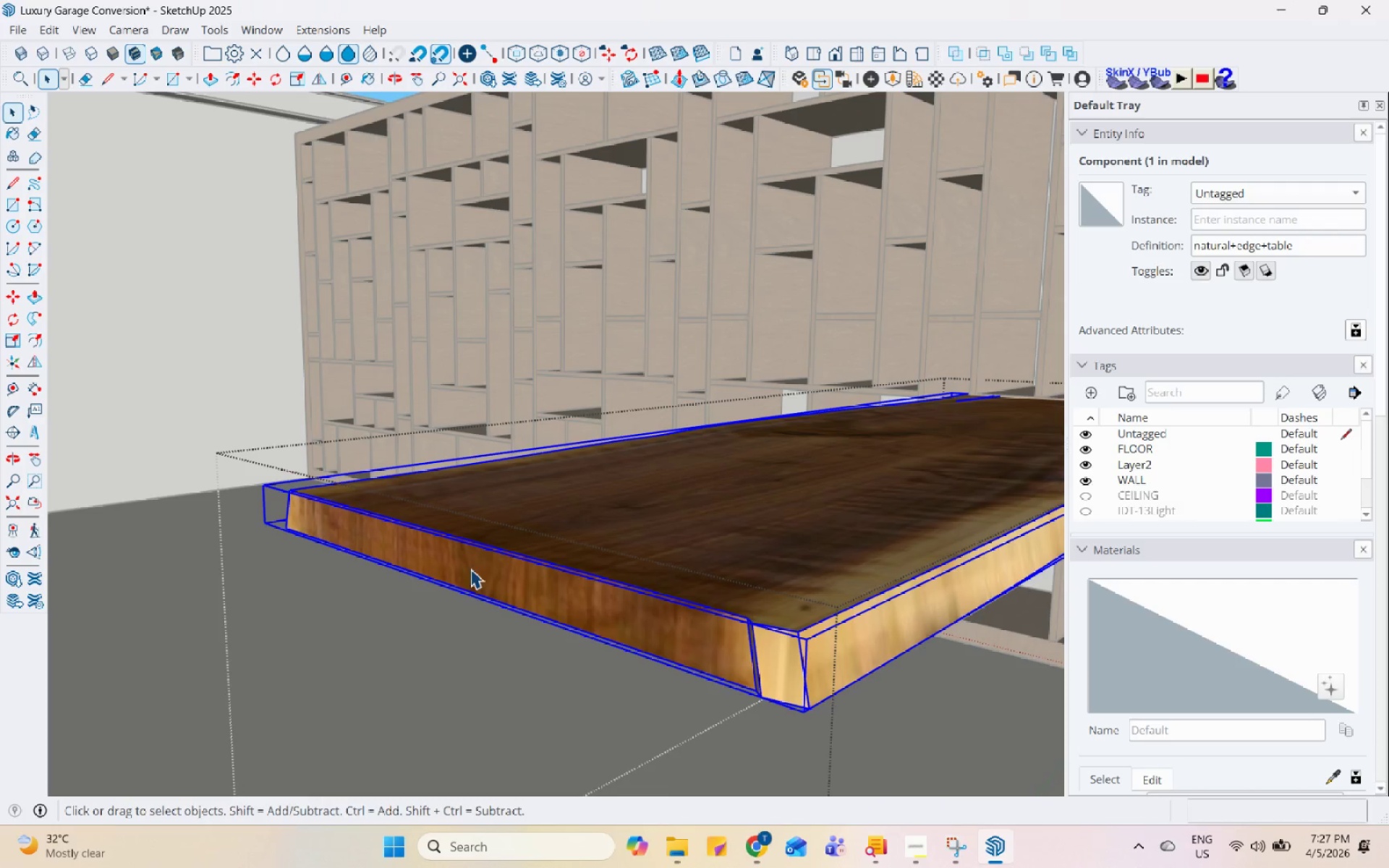 
triple_click([483, 570])
 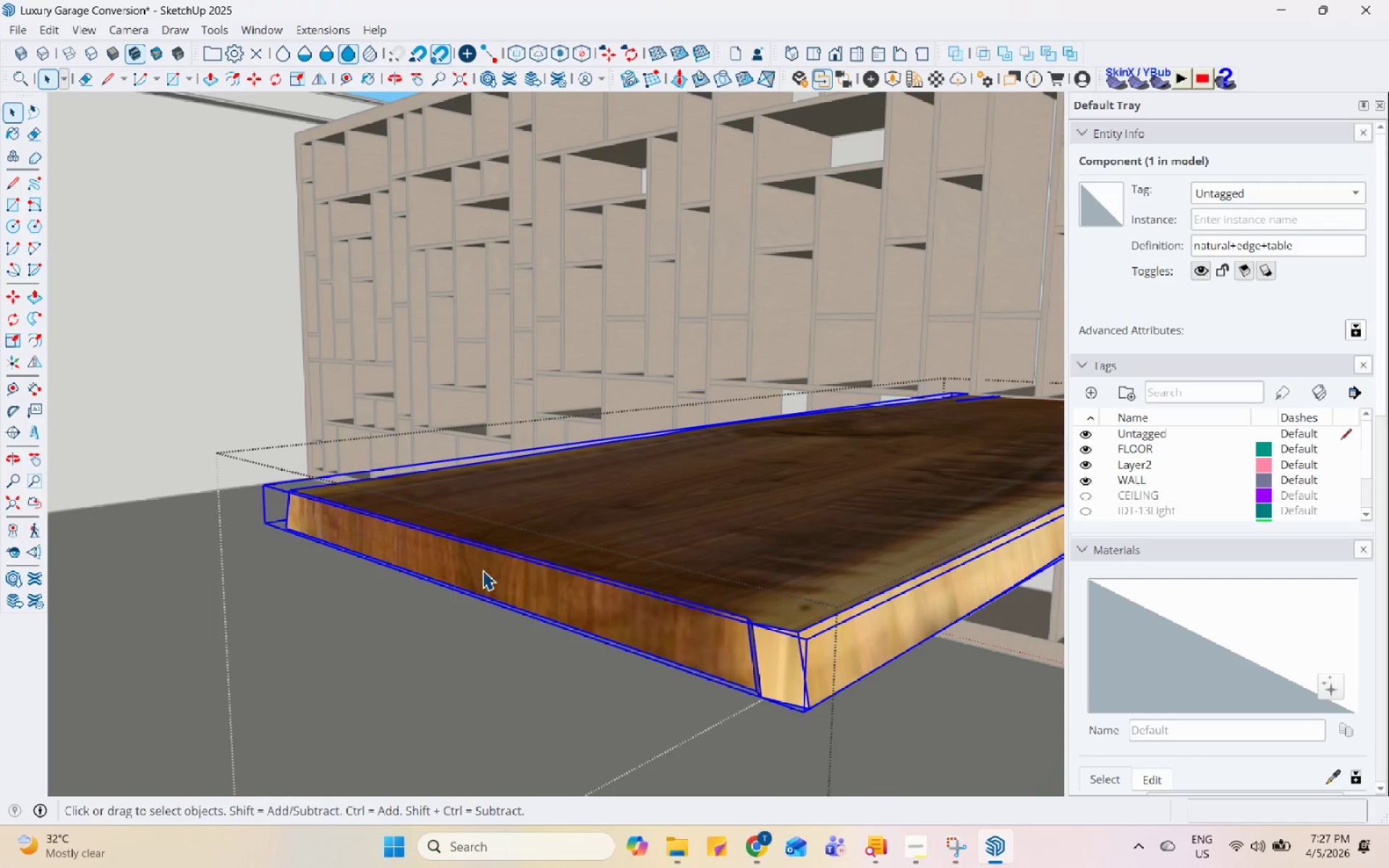 
triple_click([483, 570])
 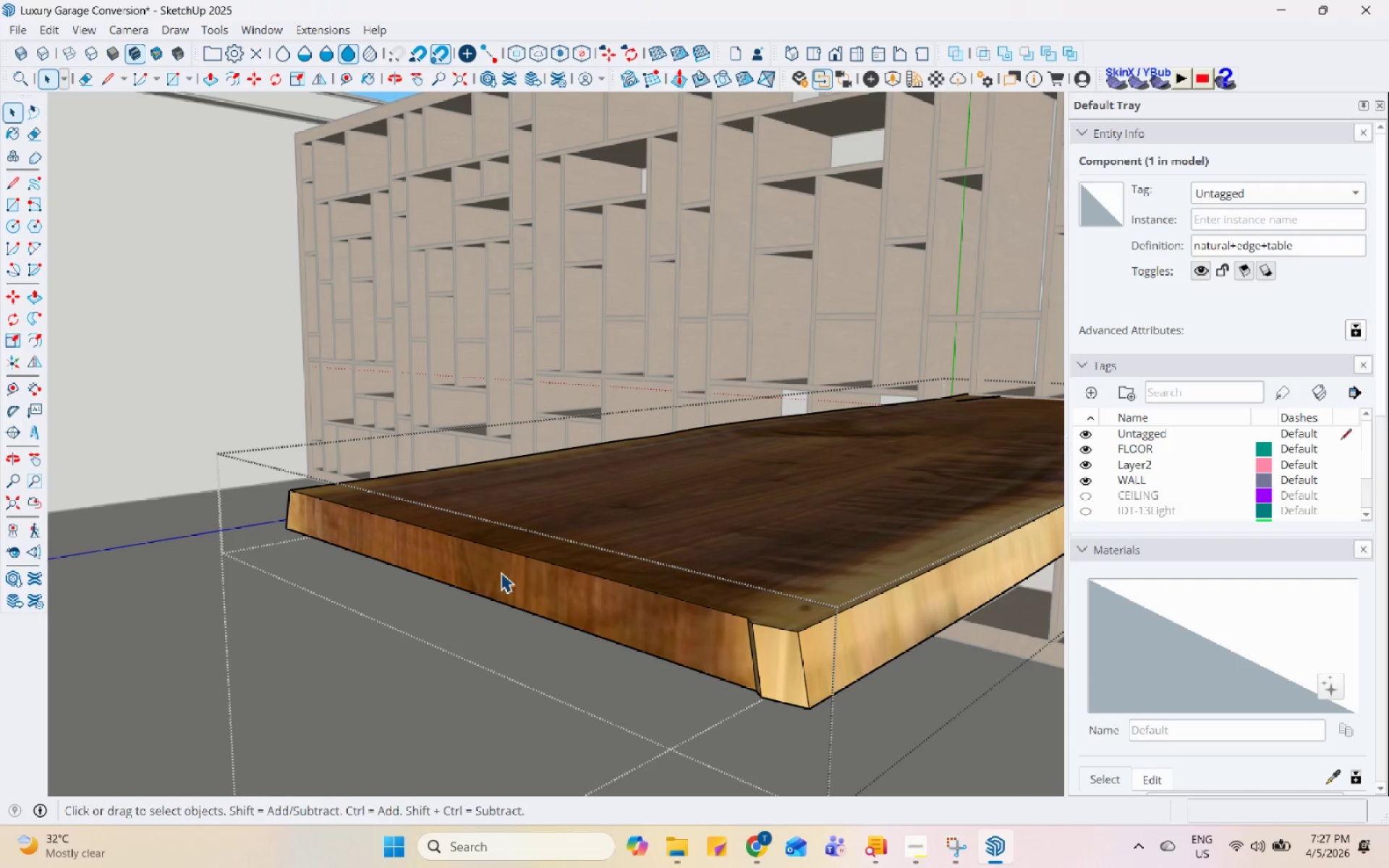 
triple_click([543, 579])
 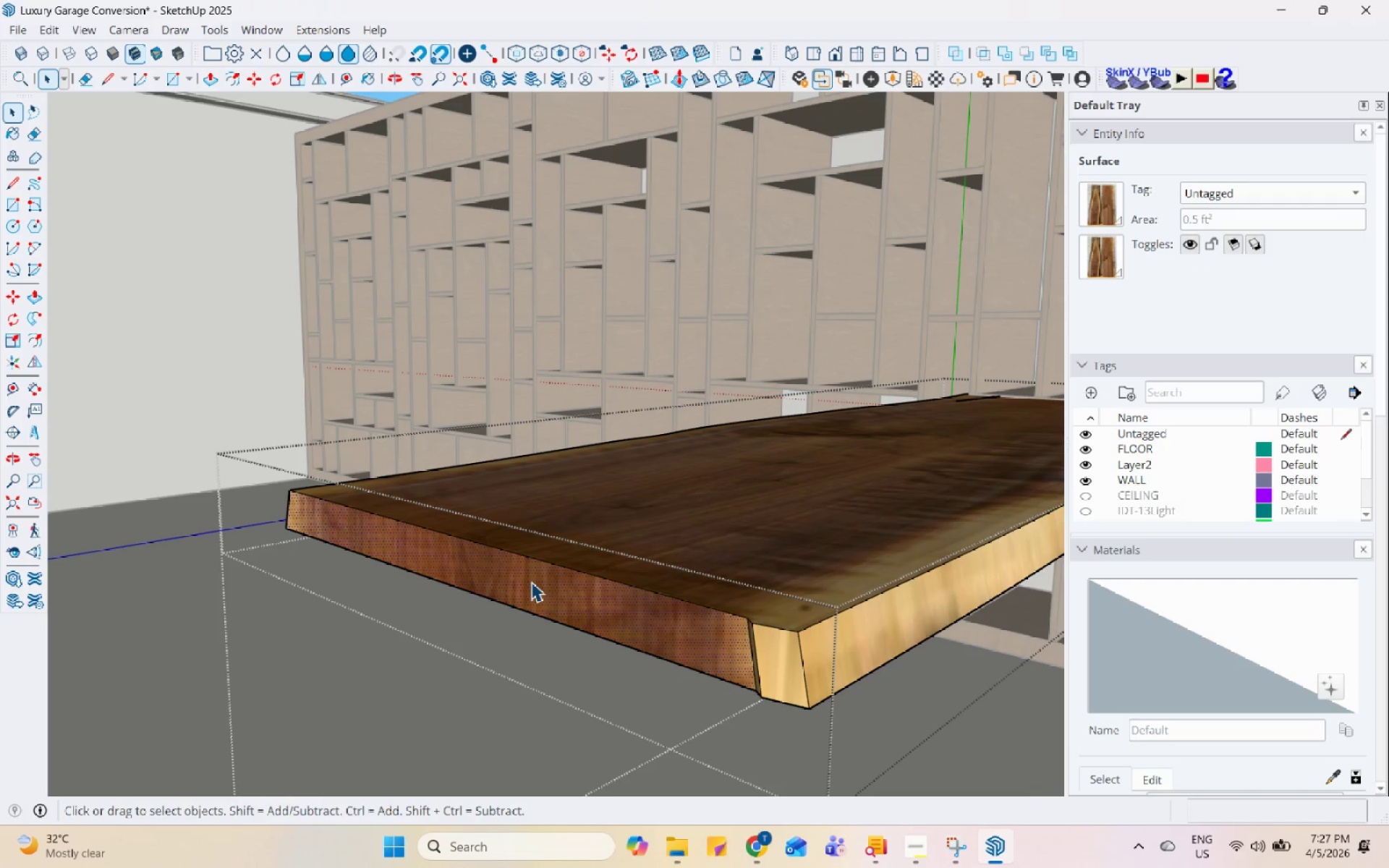 
key(P)
 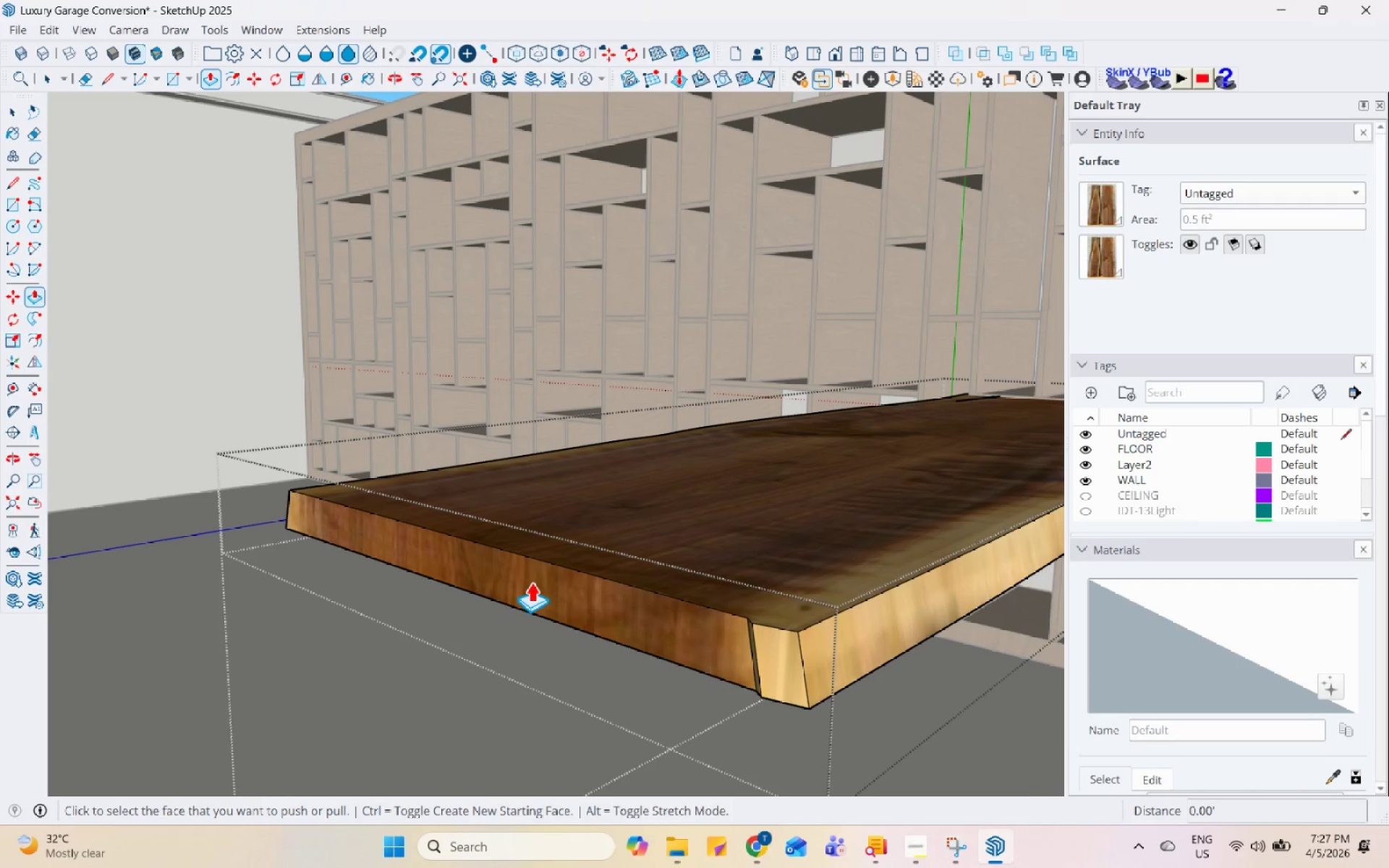 
left_click([531, 582])
 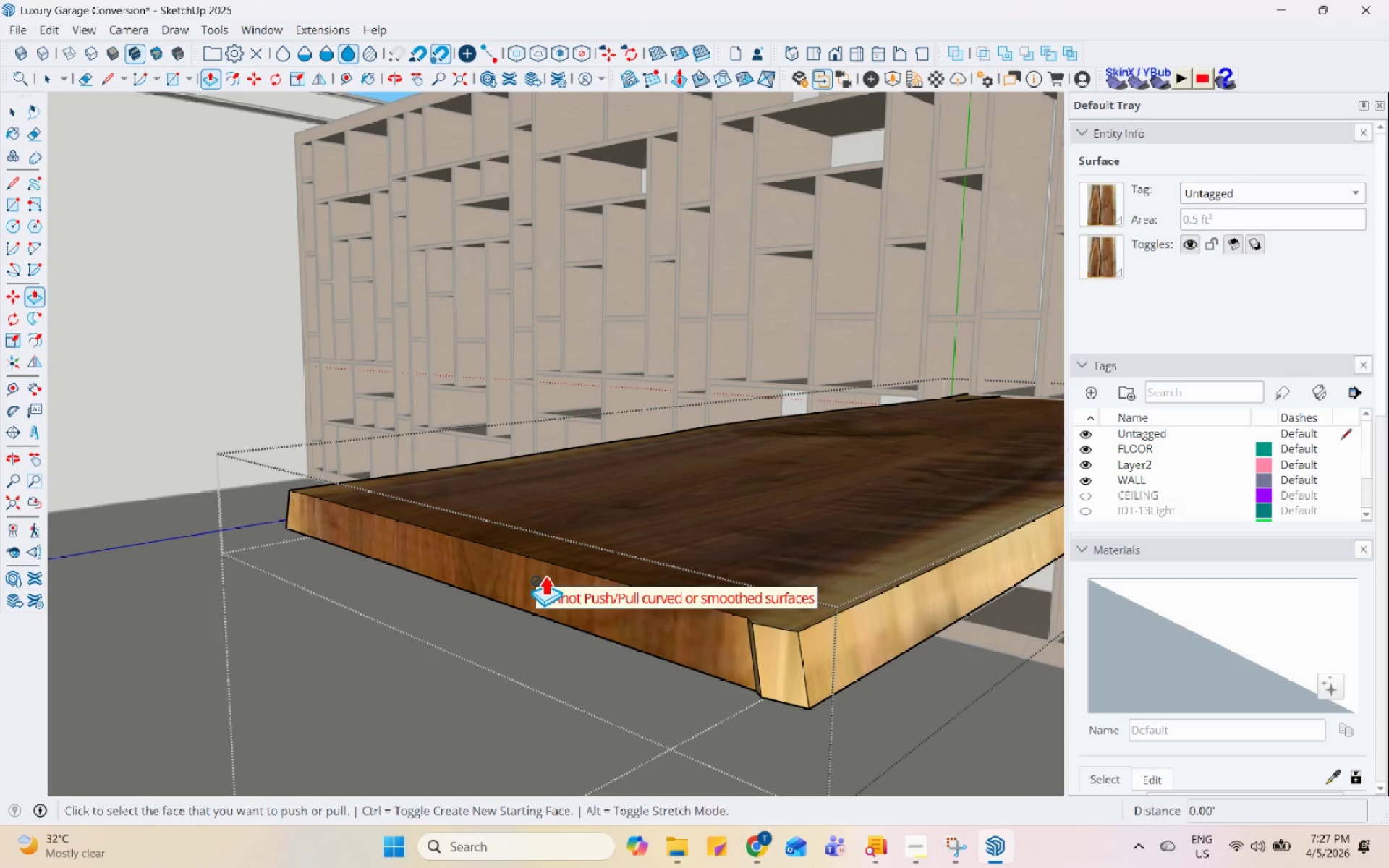 
key(Space)
 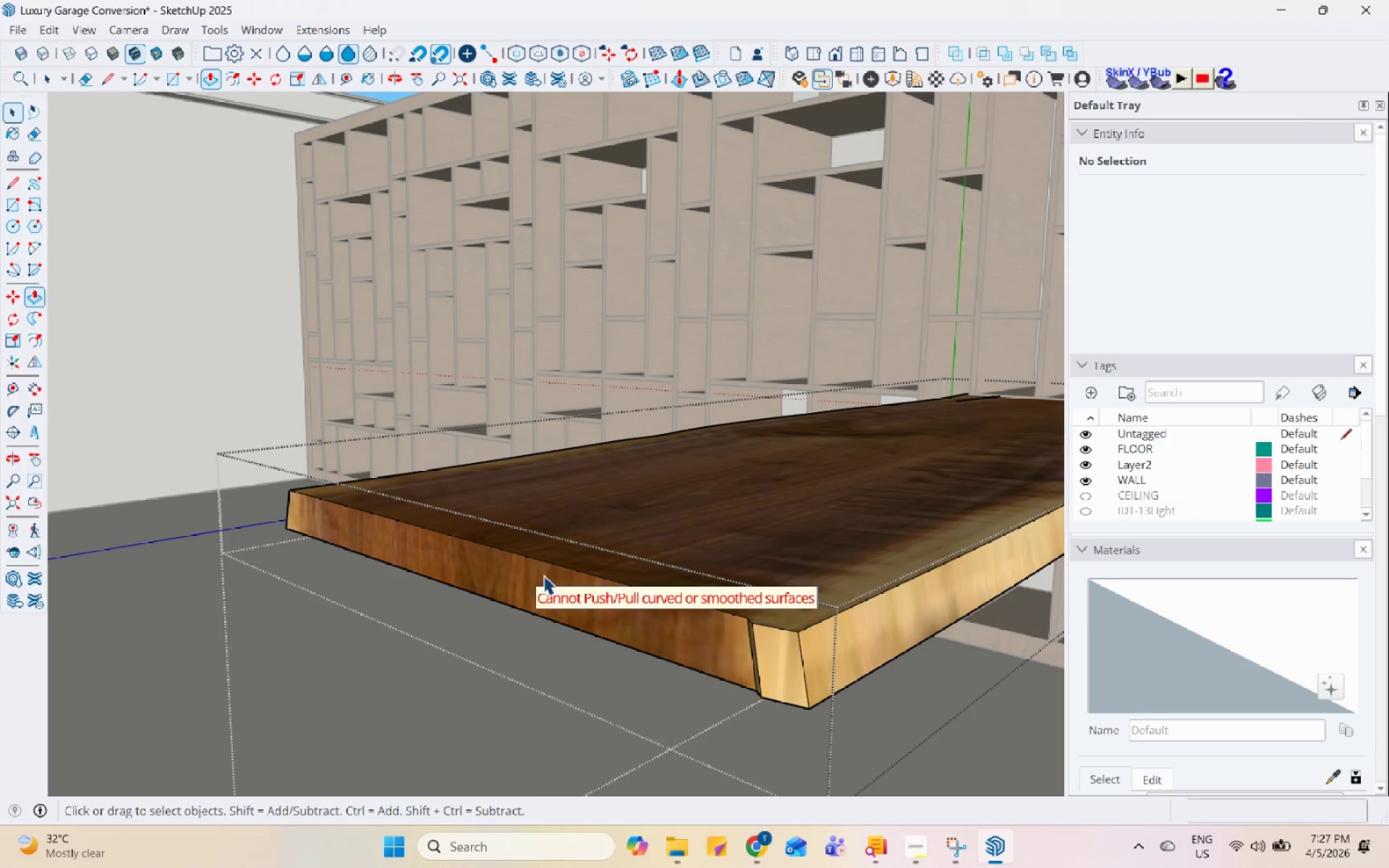 
key(Space)
 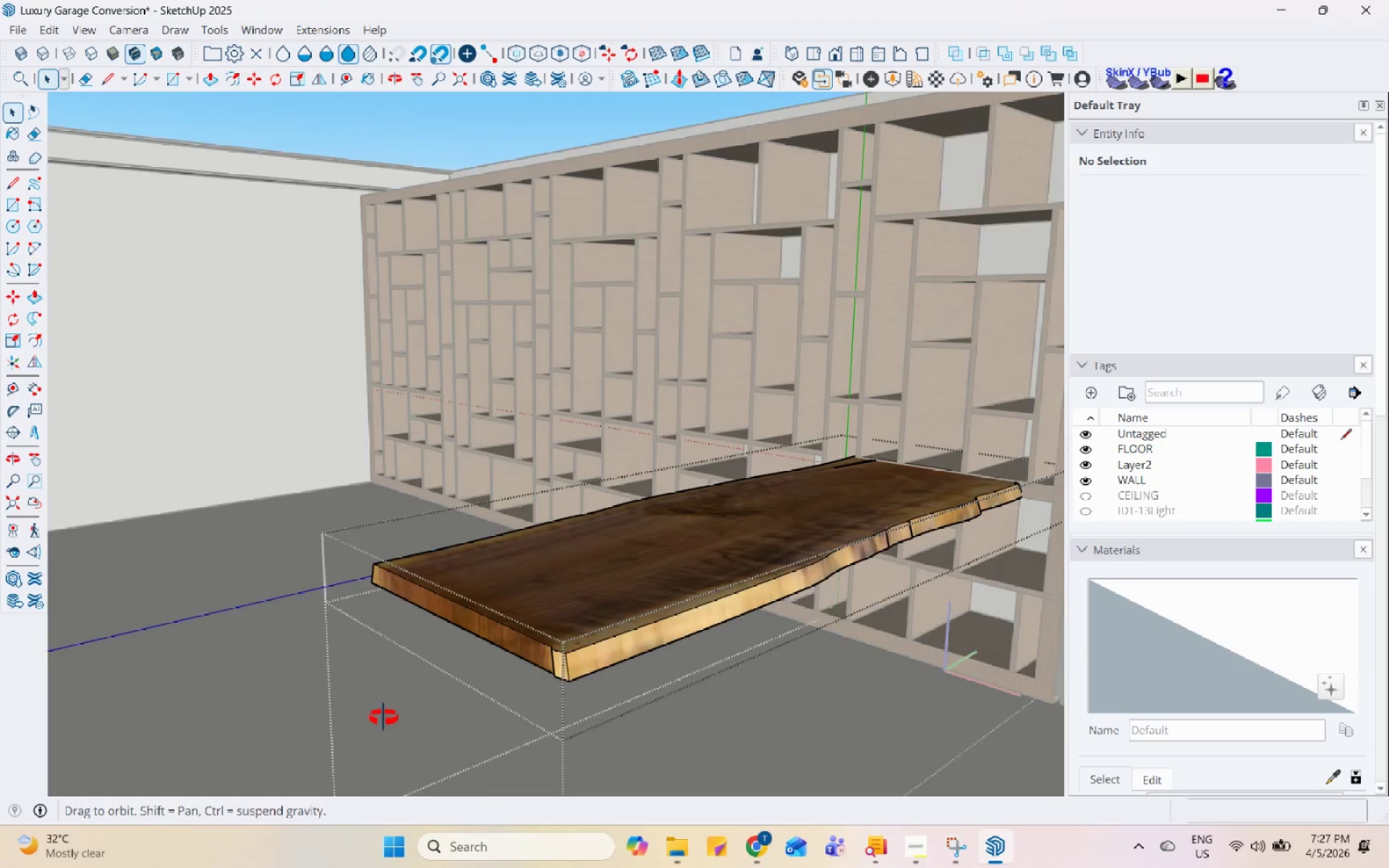 
key(Escape)
 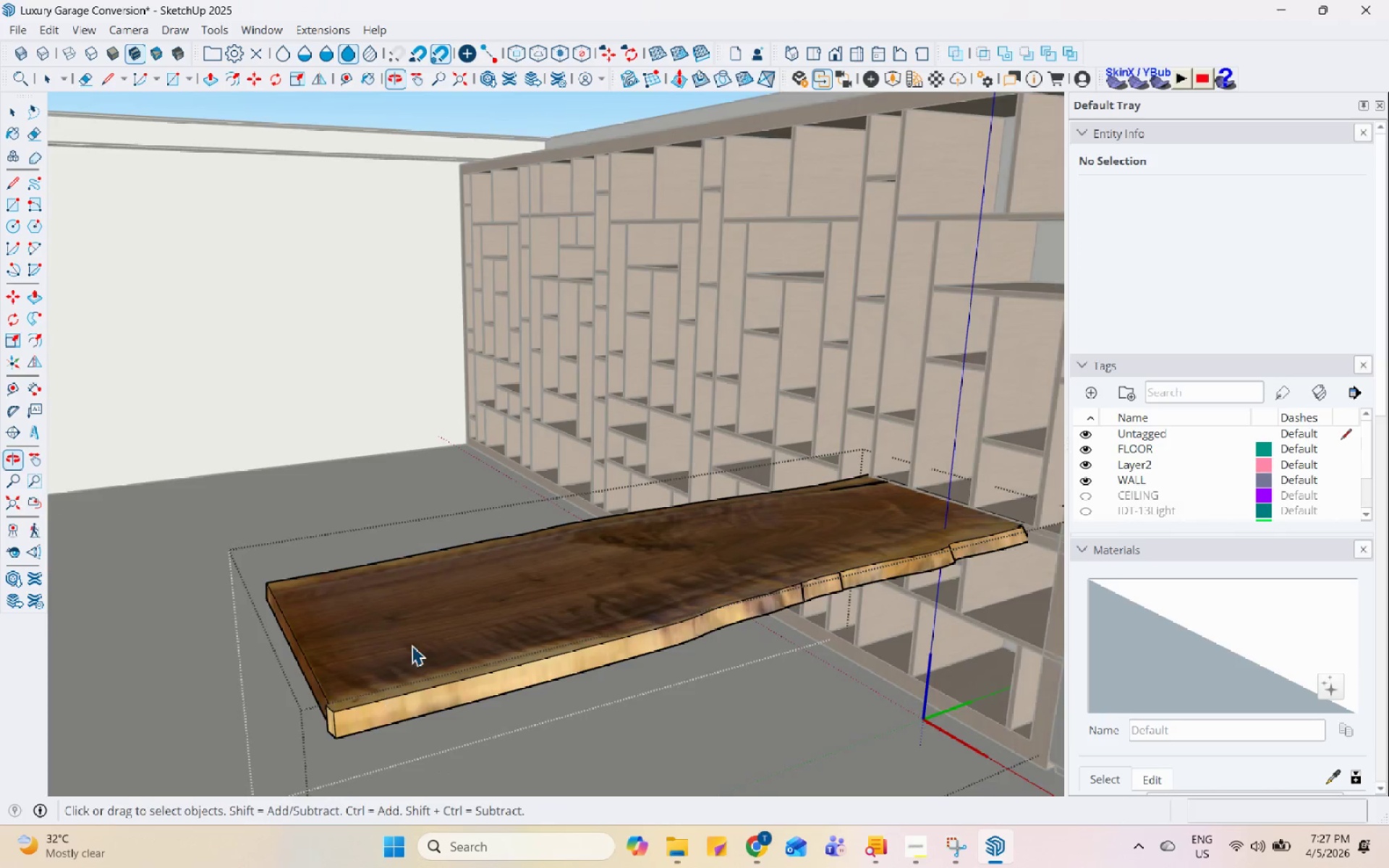 
key(Escape)
 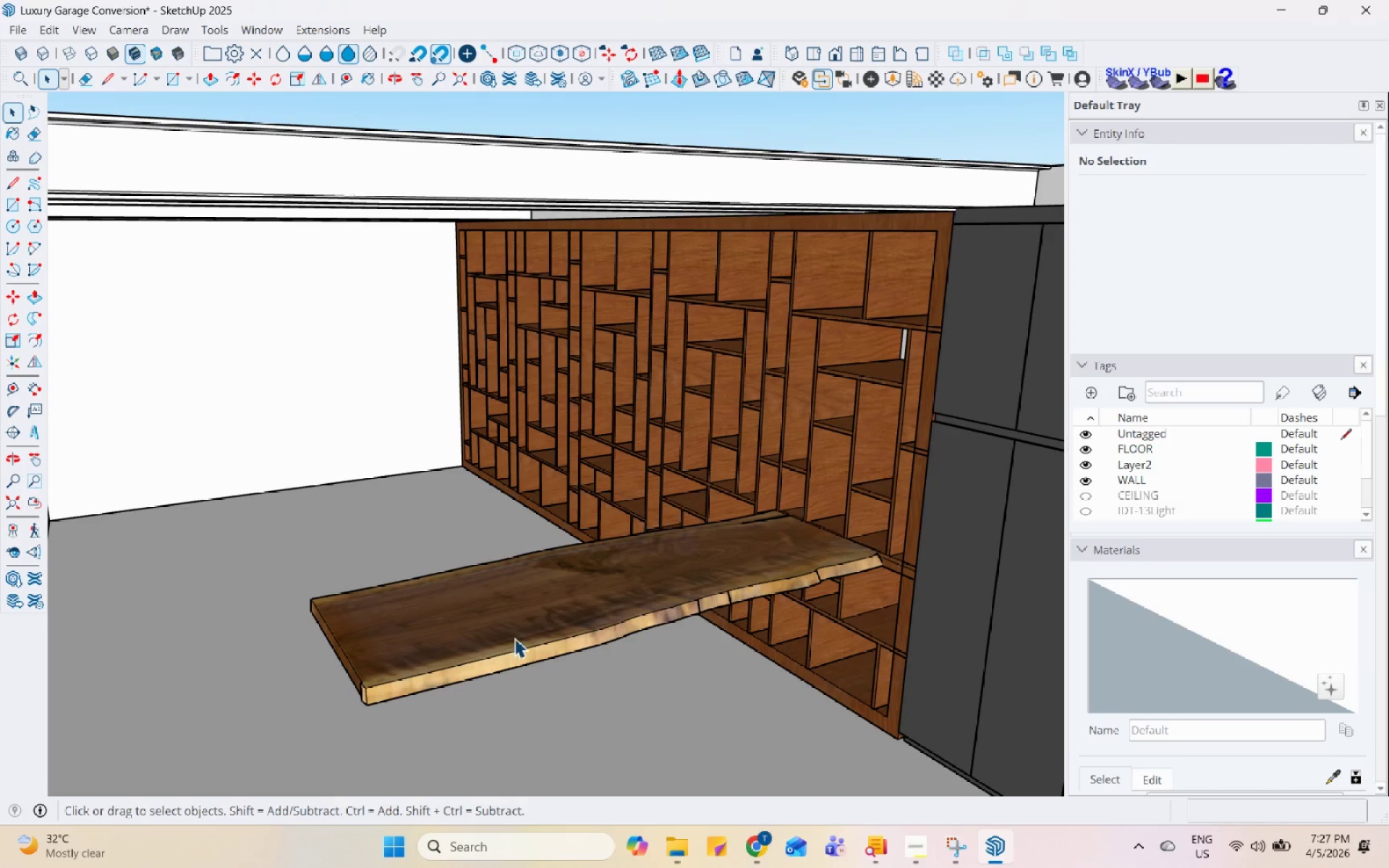 
key(Escape)
 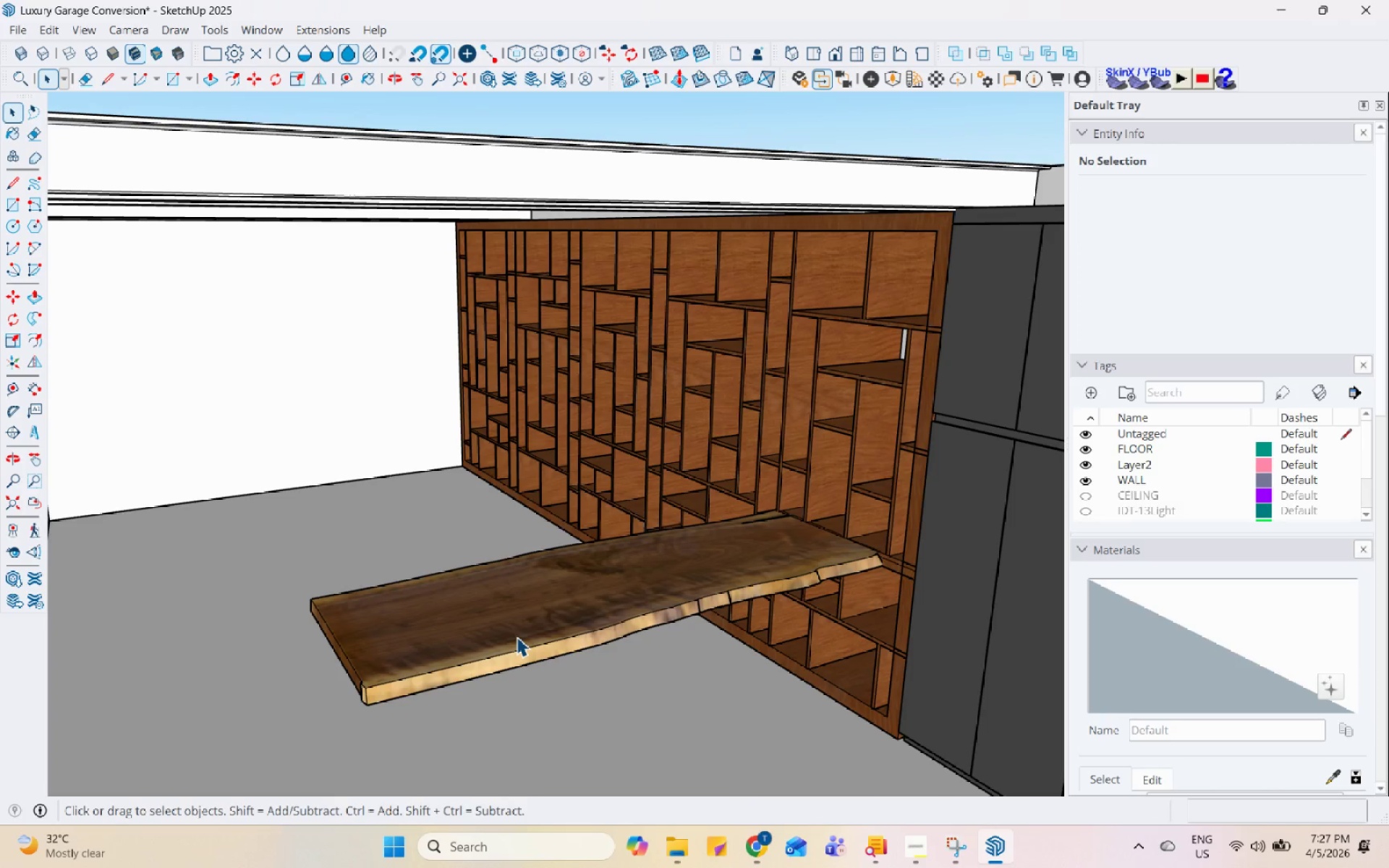 
scroll: coordinate [430, 642], scroll_direction: down, amount: 10.0
 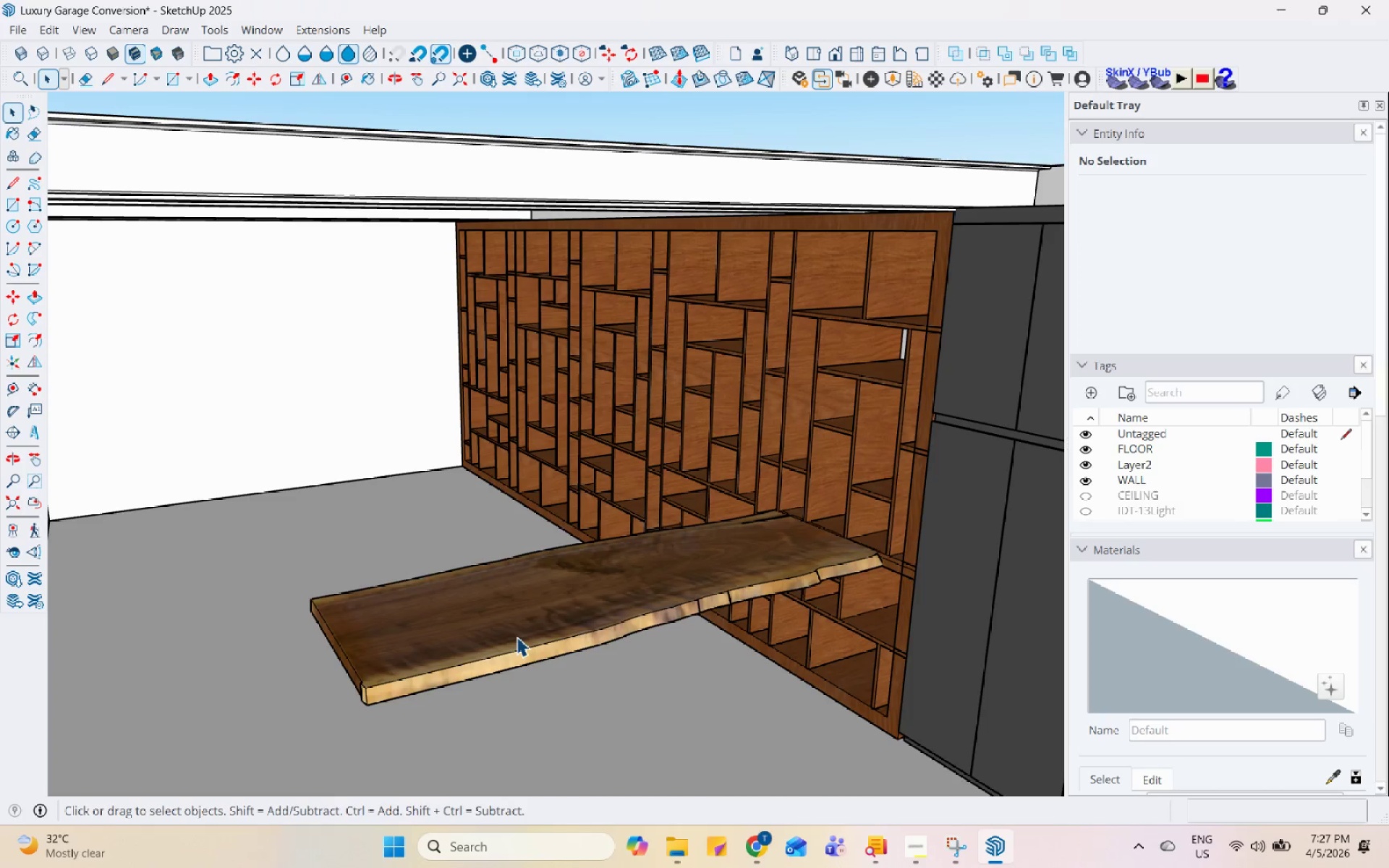 
left_click([517, 637])
 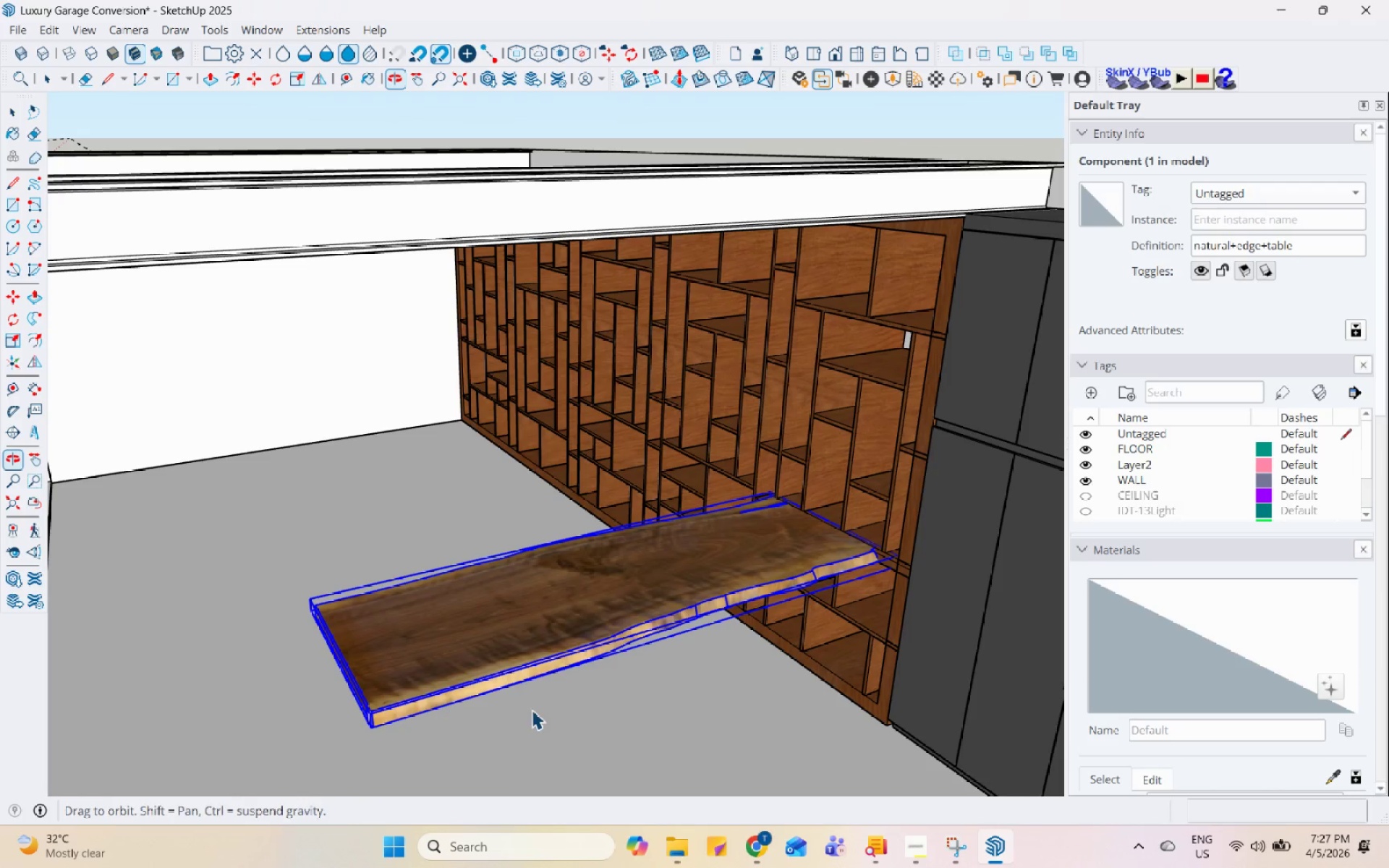 
key(S)
 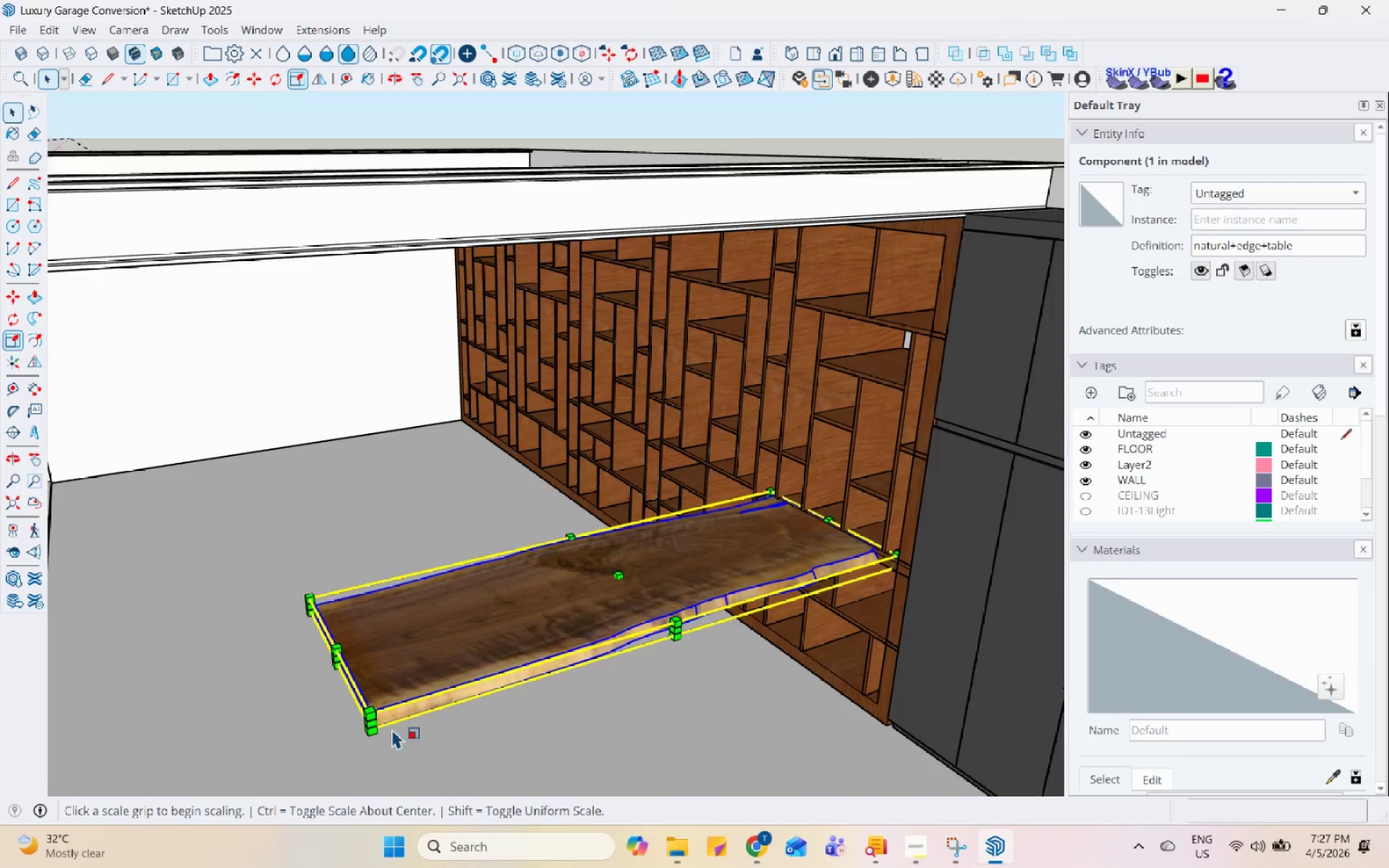 
scroll: coordinate [326, 644], scroll_direction: up, amount: 7.0
 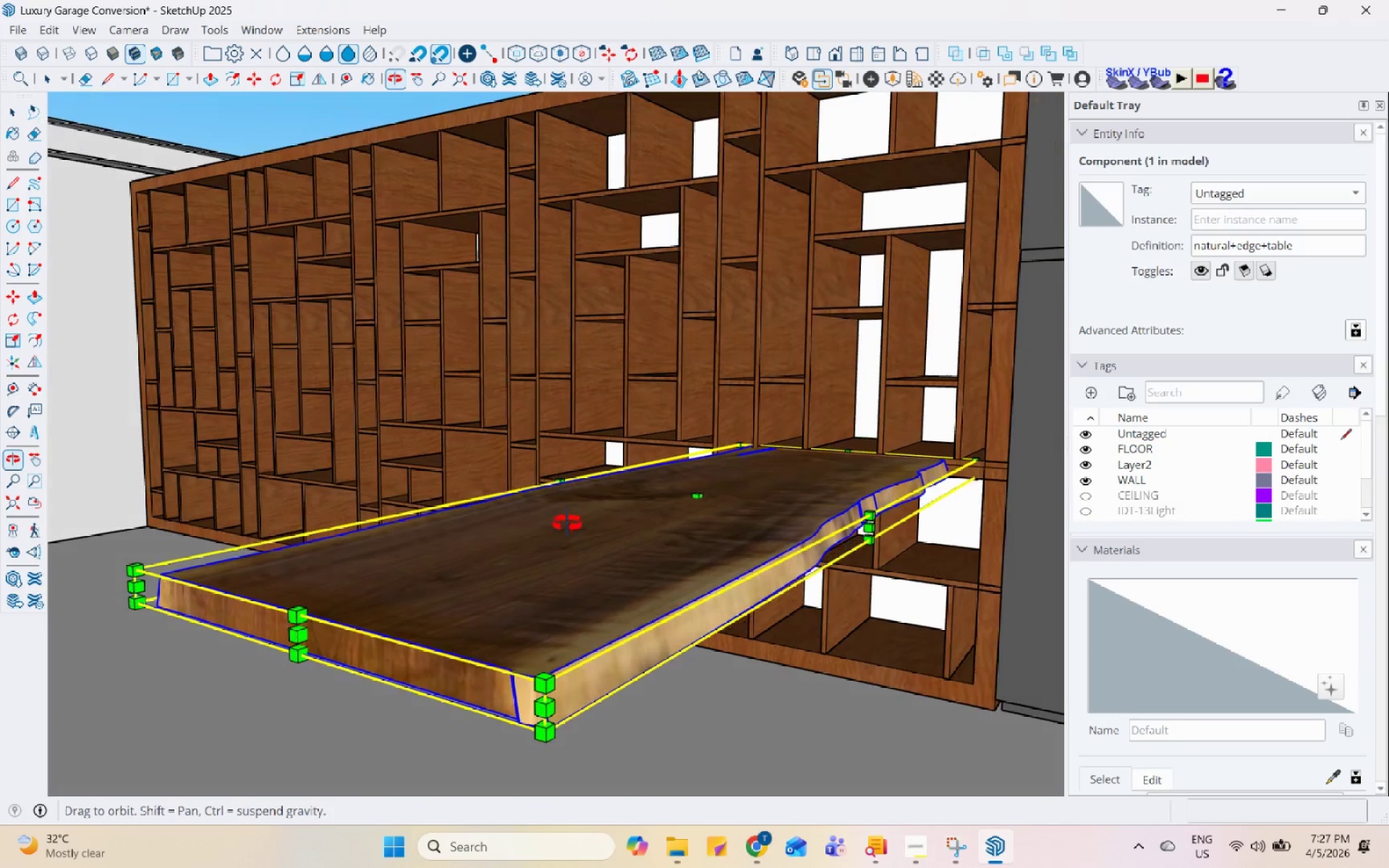 
key(Space)
 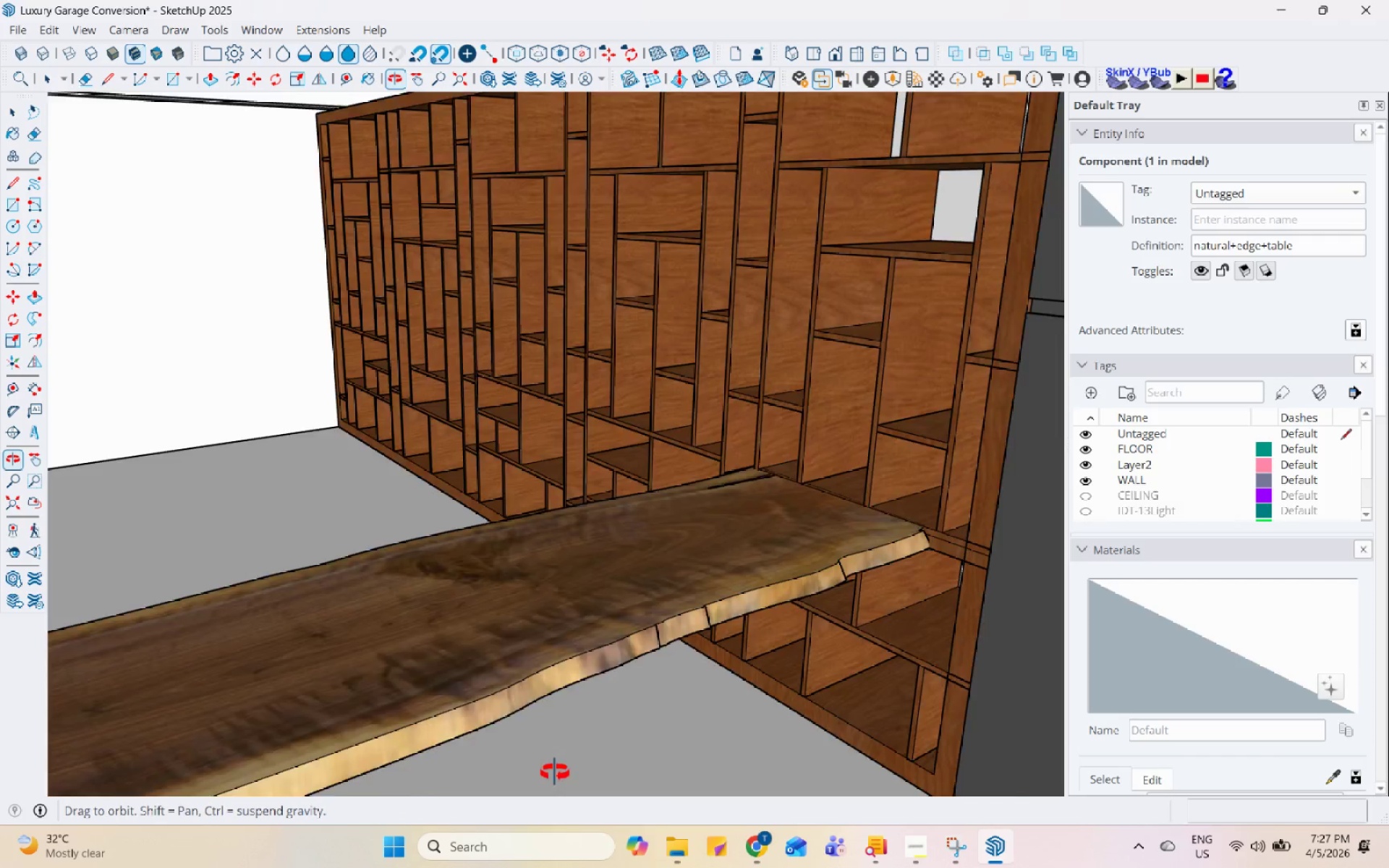 
left_click([684, 596])
 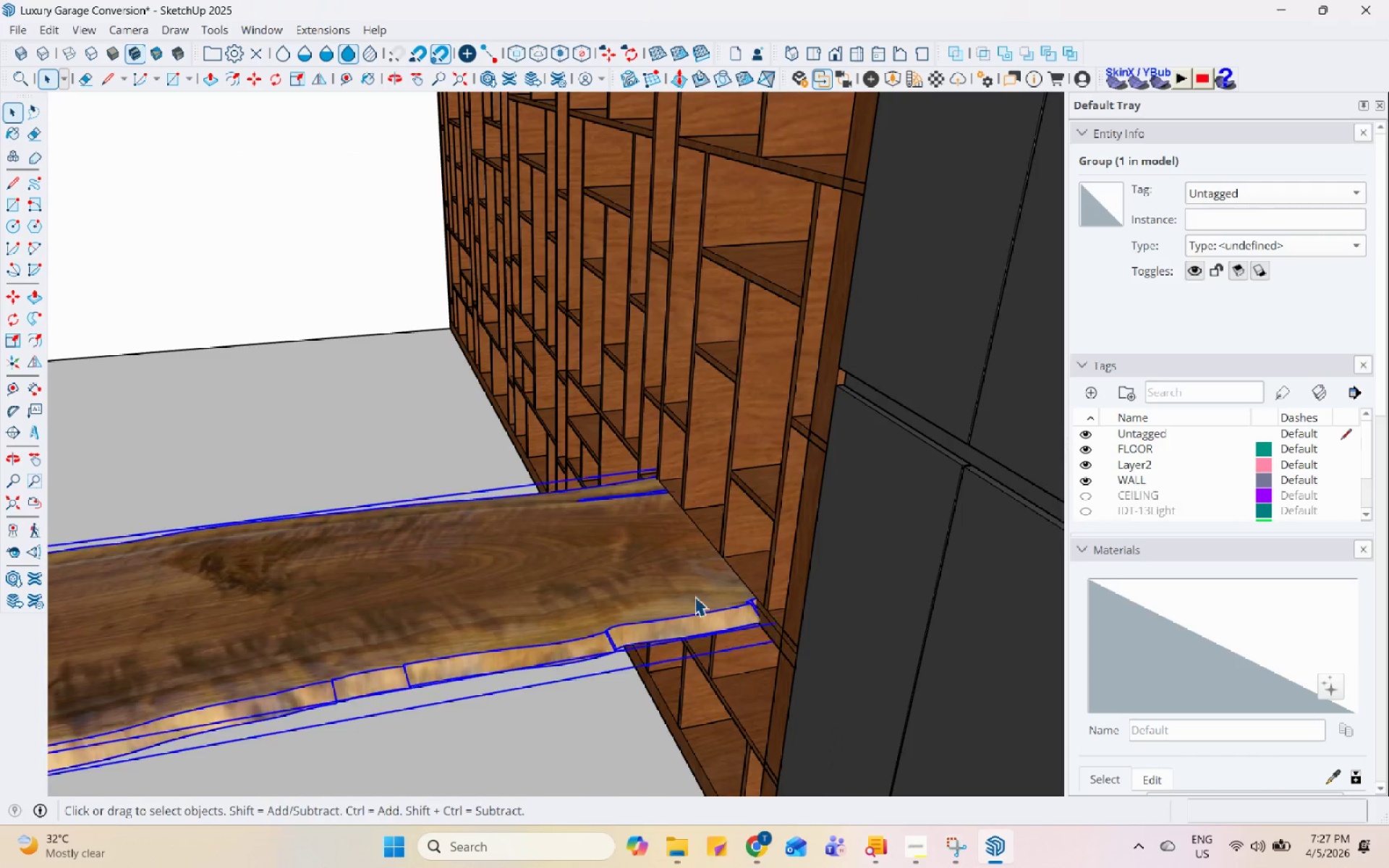 
scroll: coordinate [717, 607], scroll_direction: none, amount: 0.0
 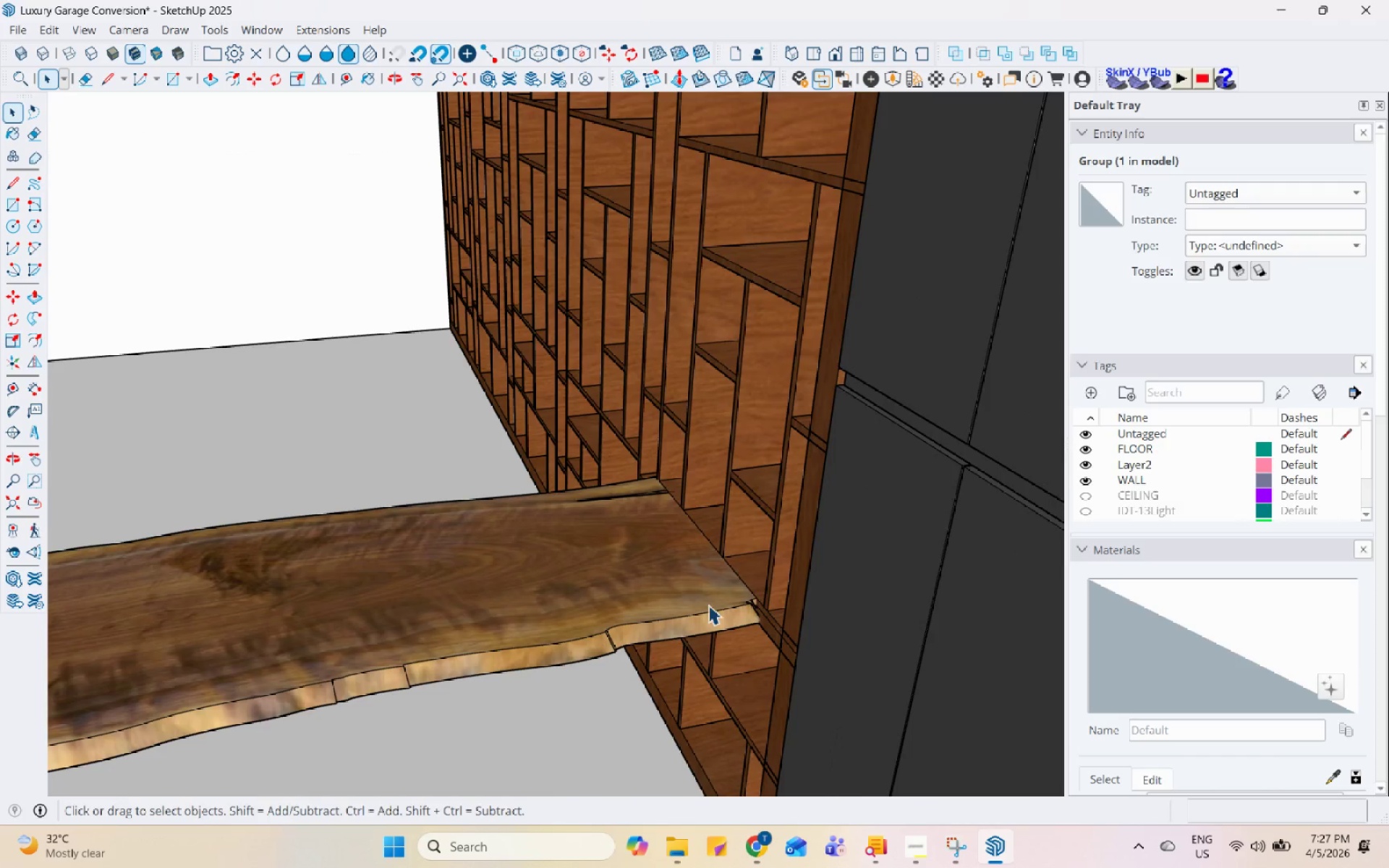 
scroll: coordinate [837, 595], scroll_direction: down, amount: 9.0
 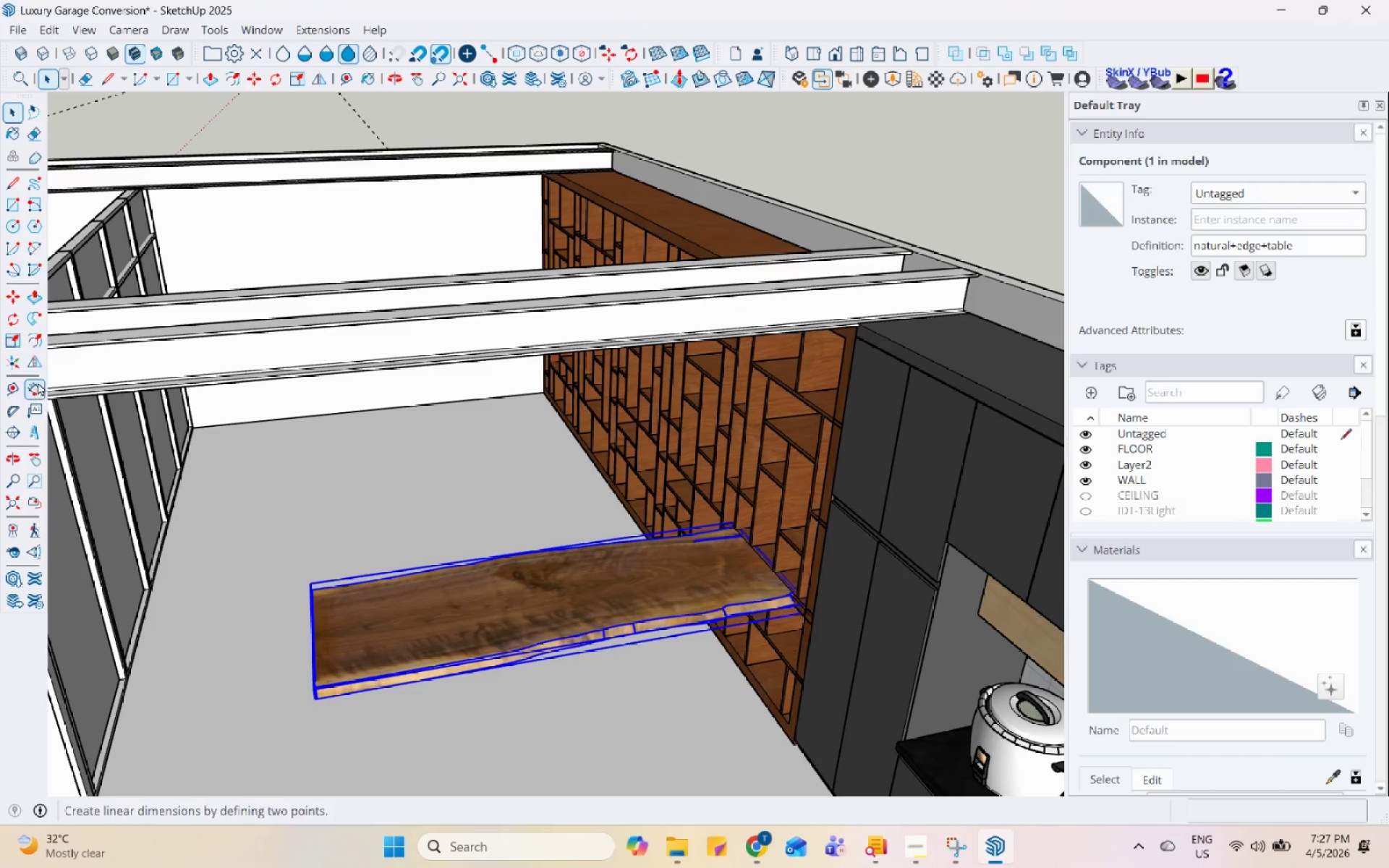 
left_click([39, 370])
 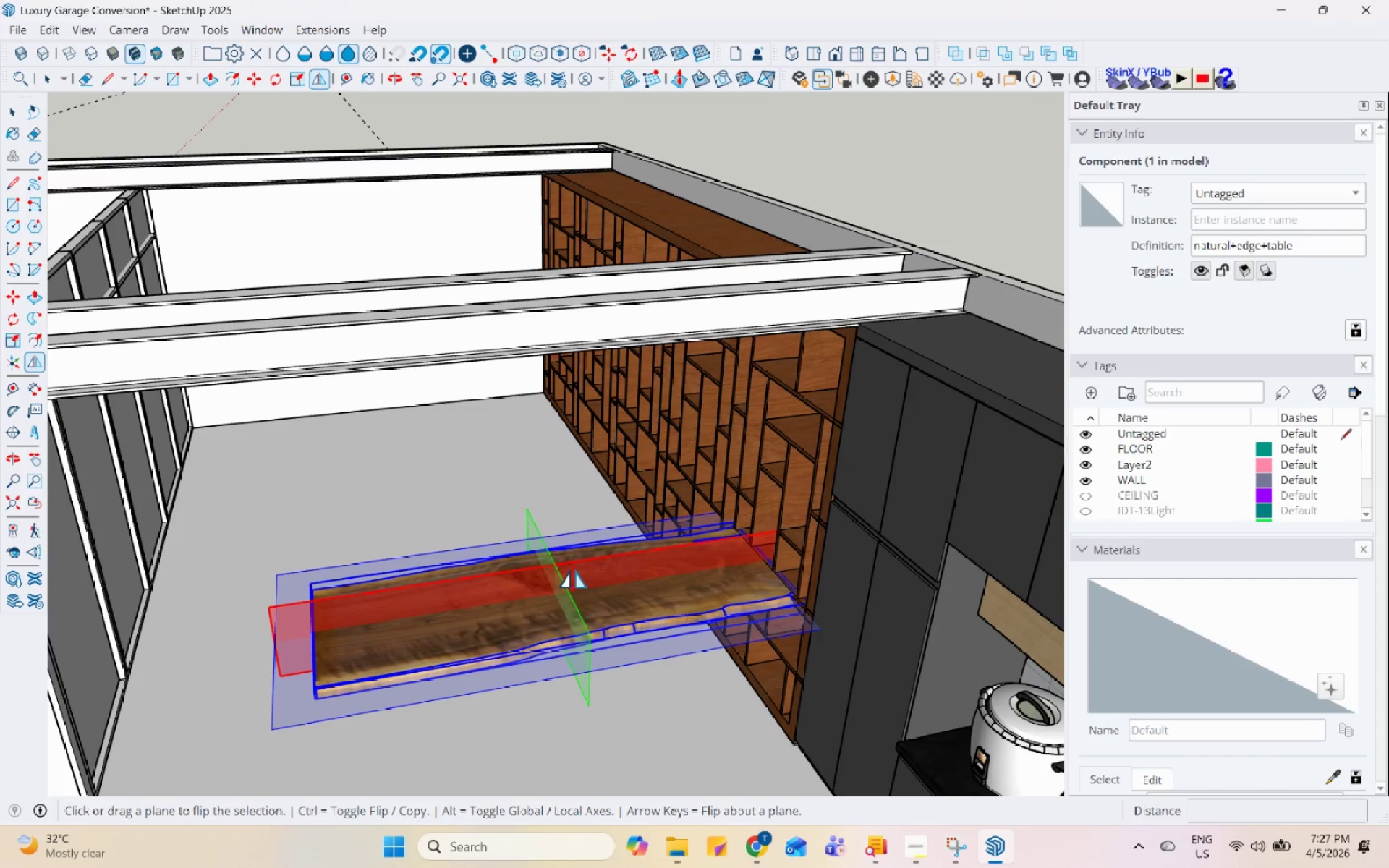 
left_click([566, 576])
 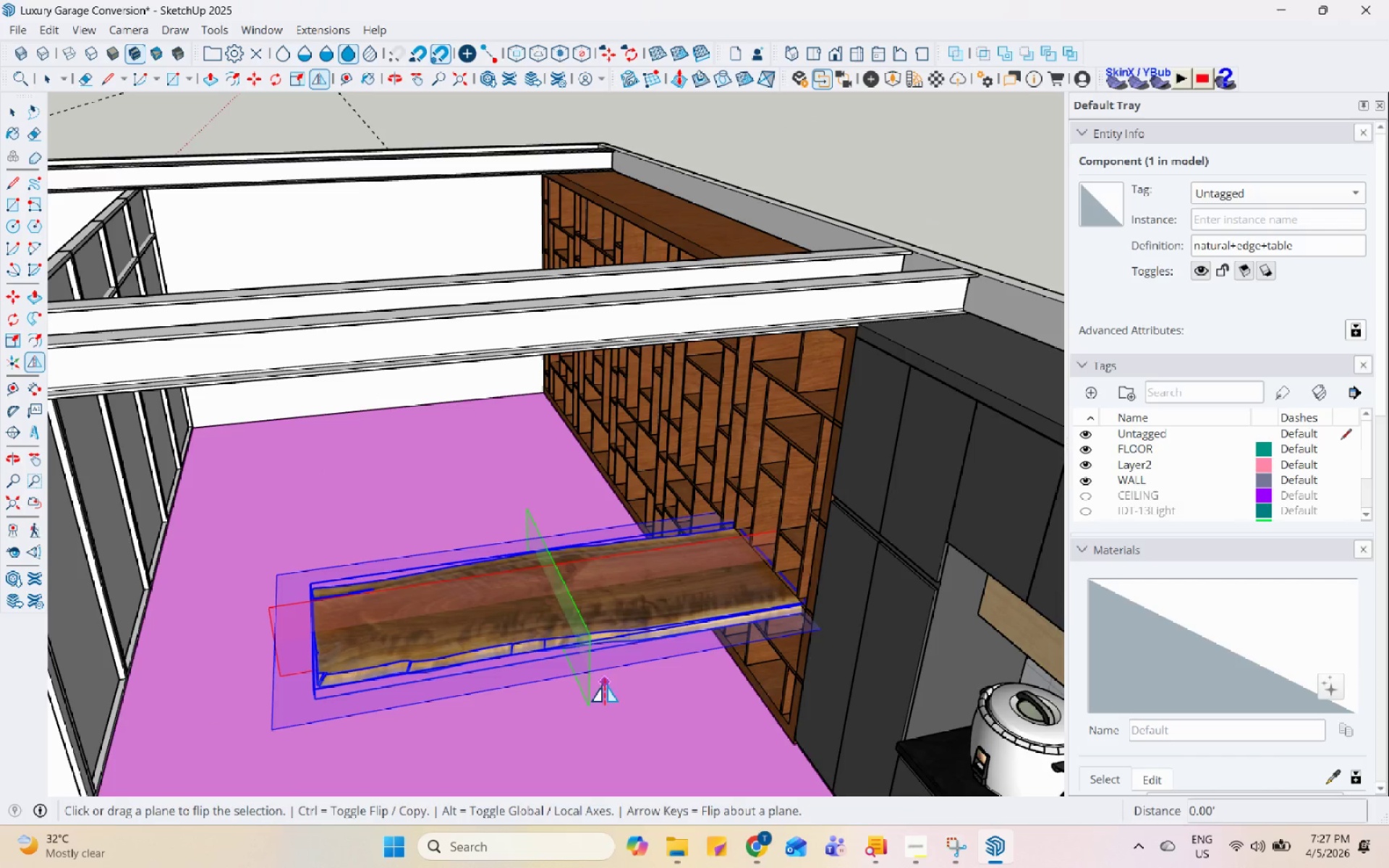 
key(Space)
 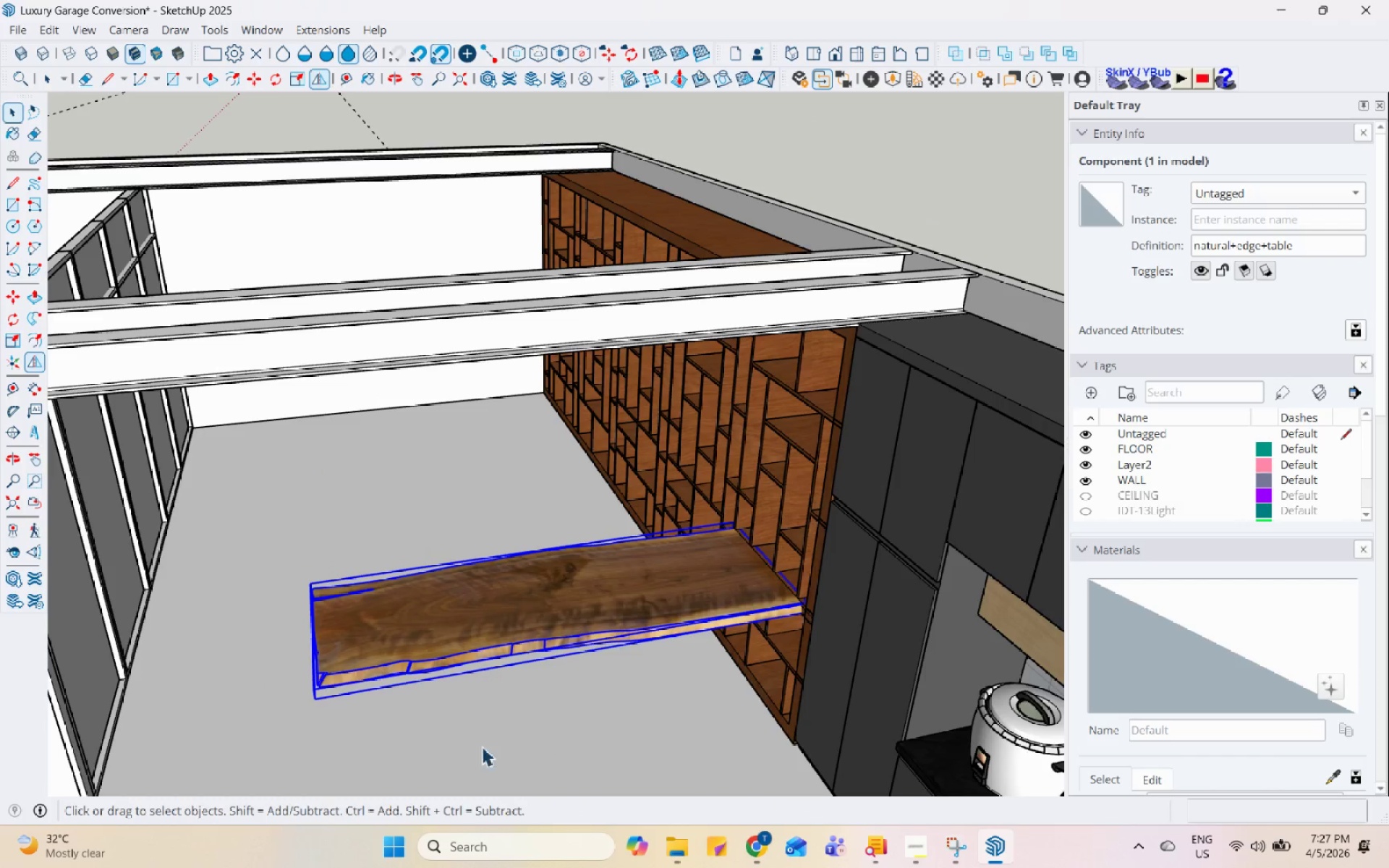 
key(S)
 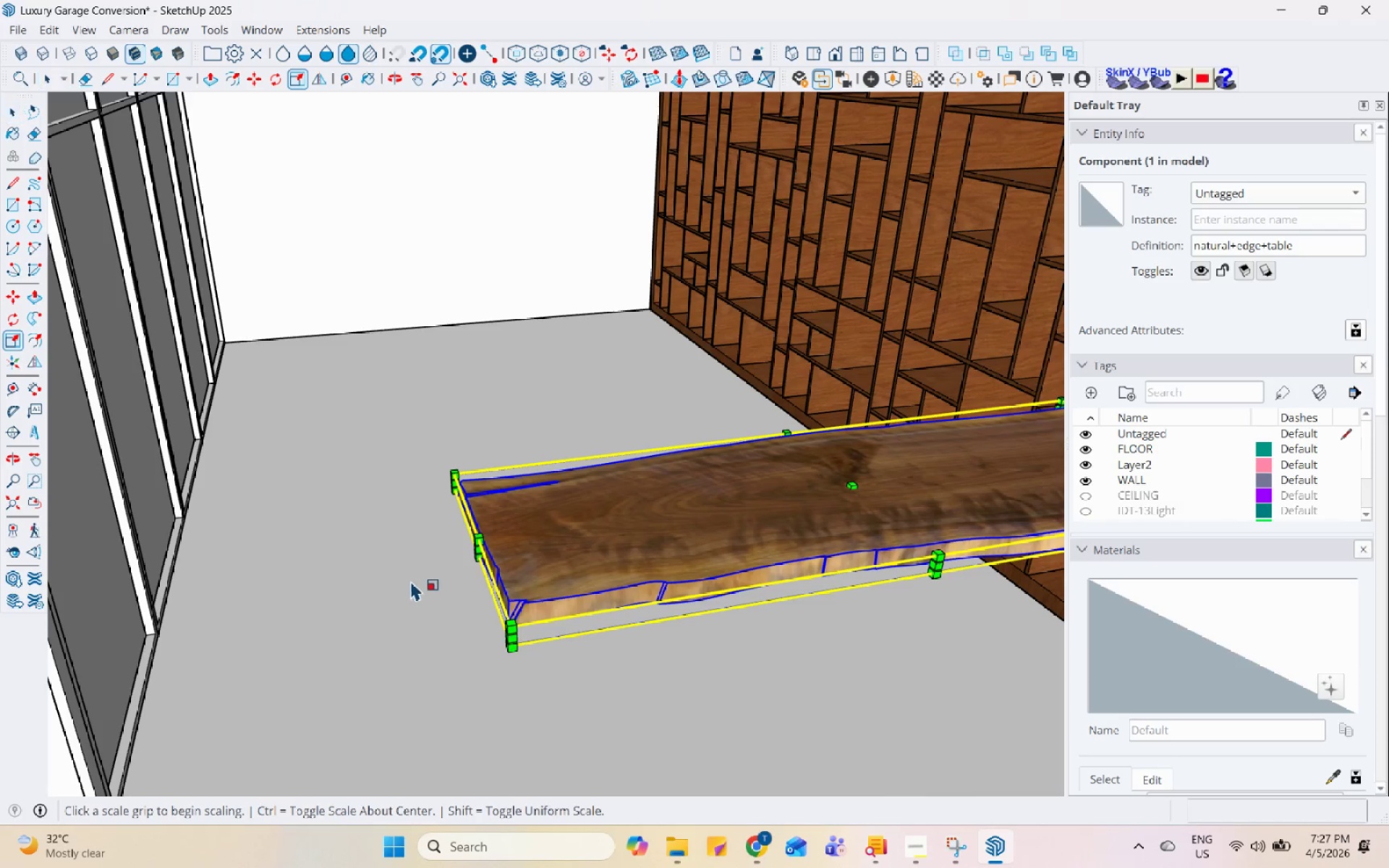 
scroll: coordinate [457, 553], scroll_direction: up, amount: 5.0
 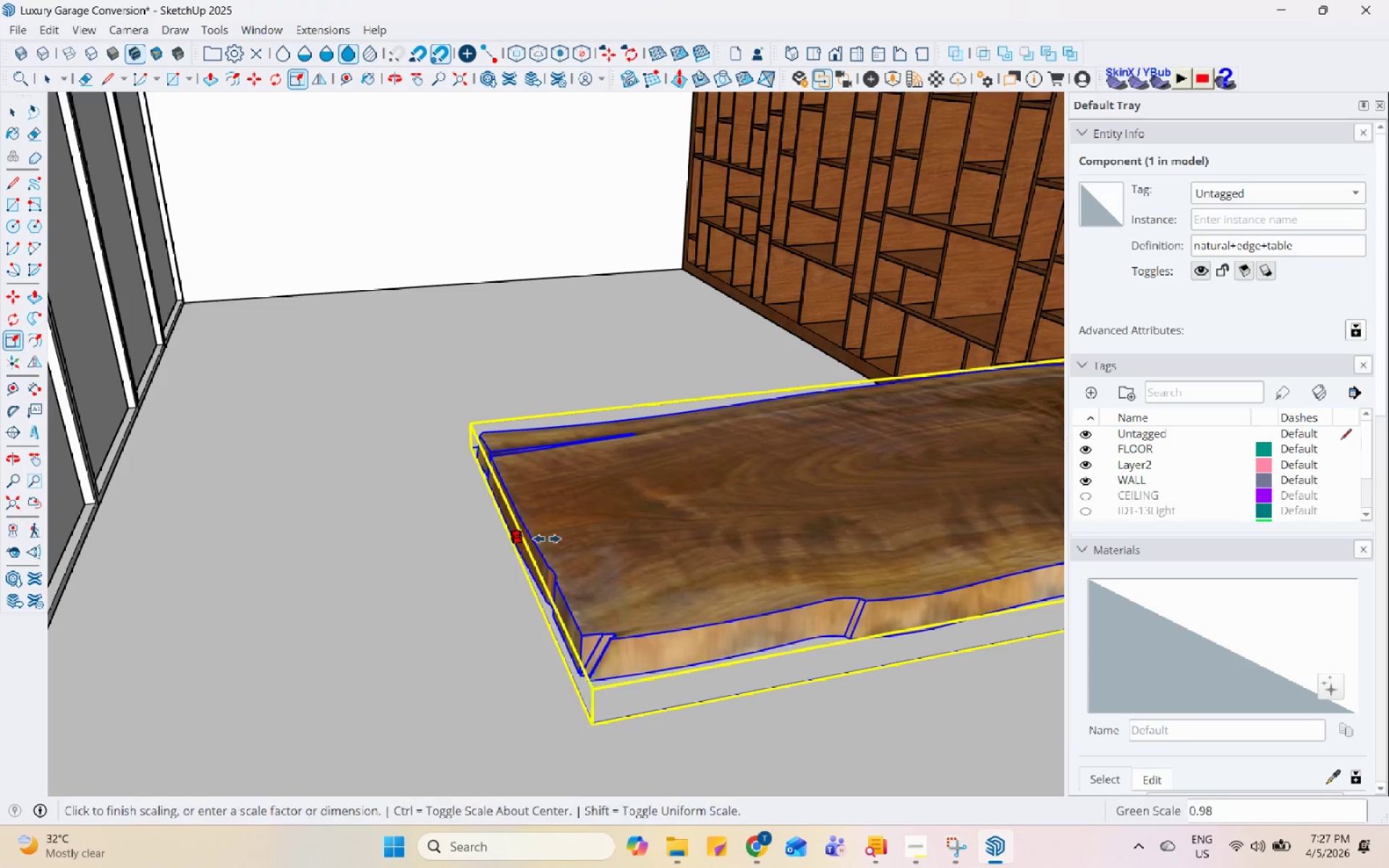 
scroll: coordinate [594, 540], scroll_direction: down, amount: 8.0
 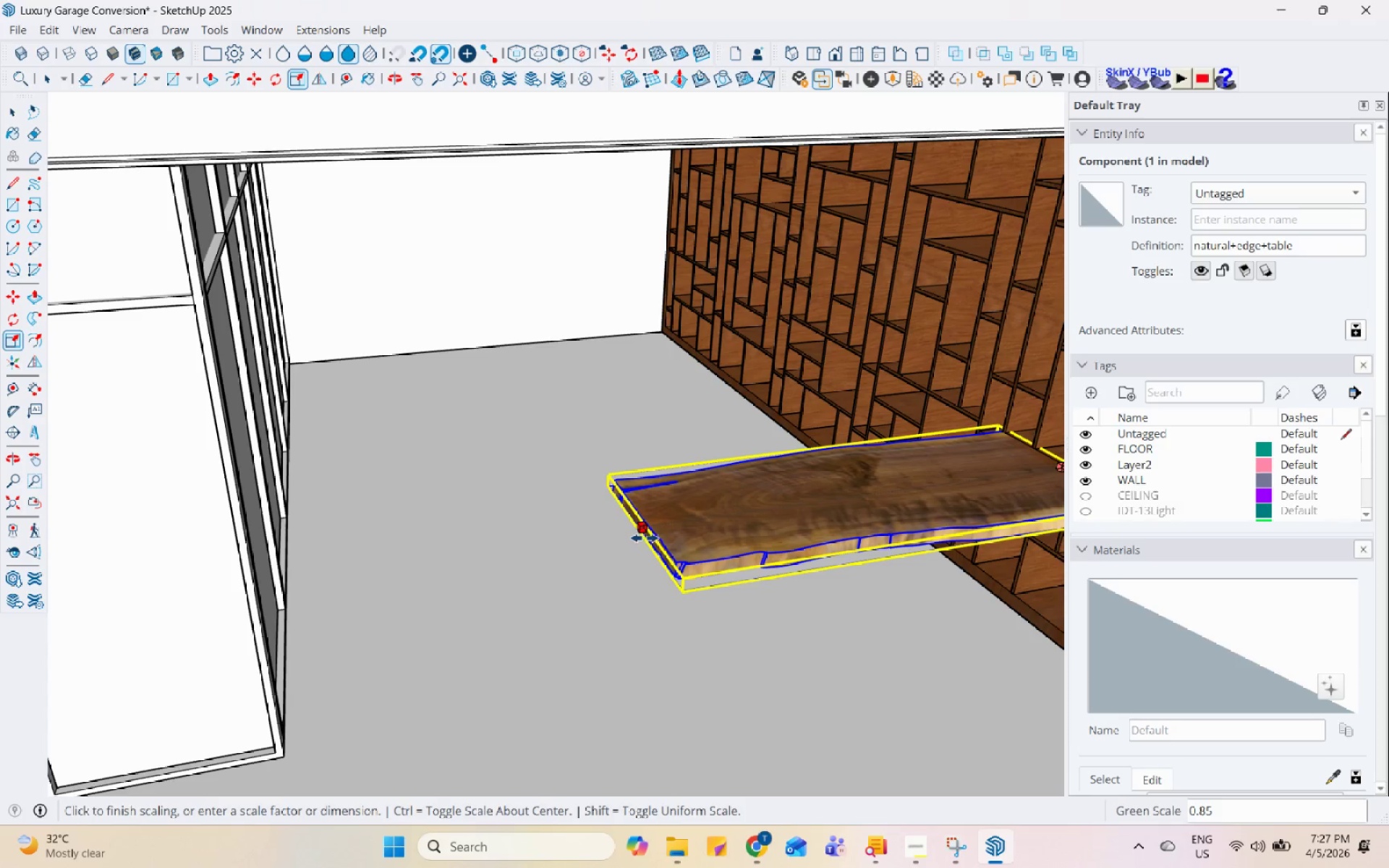 
left_click([658, 537])
 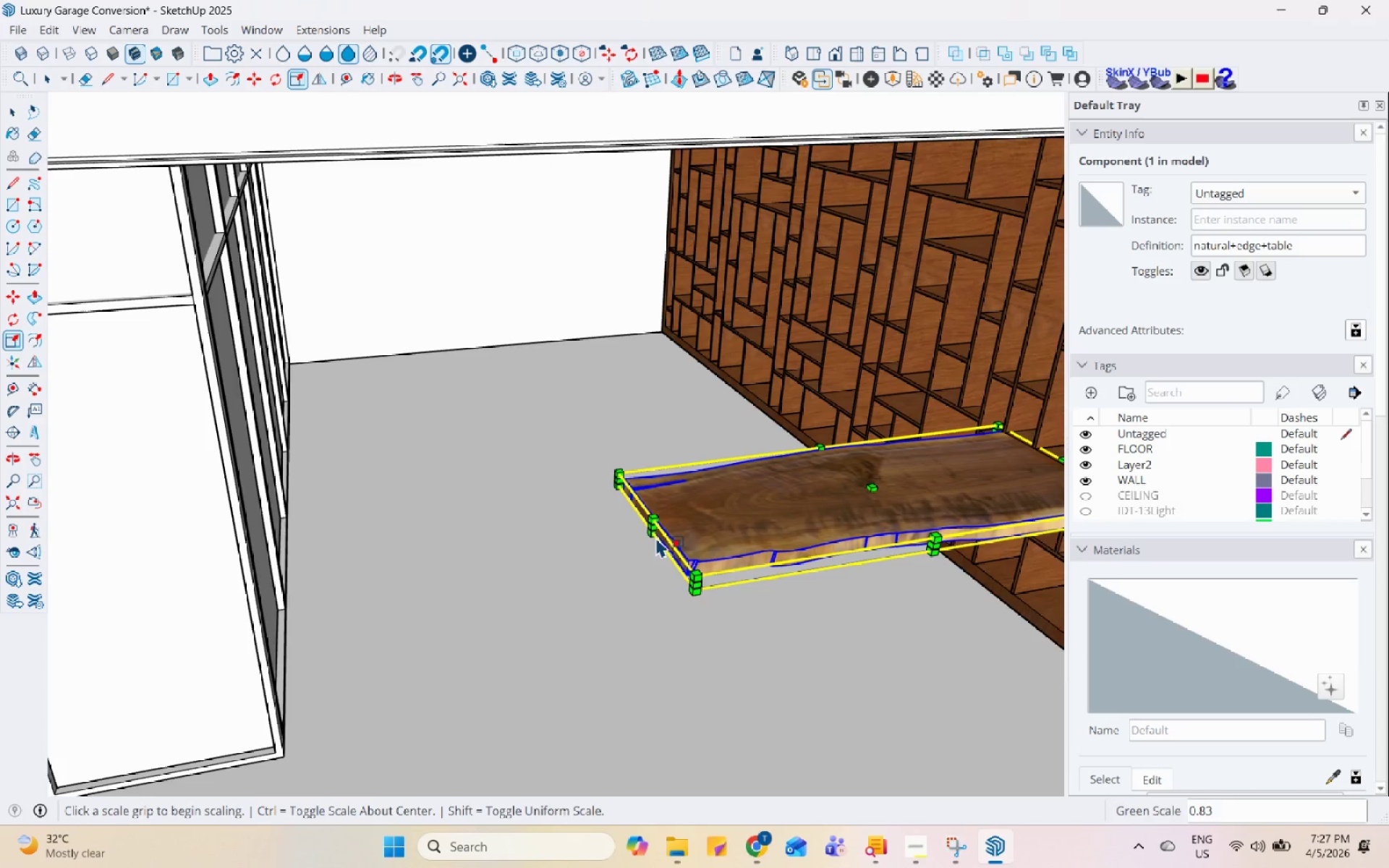 
scroll: coordinate [545, 550], scroll_direction: down, amount: 4.0
 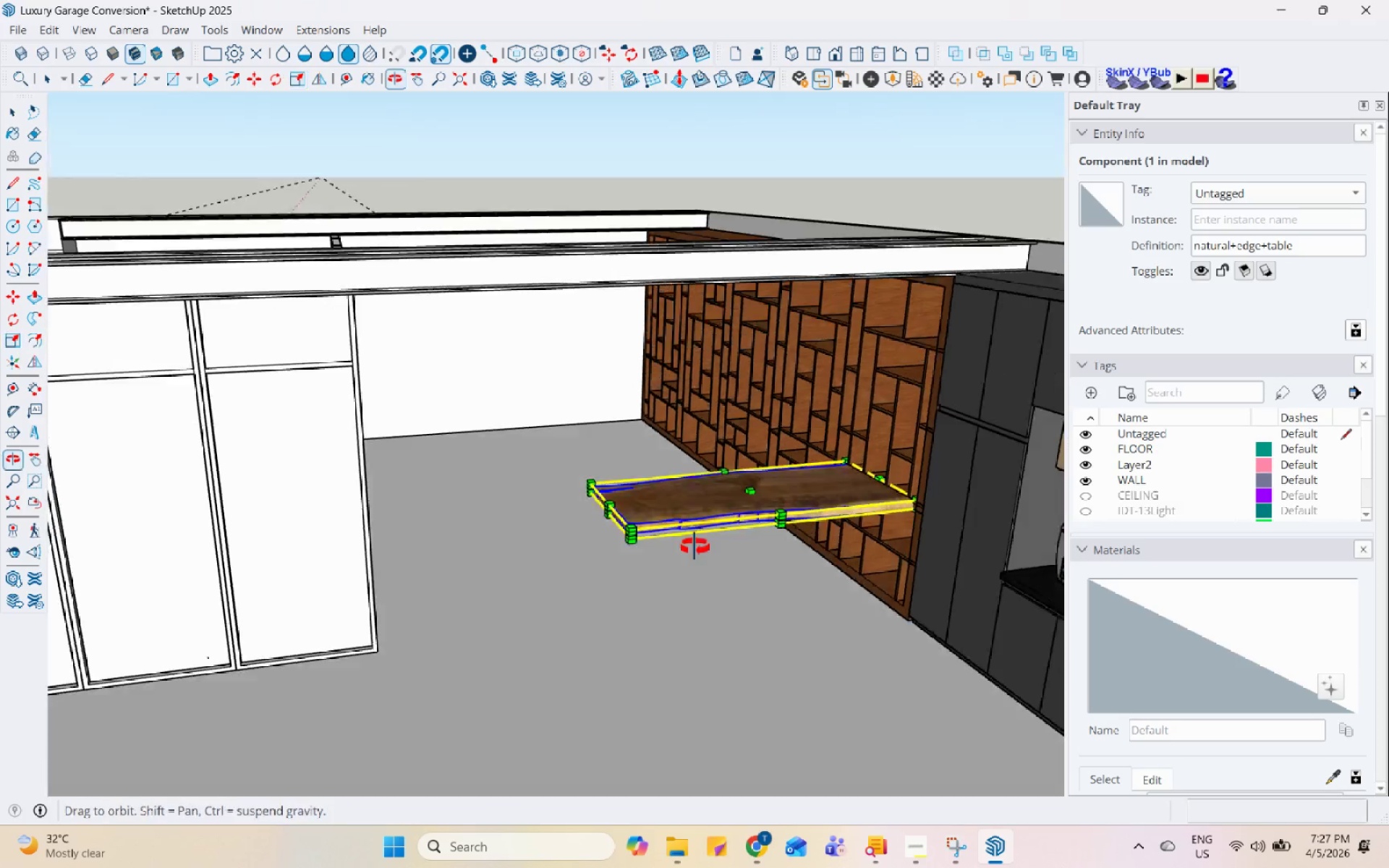 
key(Space)
 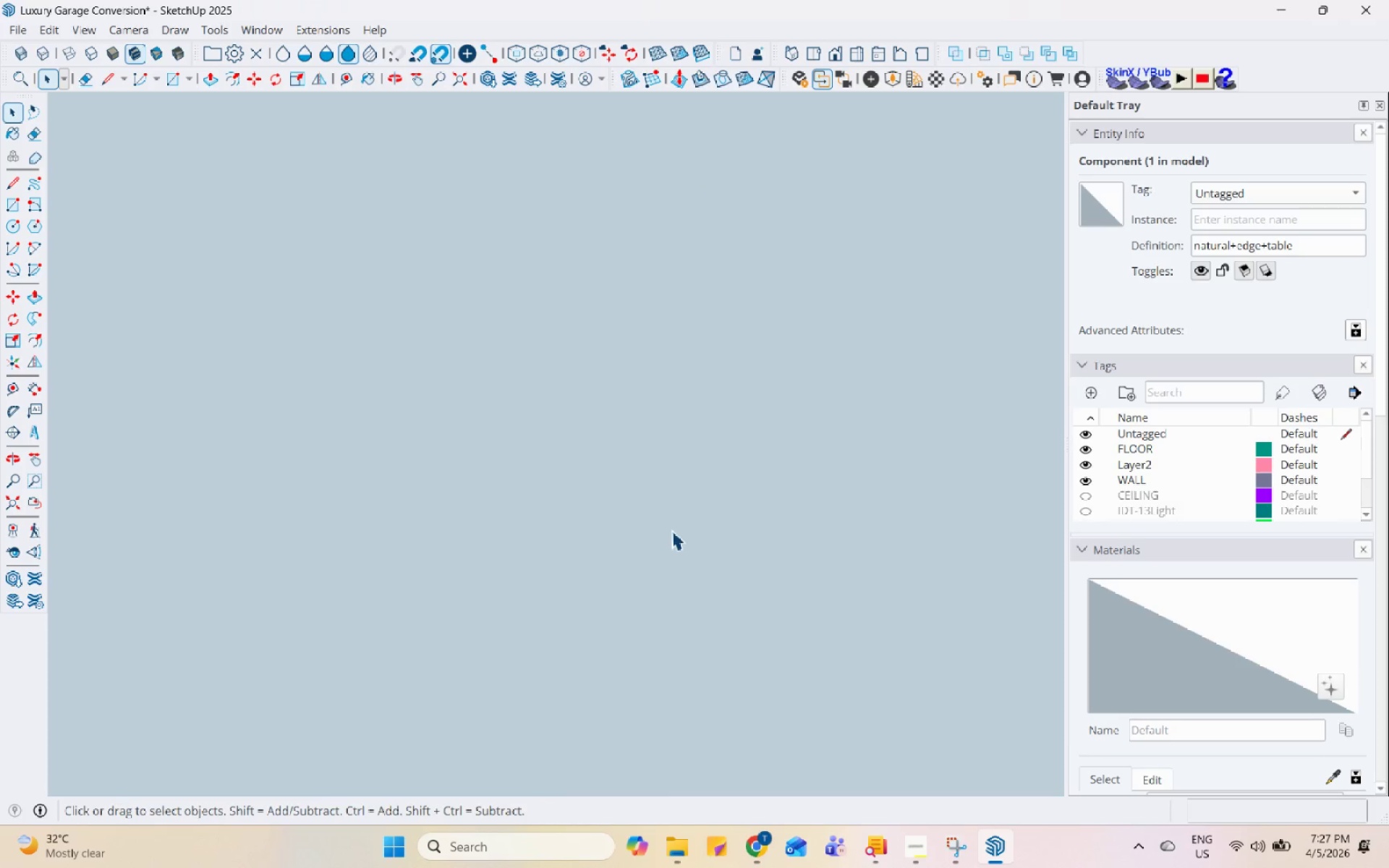 
left_click([956, 851])
 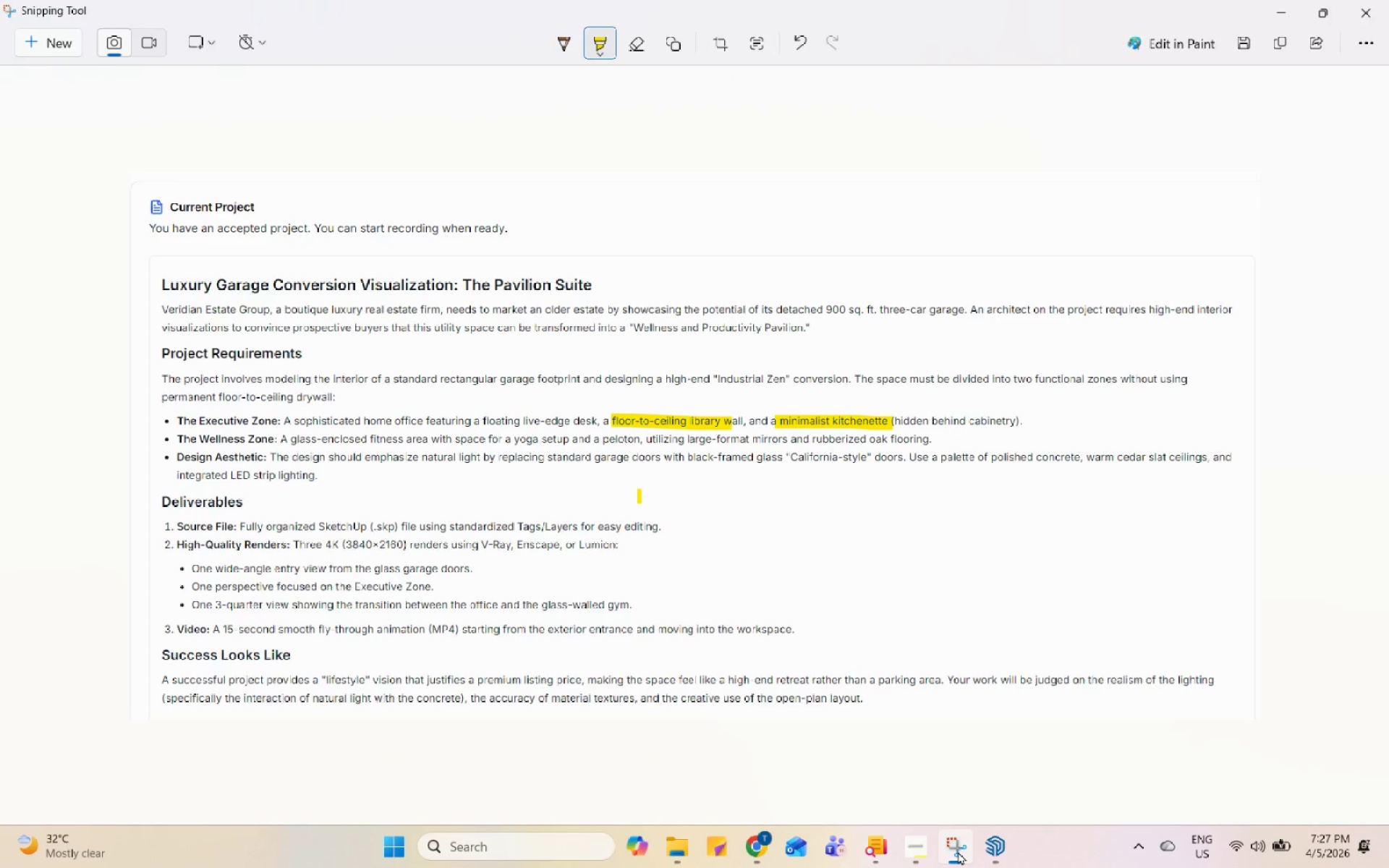 
scroll: coordinate [723, 718], scroll_direction: down, amount: 40.0
 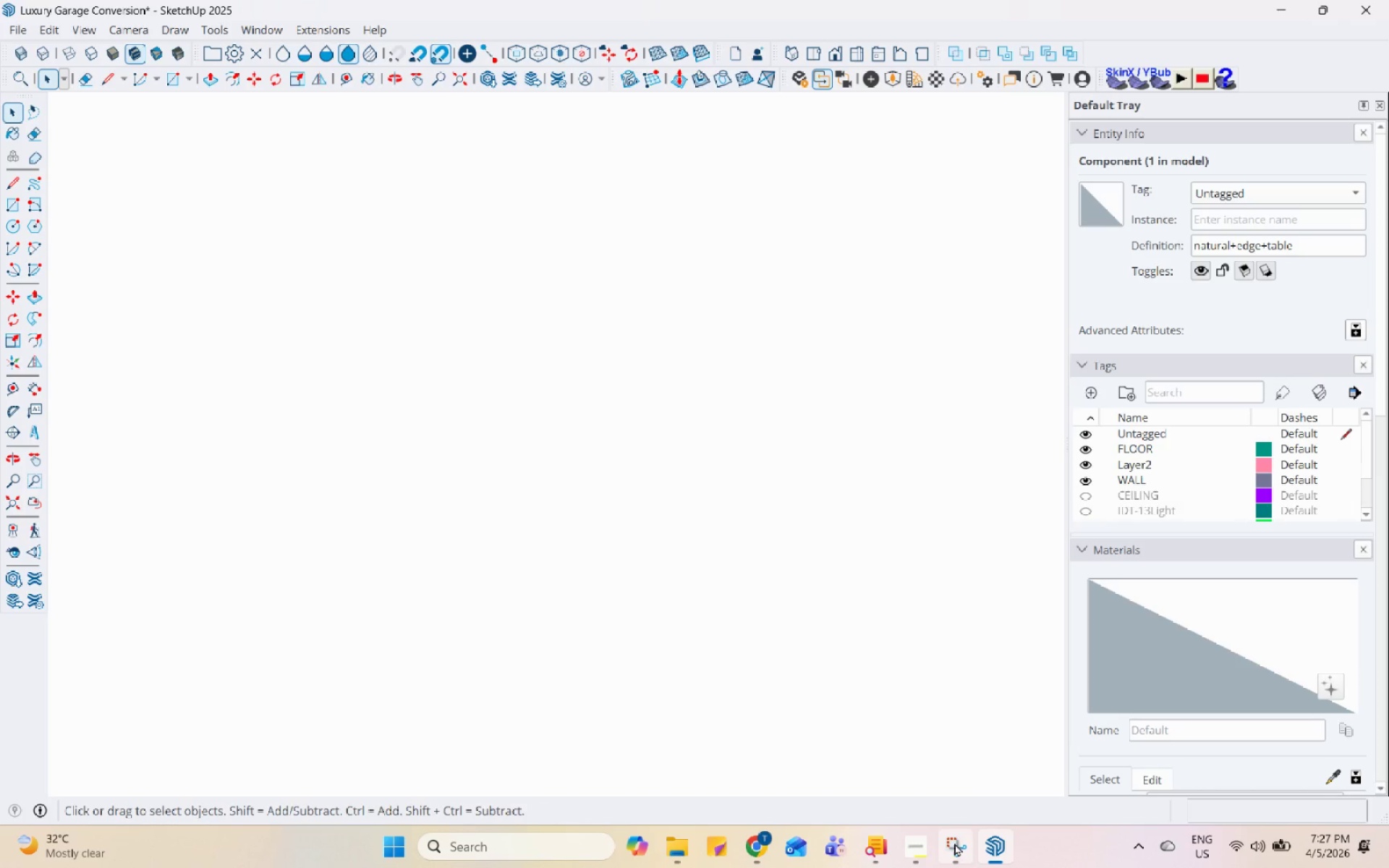 
double_click([958, 851])
 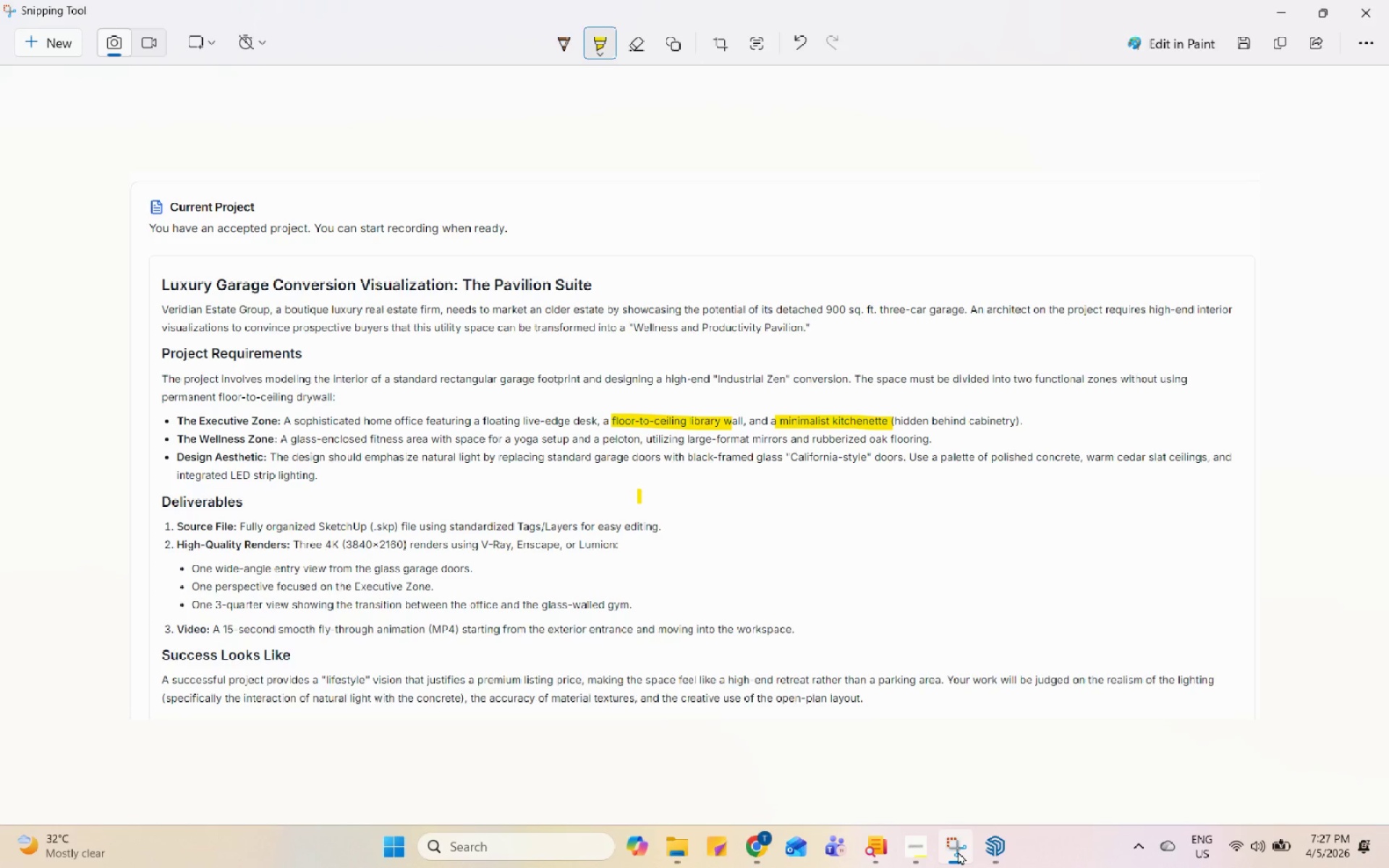 
left_click([958, 851])
 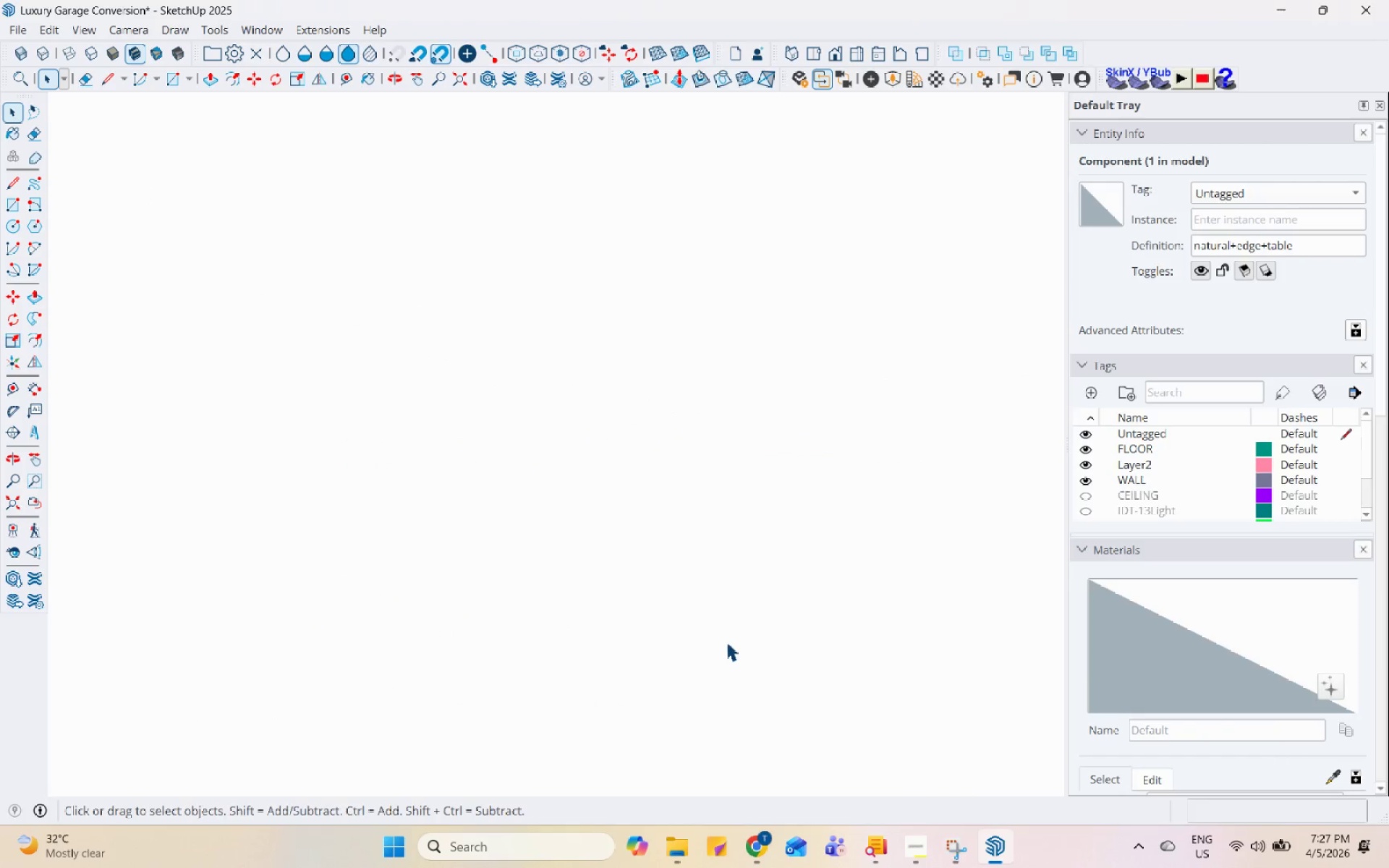 
scroll: coordinate [619, 634], scroll_direction: down, amount: 17.0
 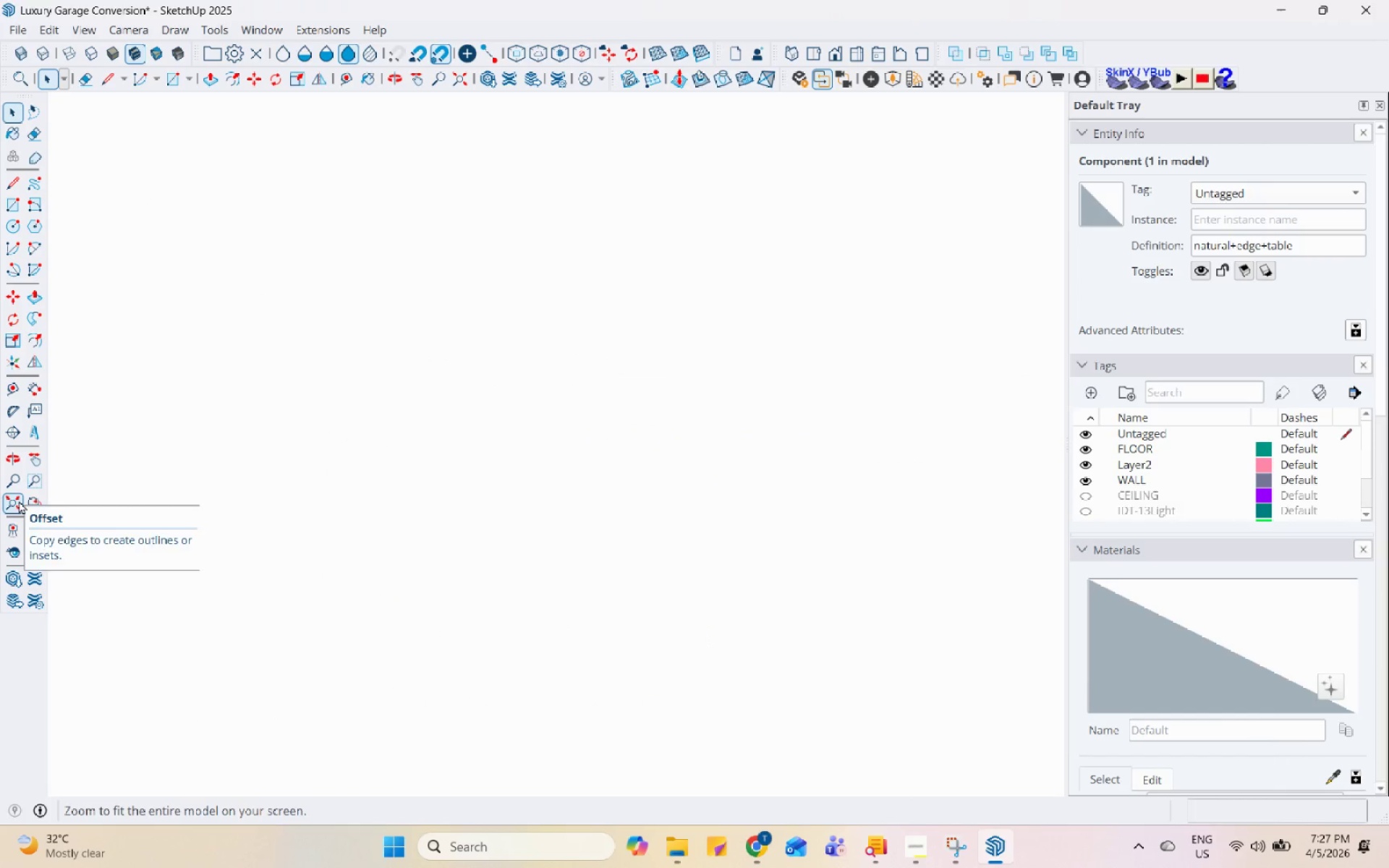 
left_click([14, 506])
 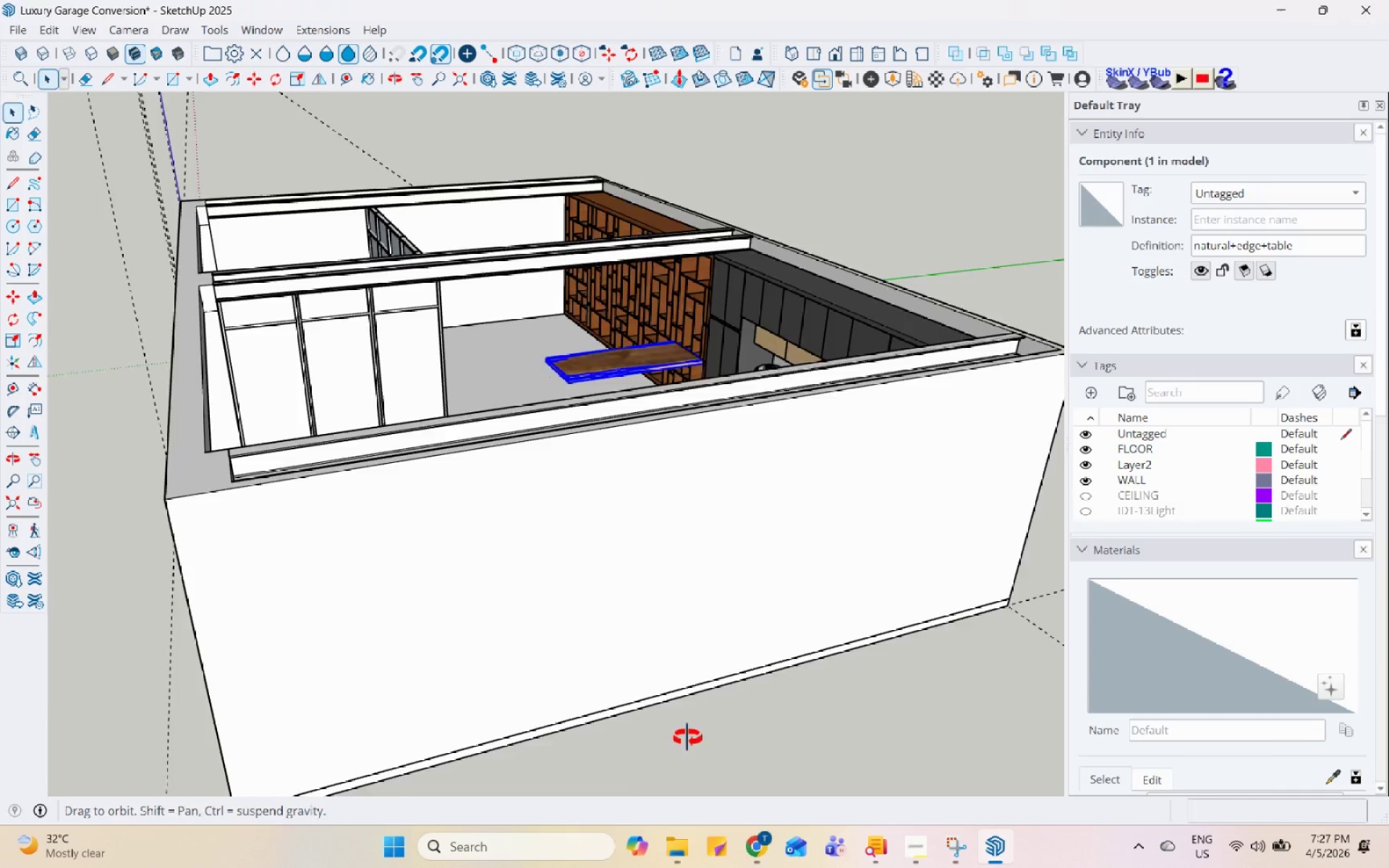 
scroll: coordinate [532, 456], scroll_direction: up, amount: 5.0
 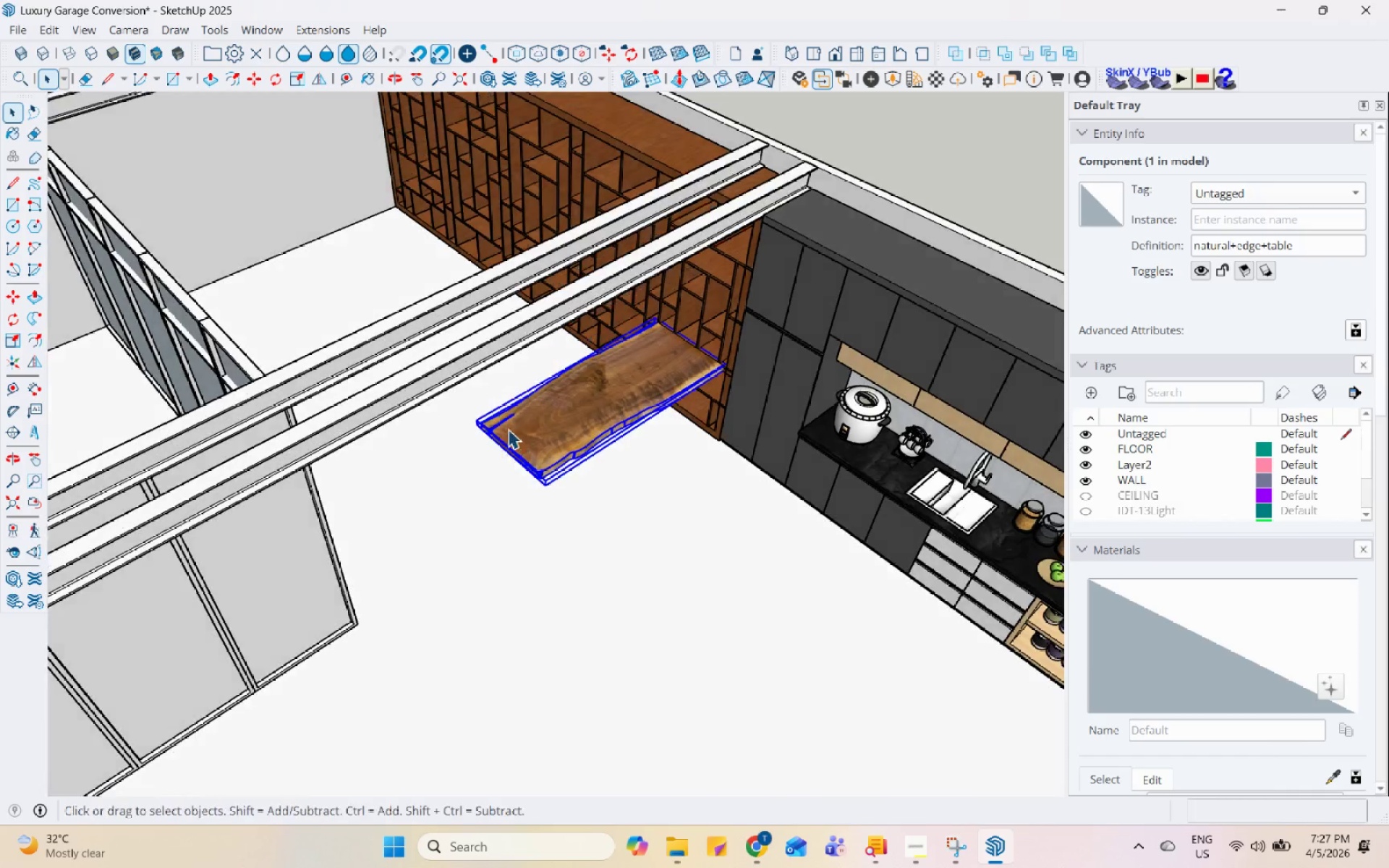 
left_click([626, 478])
 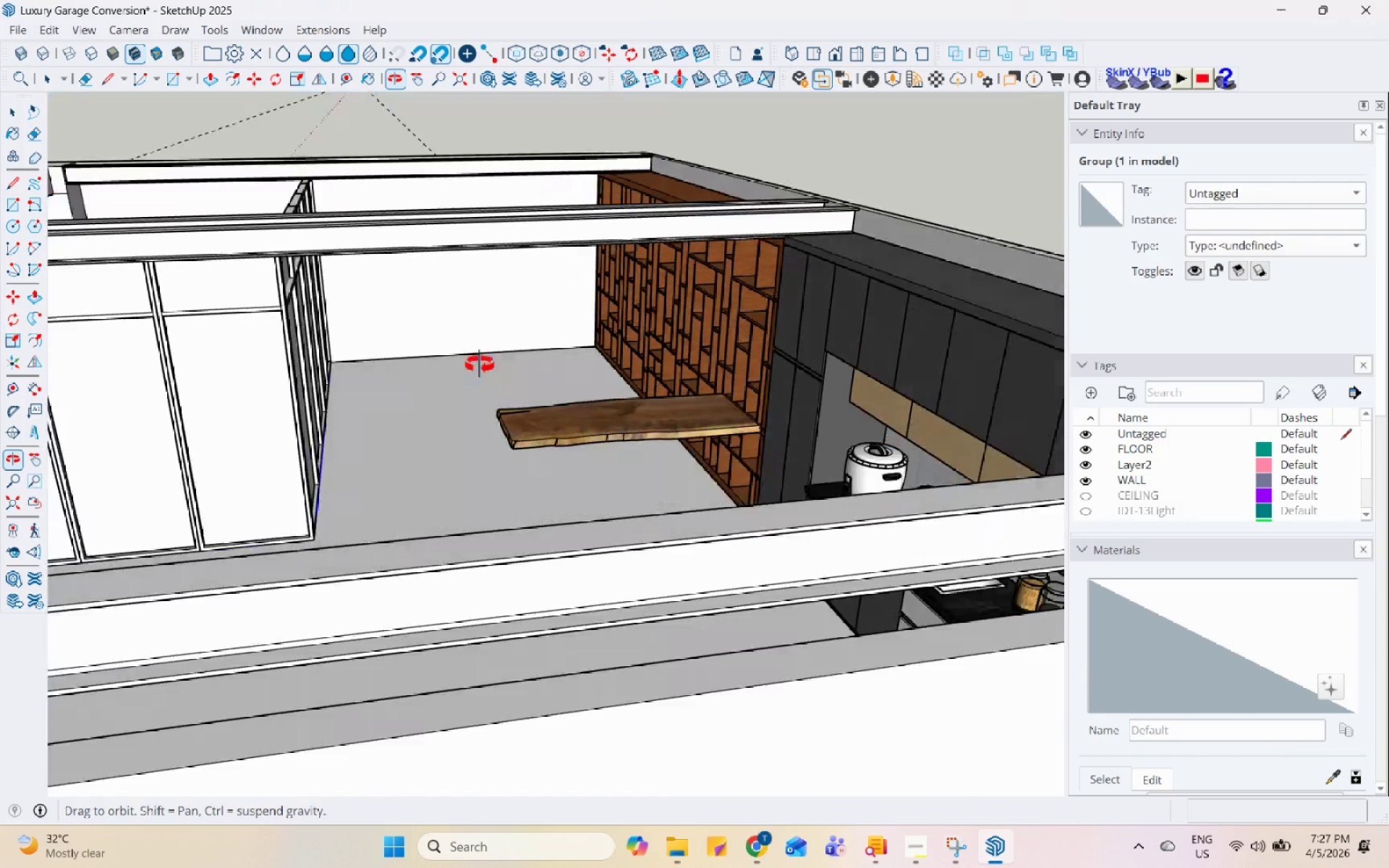 
left_click([482, 537])
 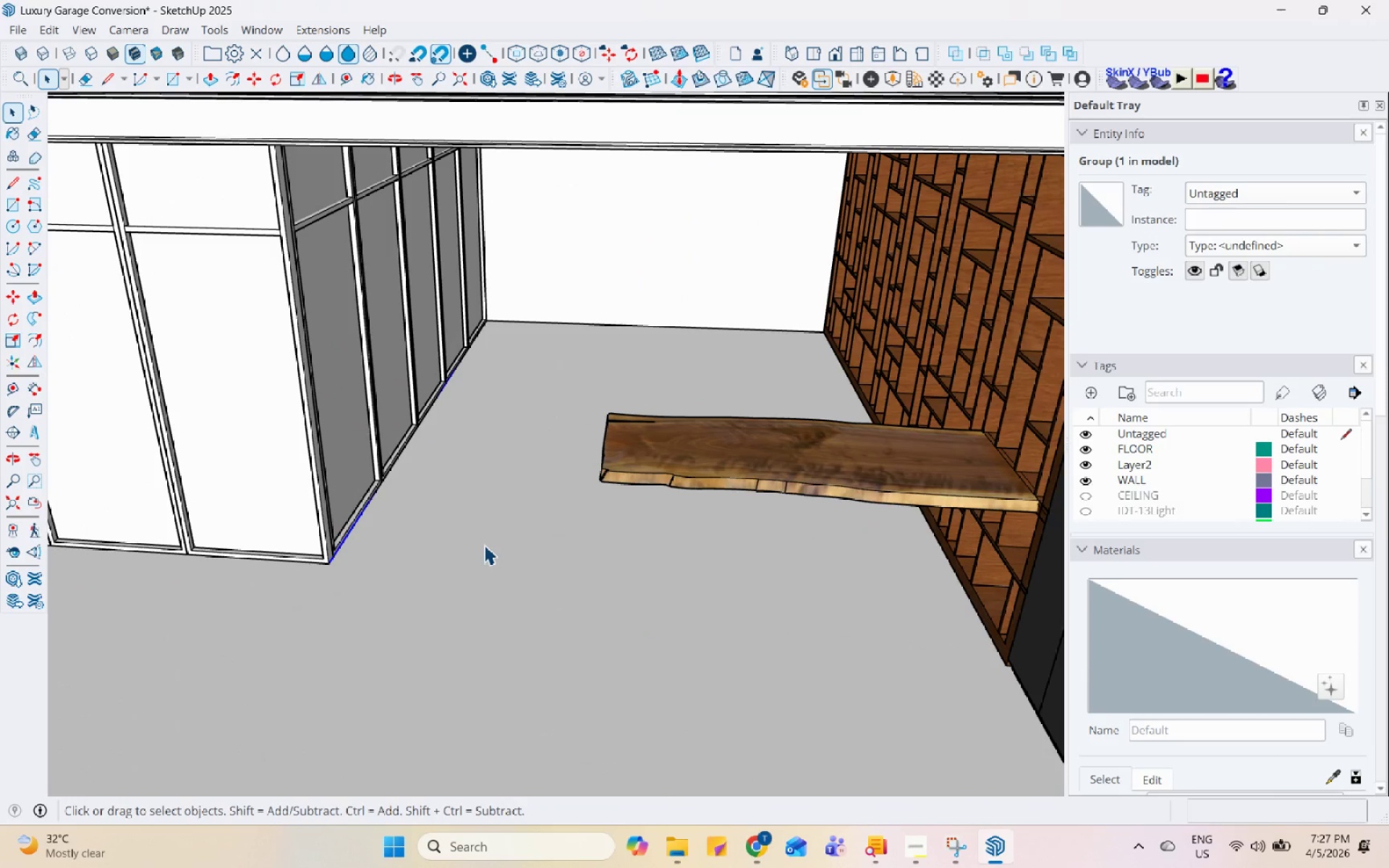 
scroll: coordinate [336, 381], scroll_direction: up, amount: 4.0
 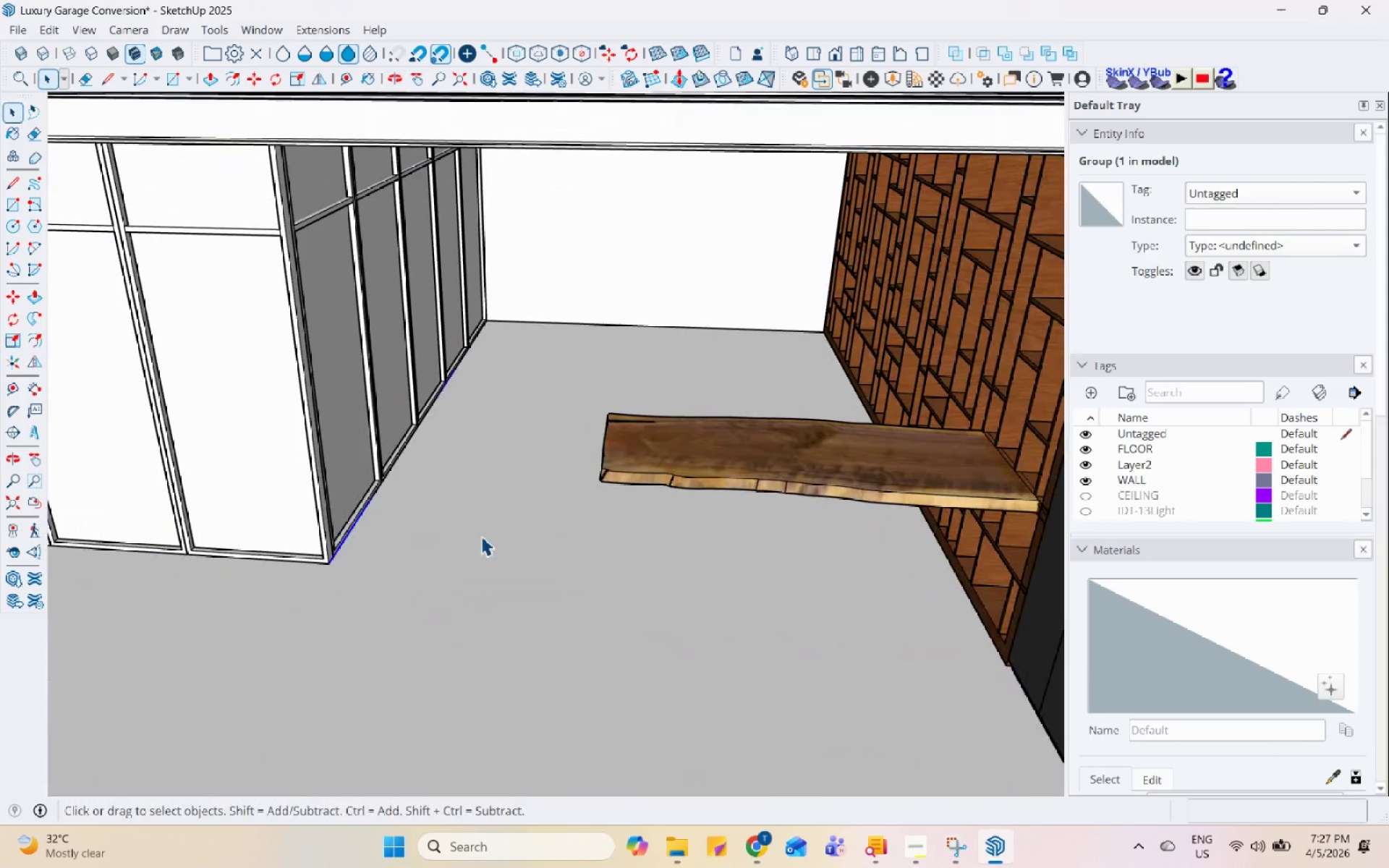 
scroll: coordinate [493, 563], scroll_direction: down, amount: 4.0
 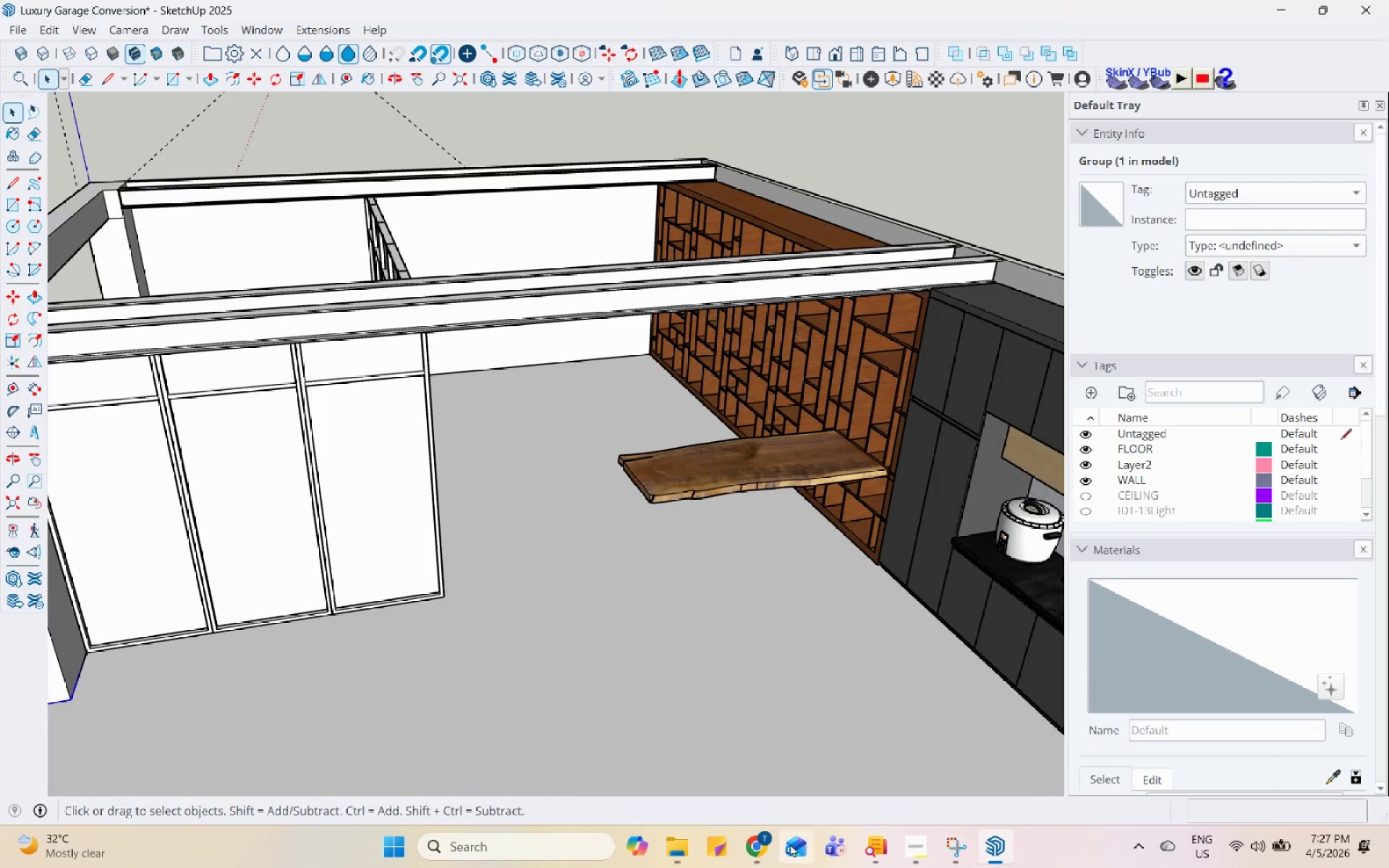 
left_click([768, 858])
 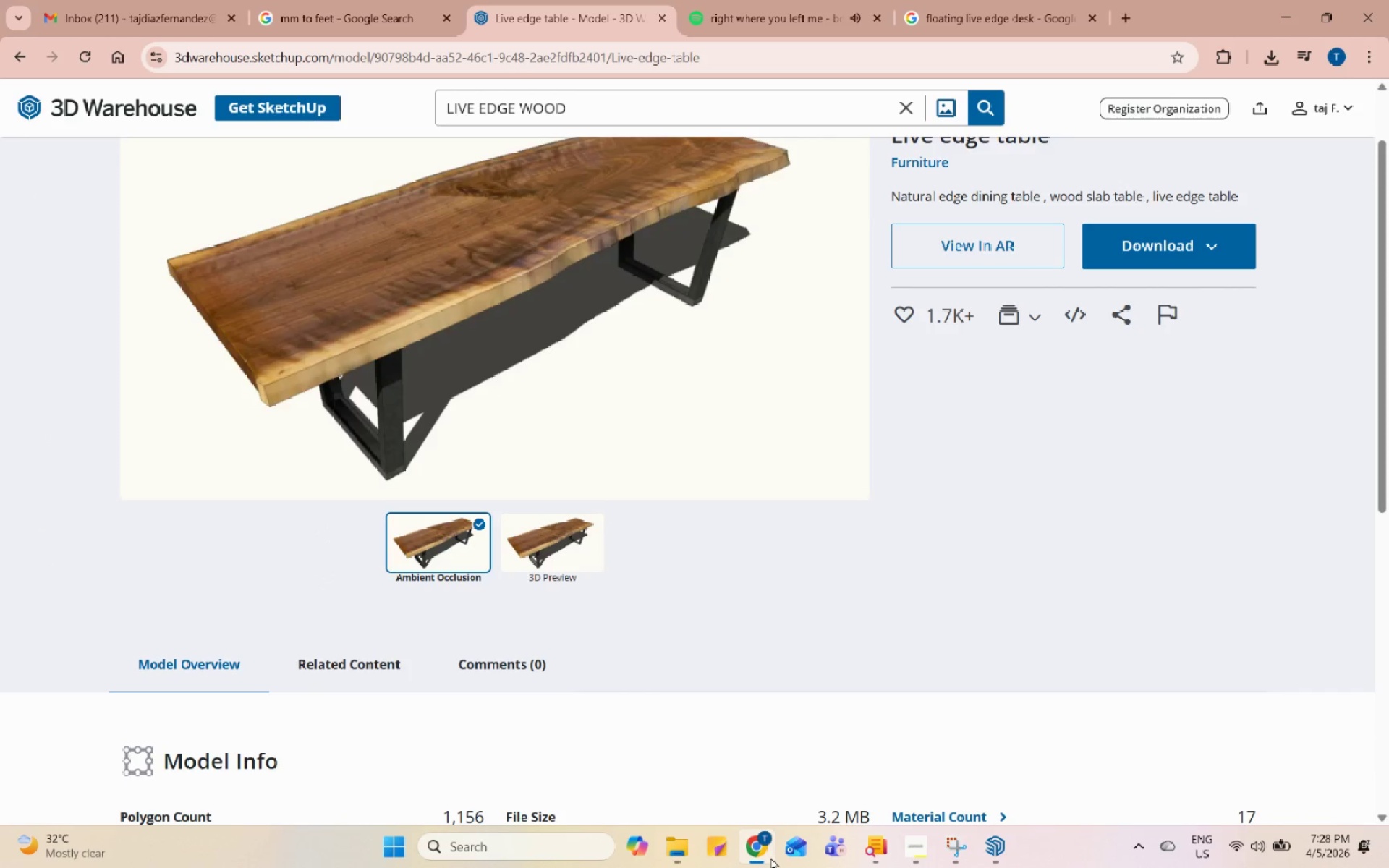 
wait(12.91)
 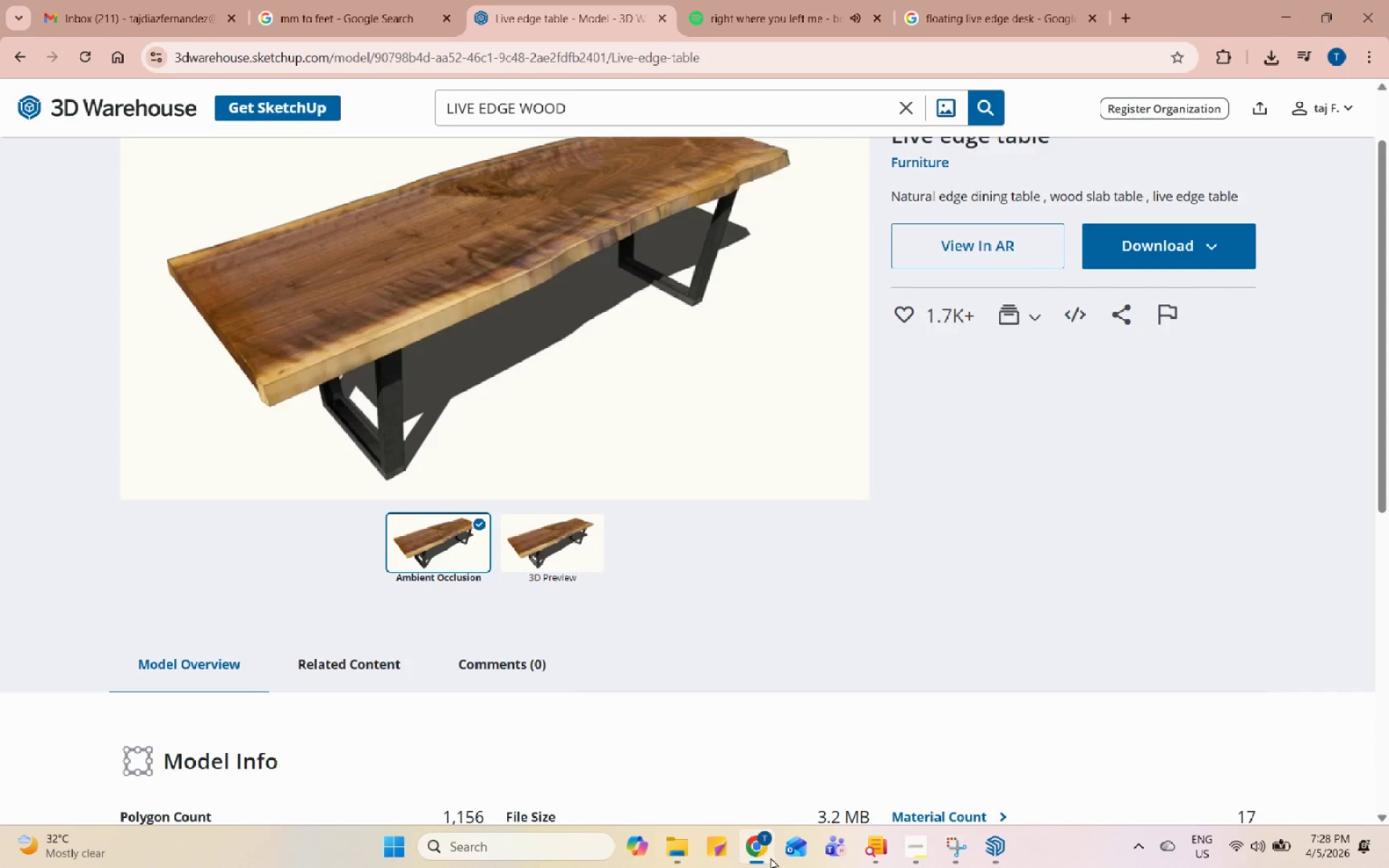 
left_click([958, 846])
 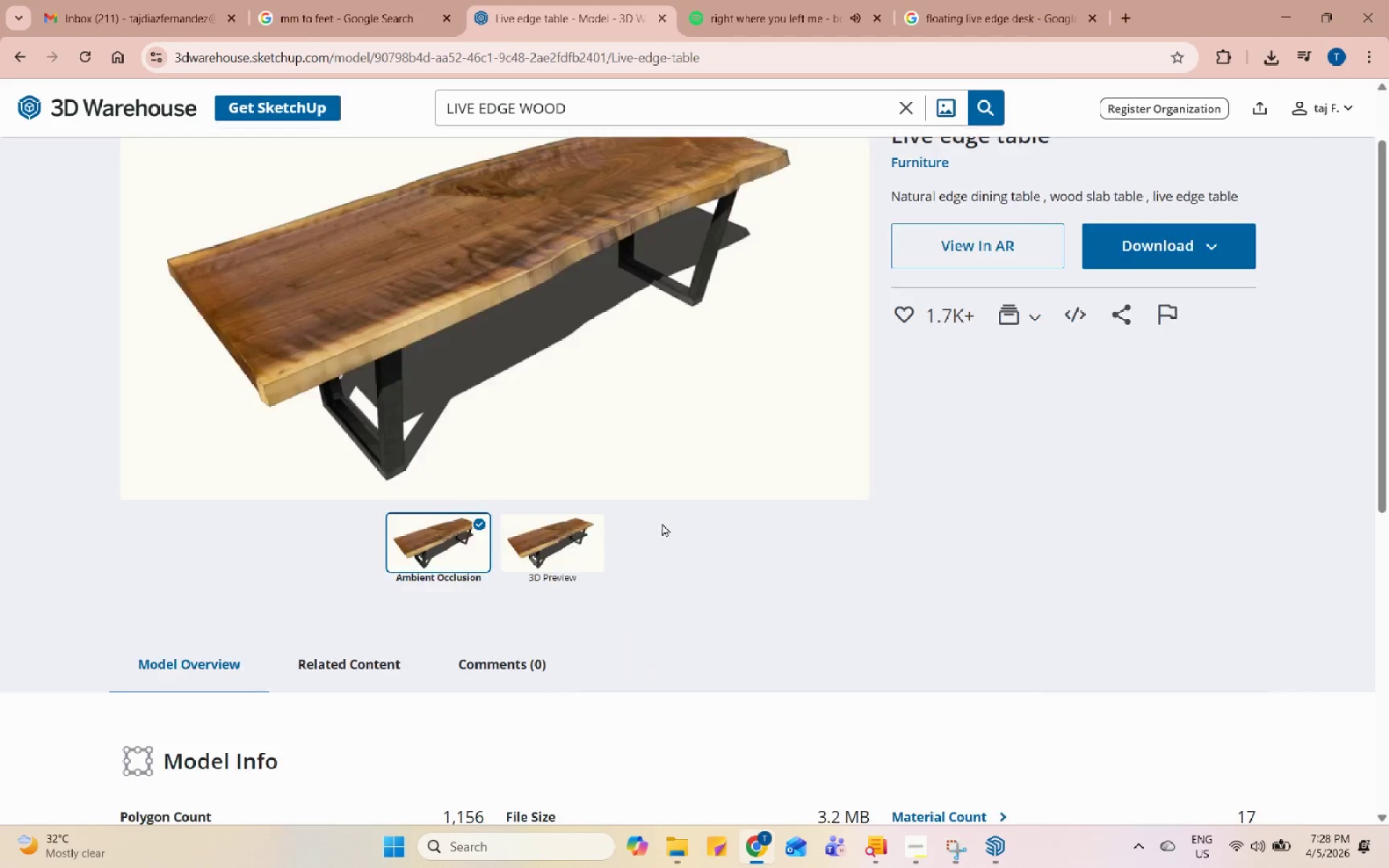 
scroll: coordinate [575, 457], scroll_direction: down, amount: 4.0
 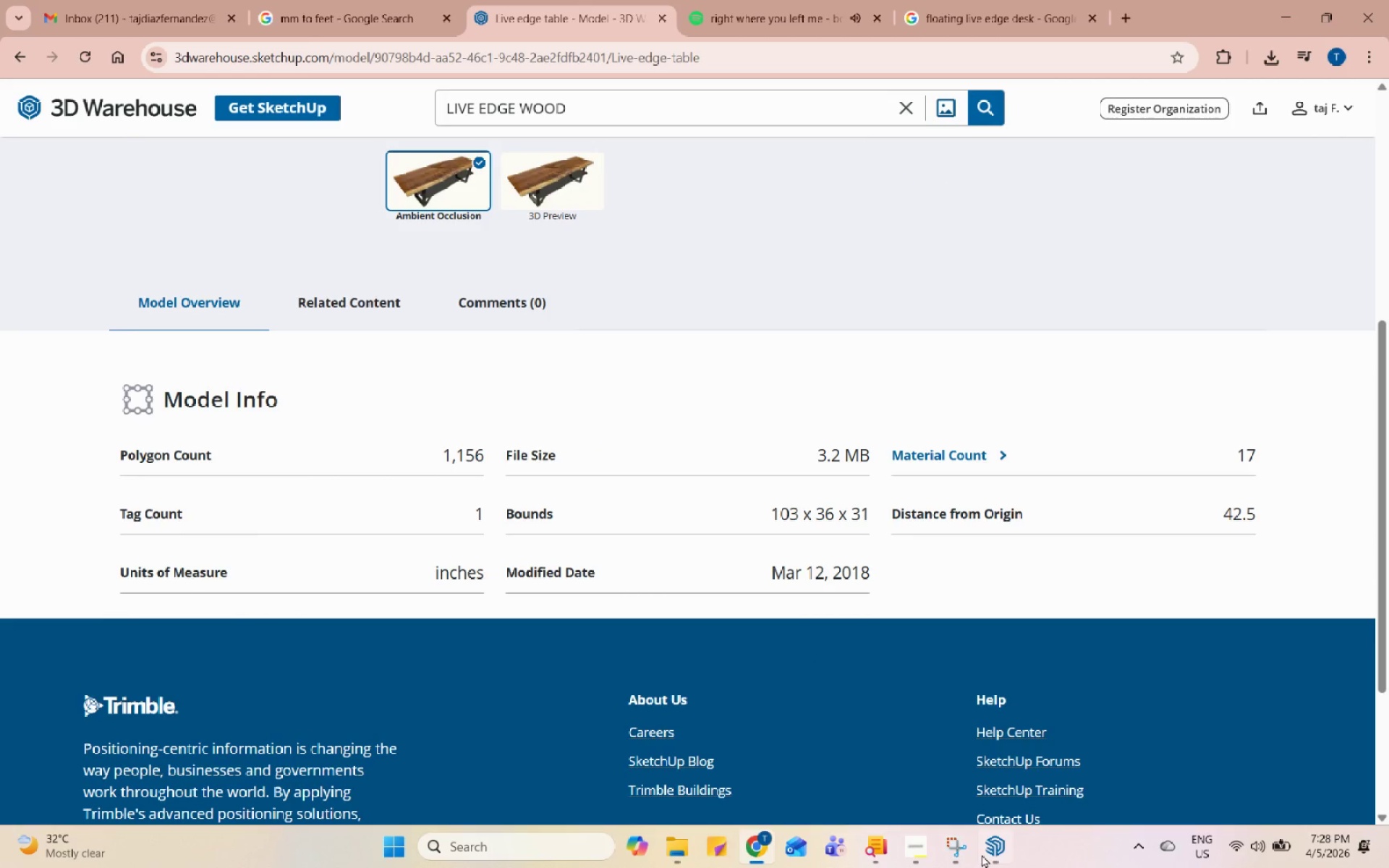 
left_click([987, 851])
 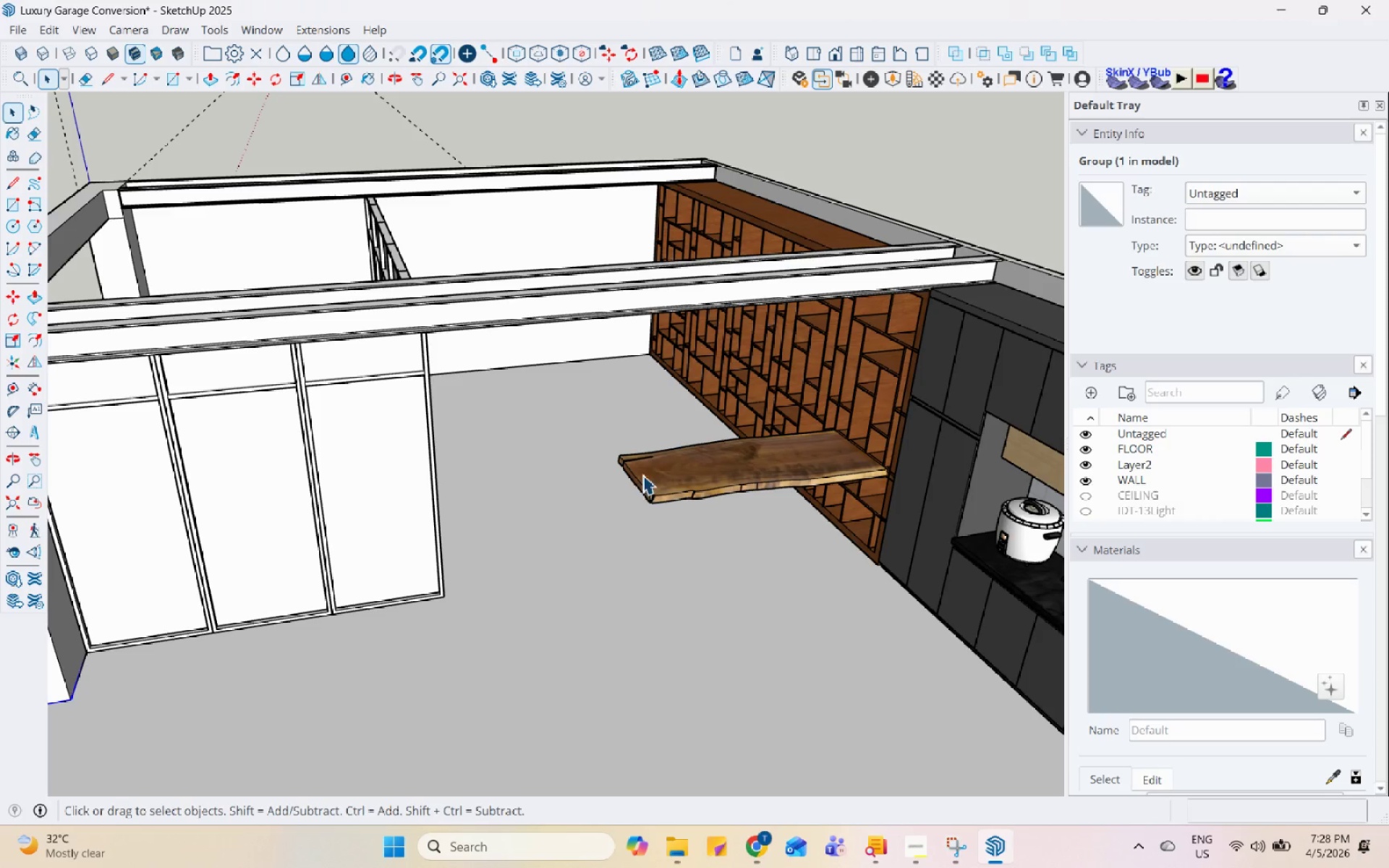 
scroll: coordinate [735, 470], scroll_direction: up, amount: 10.0
 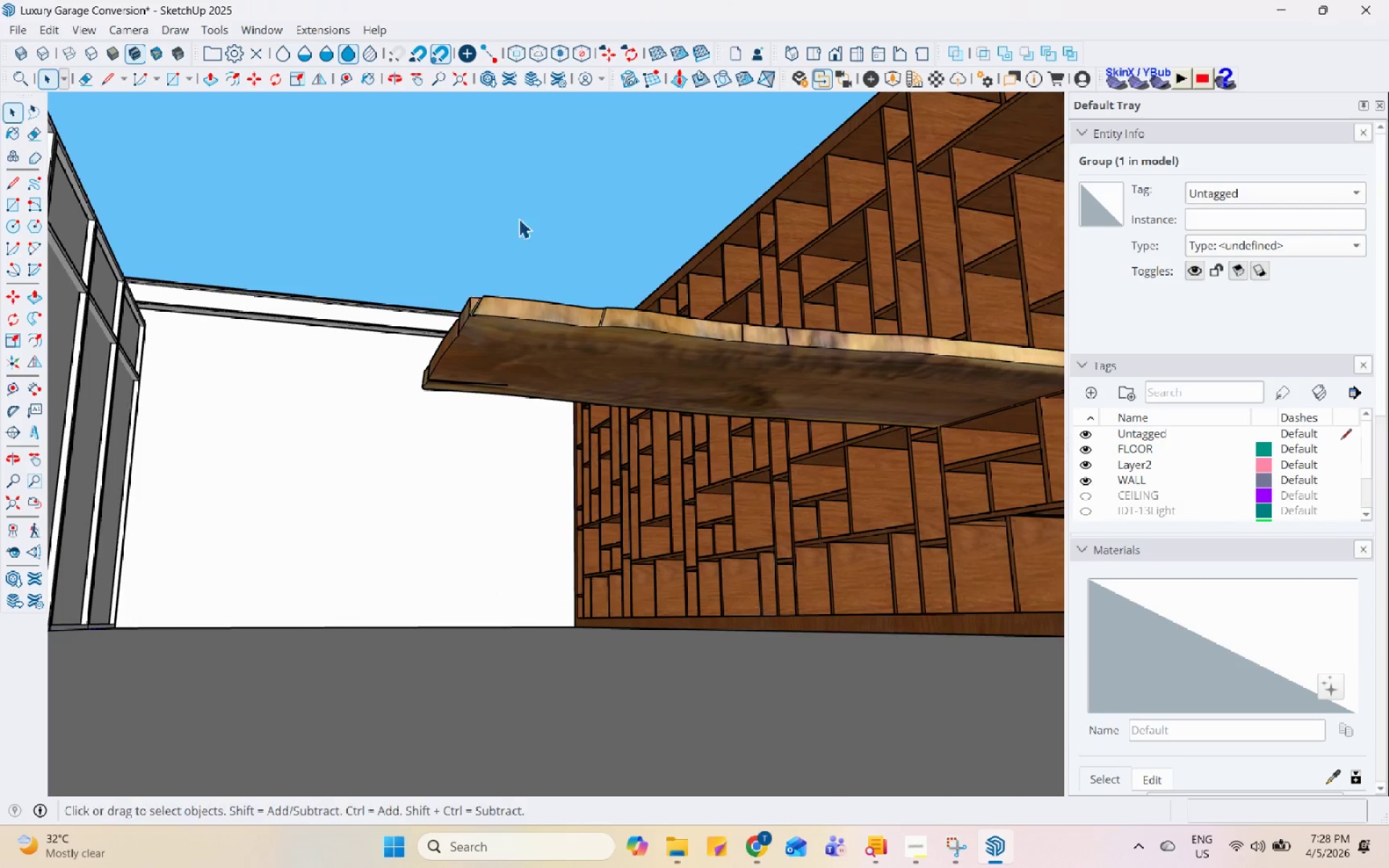 
left_click([4, 205])
 